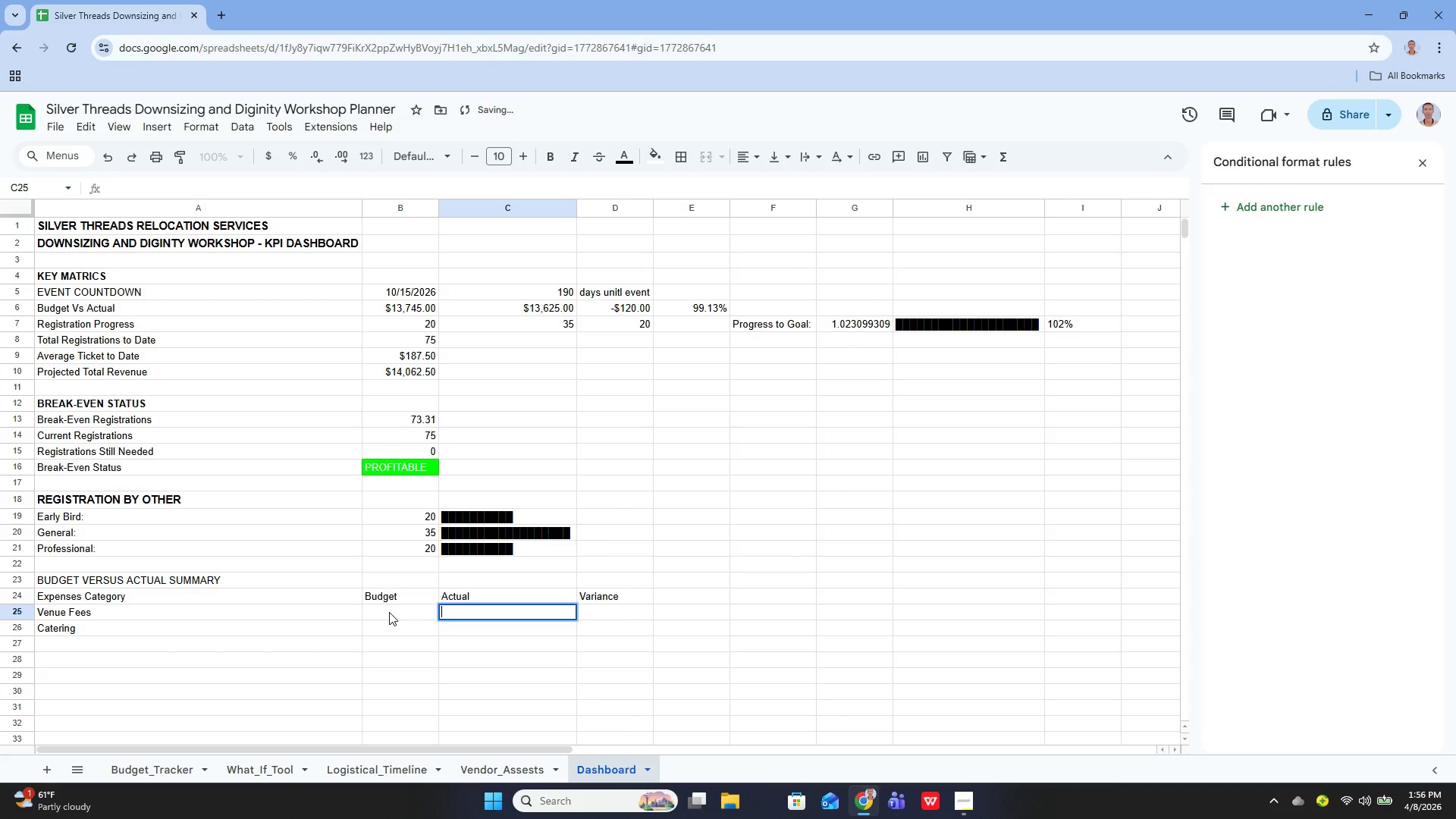 
key(ArrowLeft)
 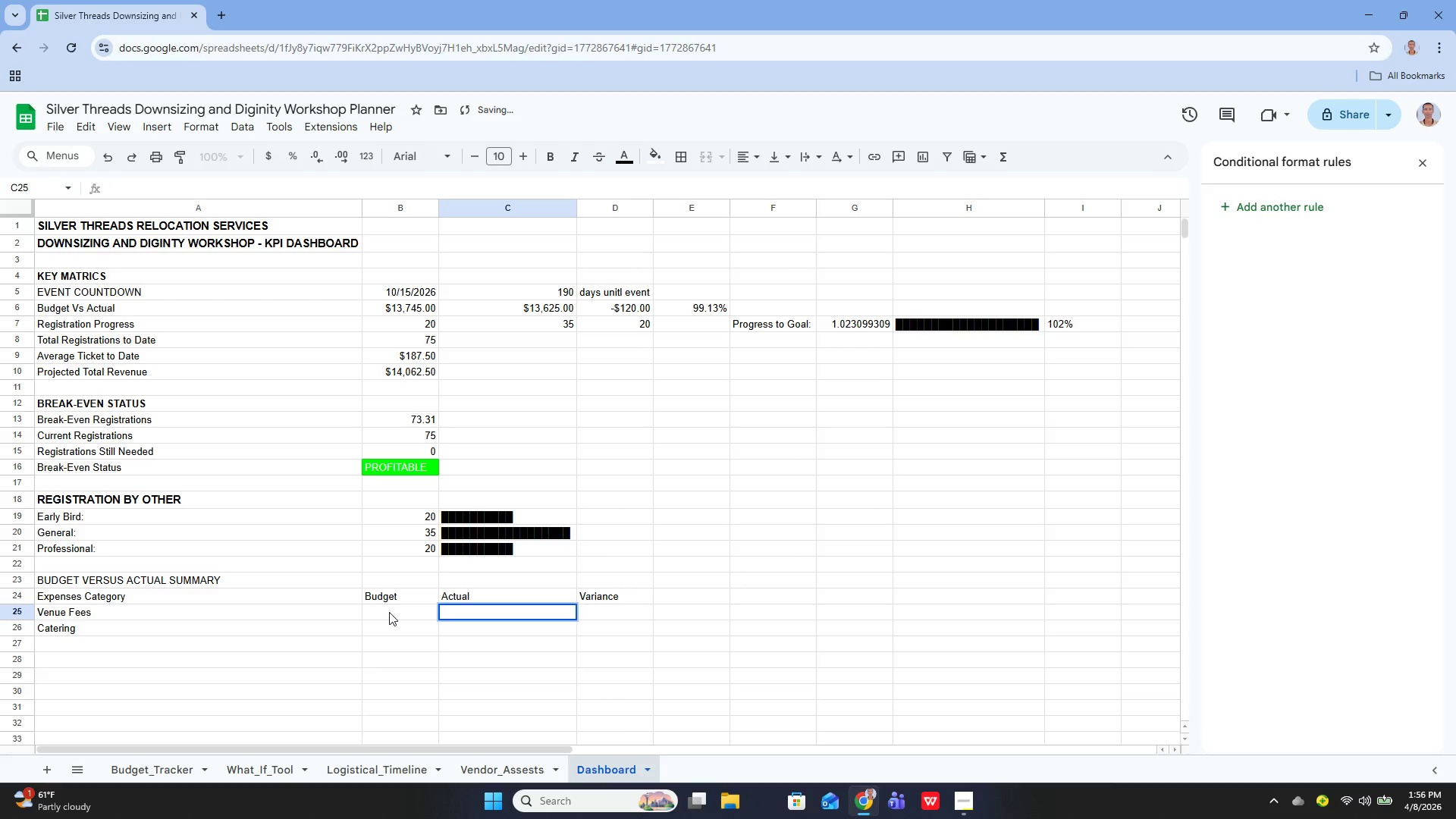 
key(Enter)
 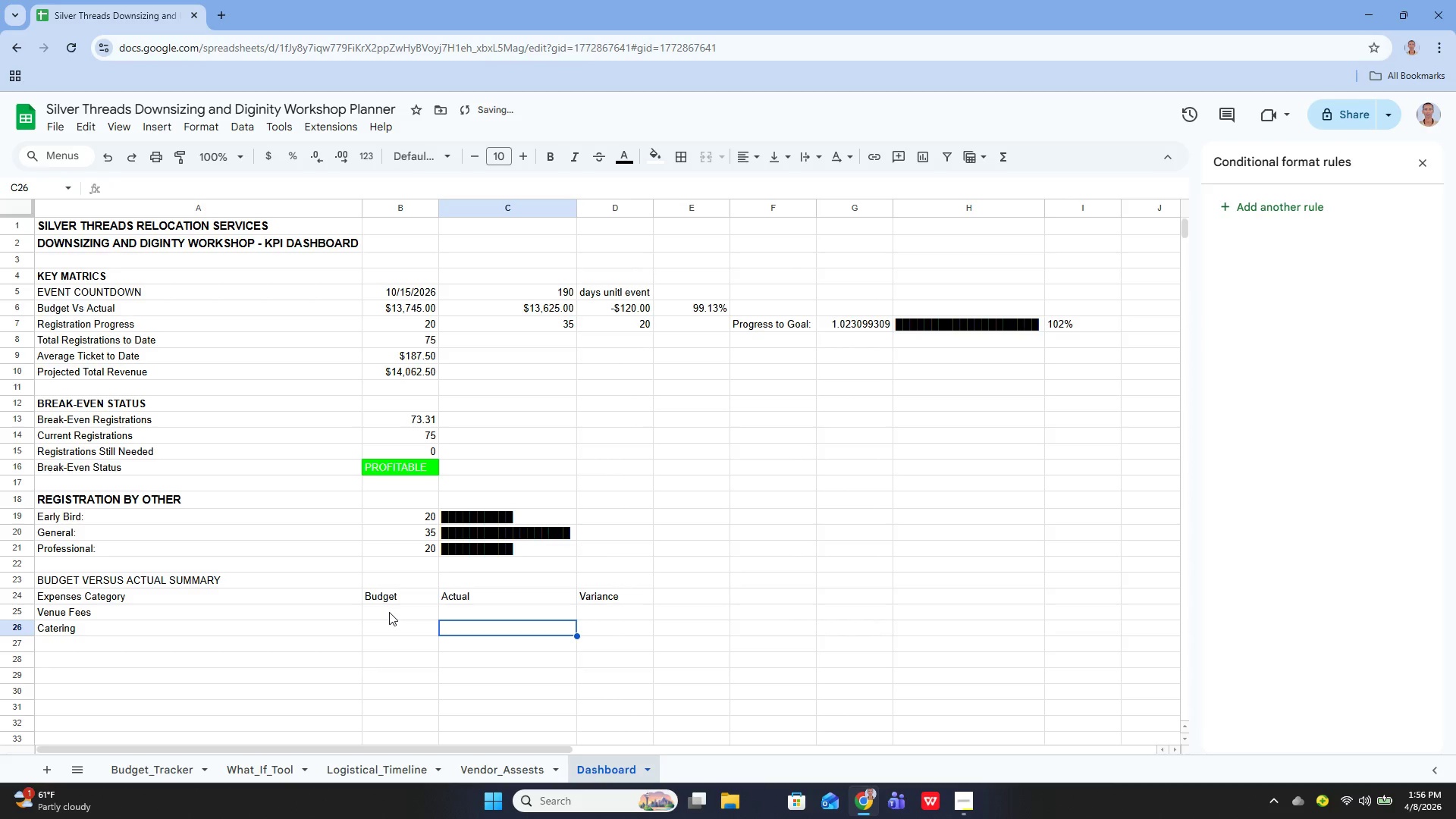 
key(ArrowLeft)
 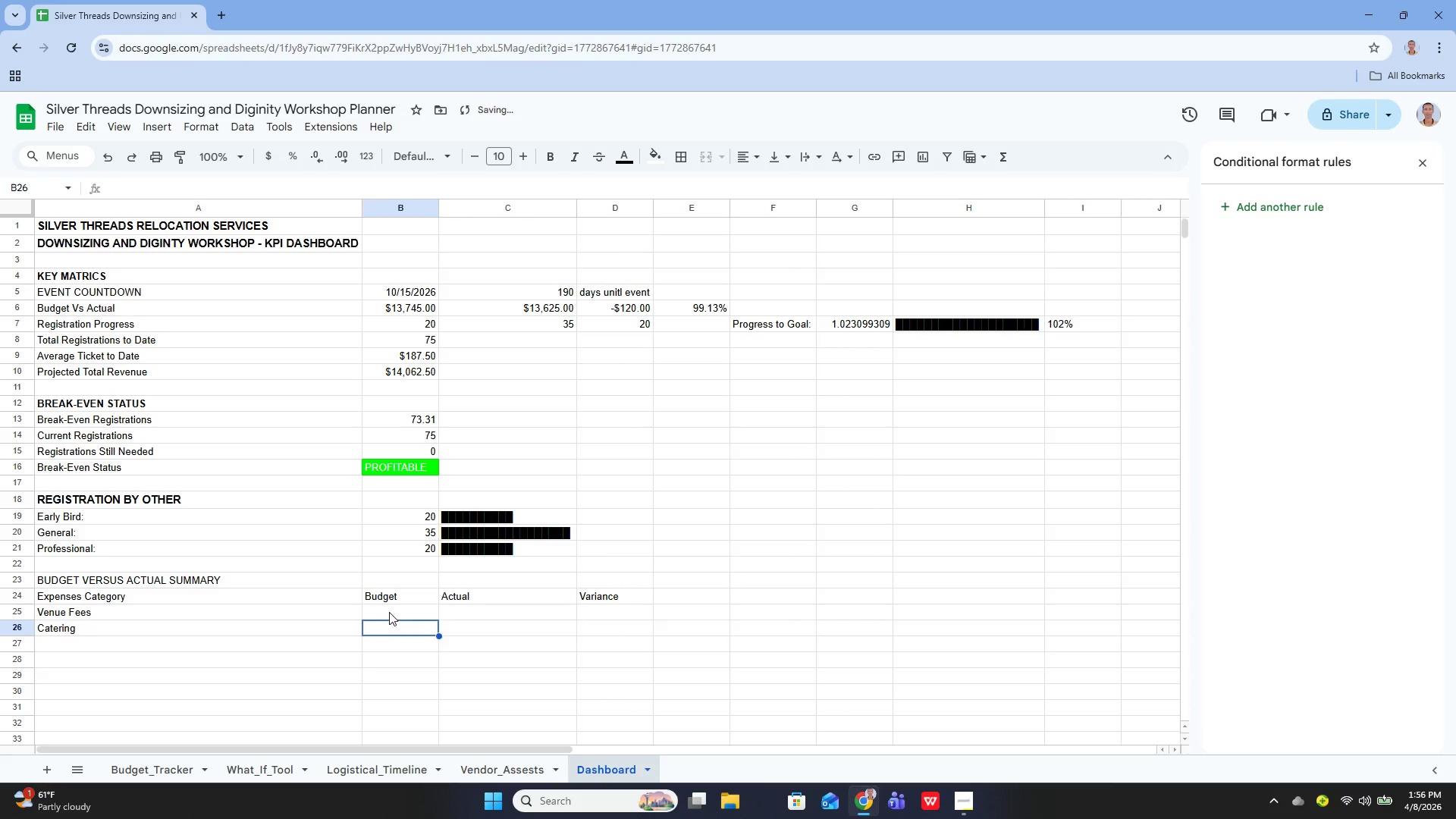 
key(ArrowLeft)
 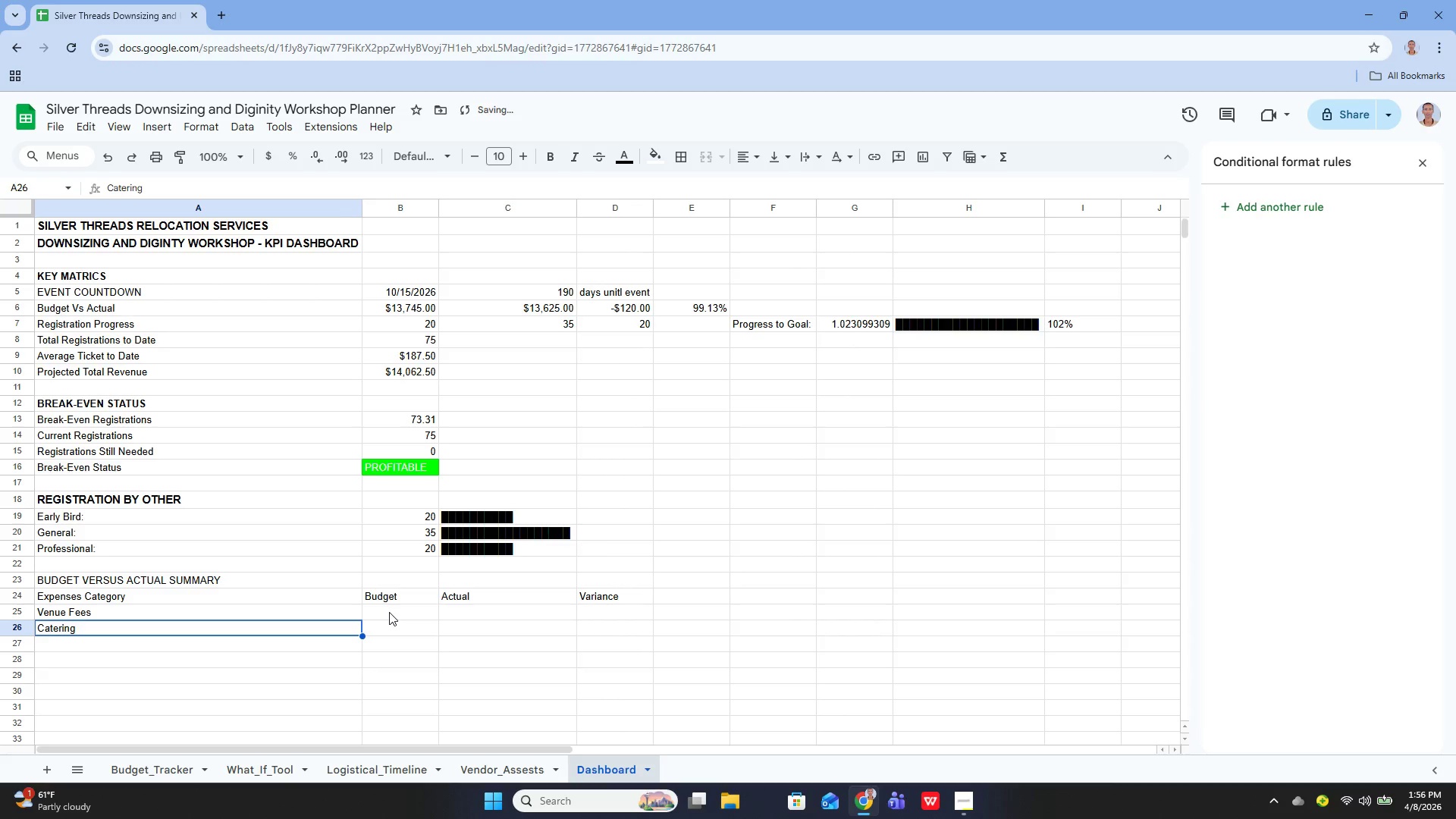 
key(ArrowLeft)
 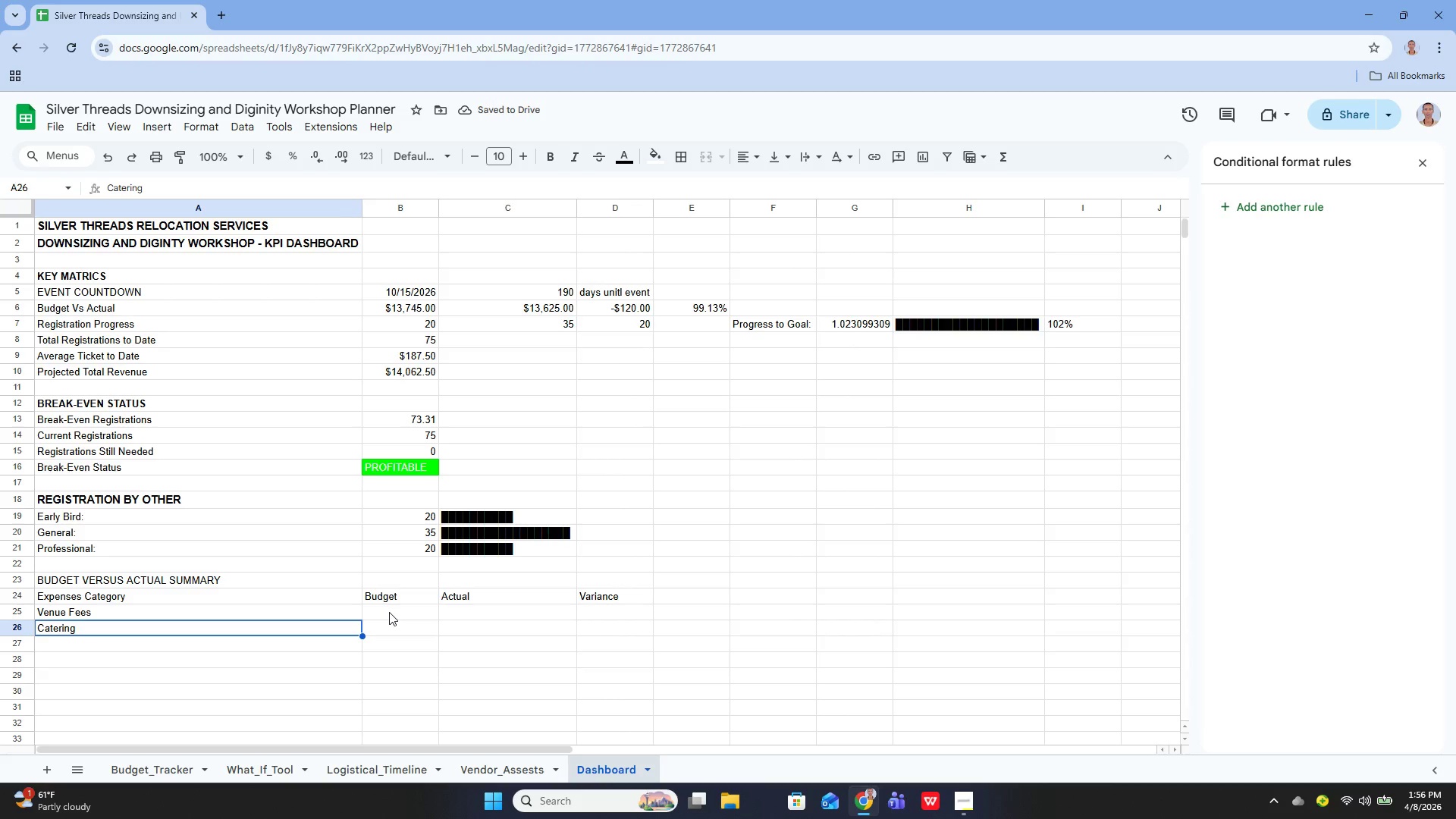 
key(ArrowDown)
 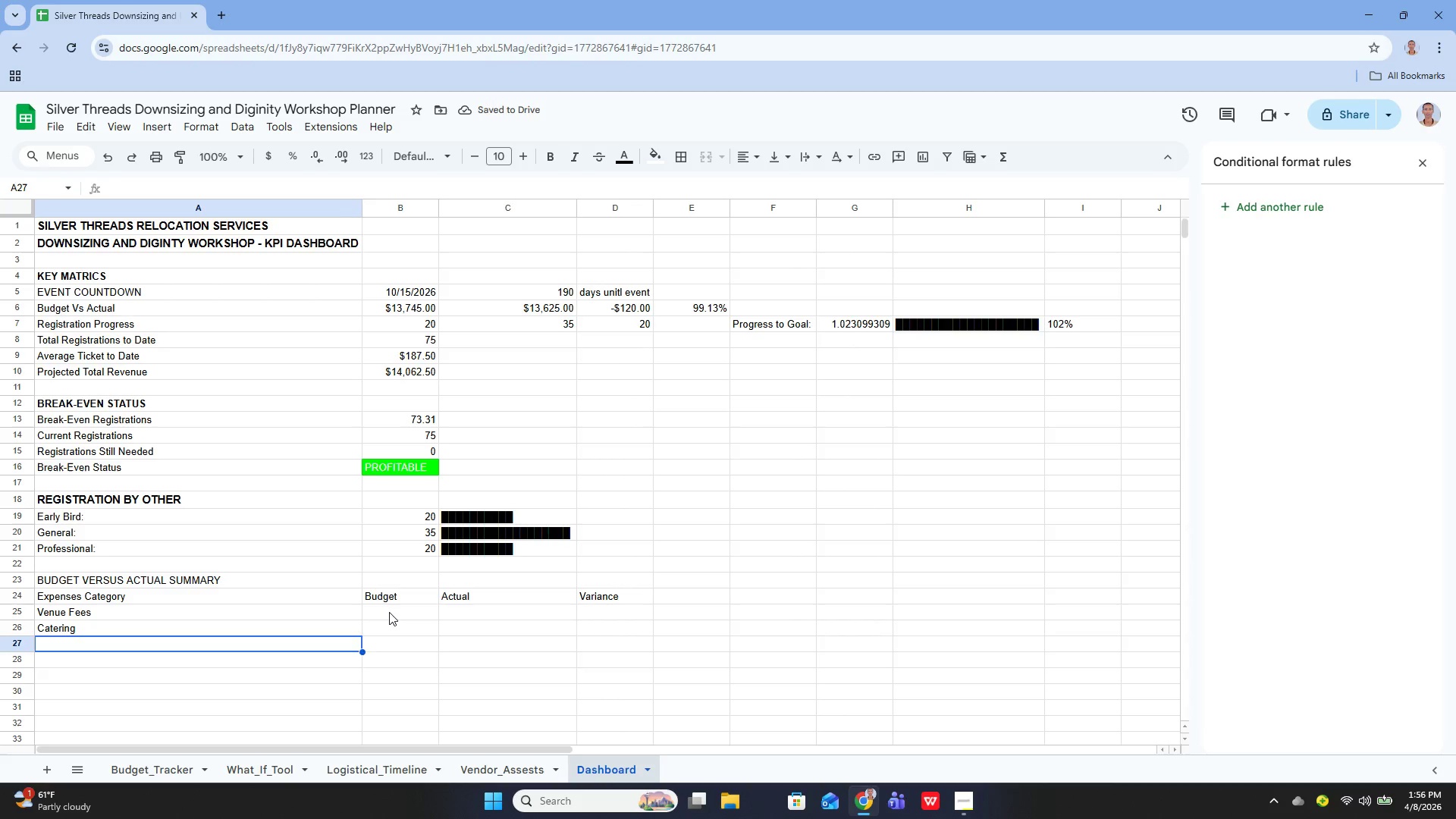 
key(Enter)
 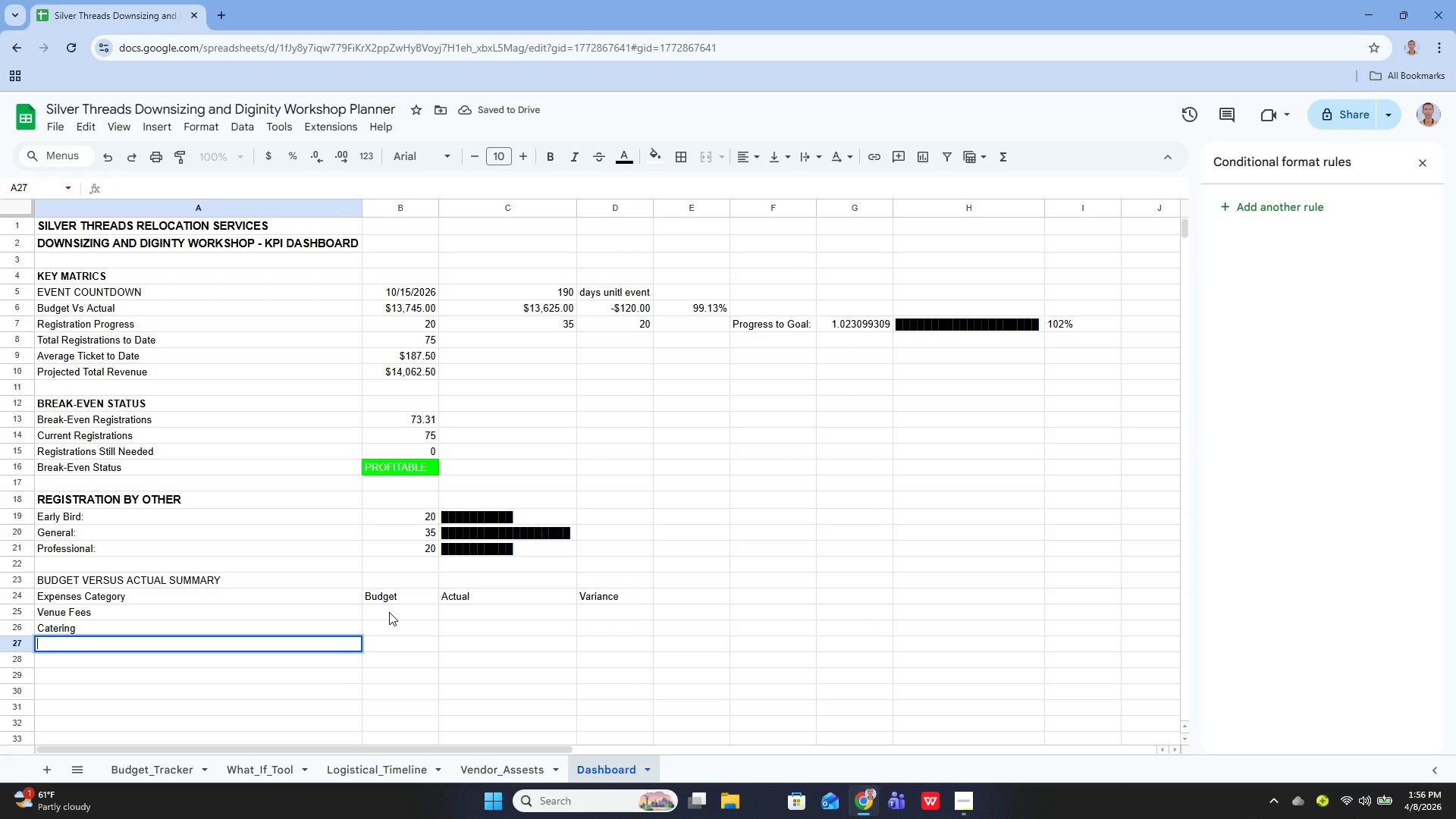 
type(Speakers)
 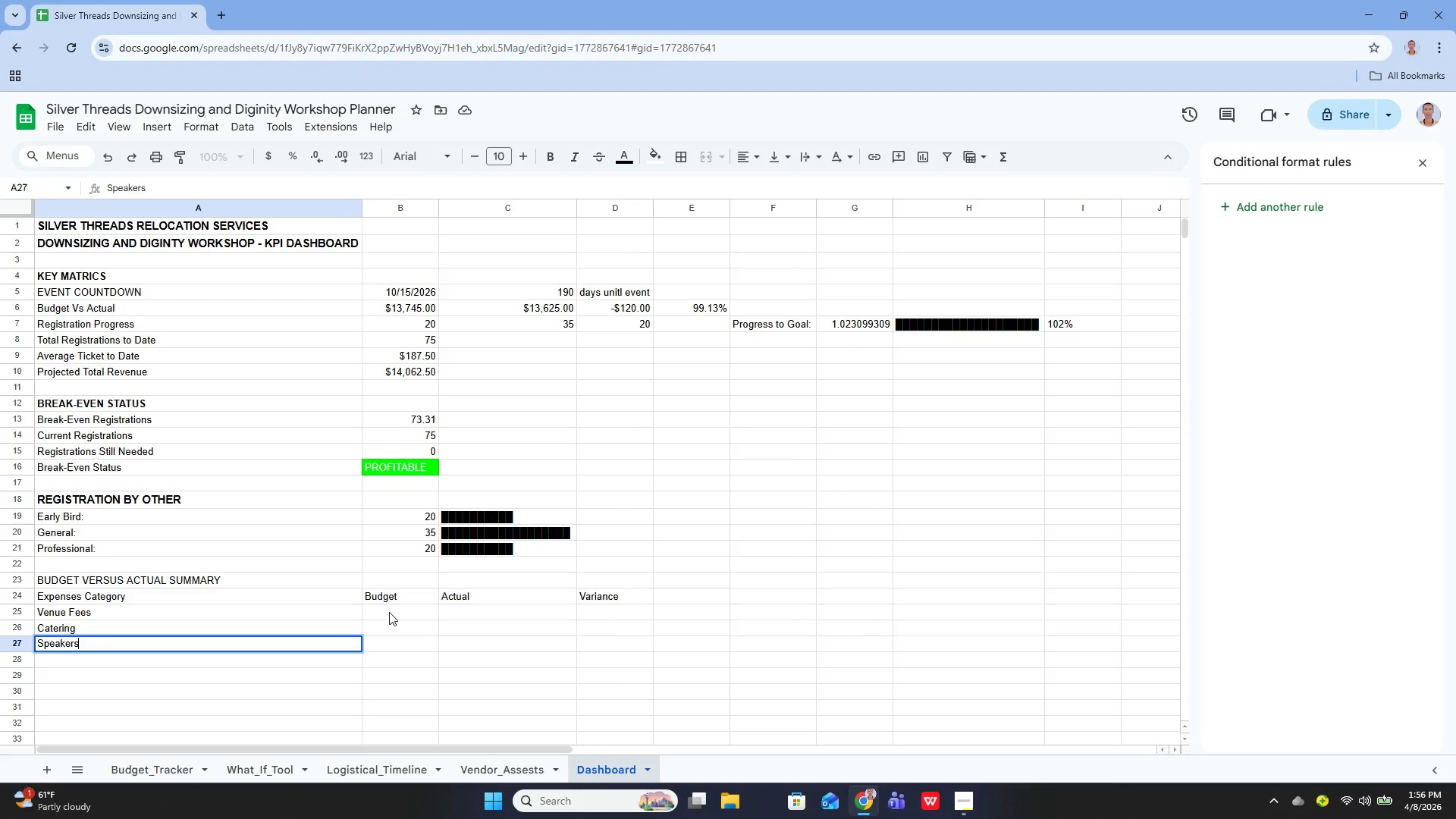 
key(Enter)
 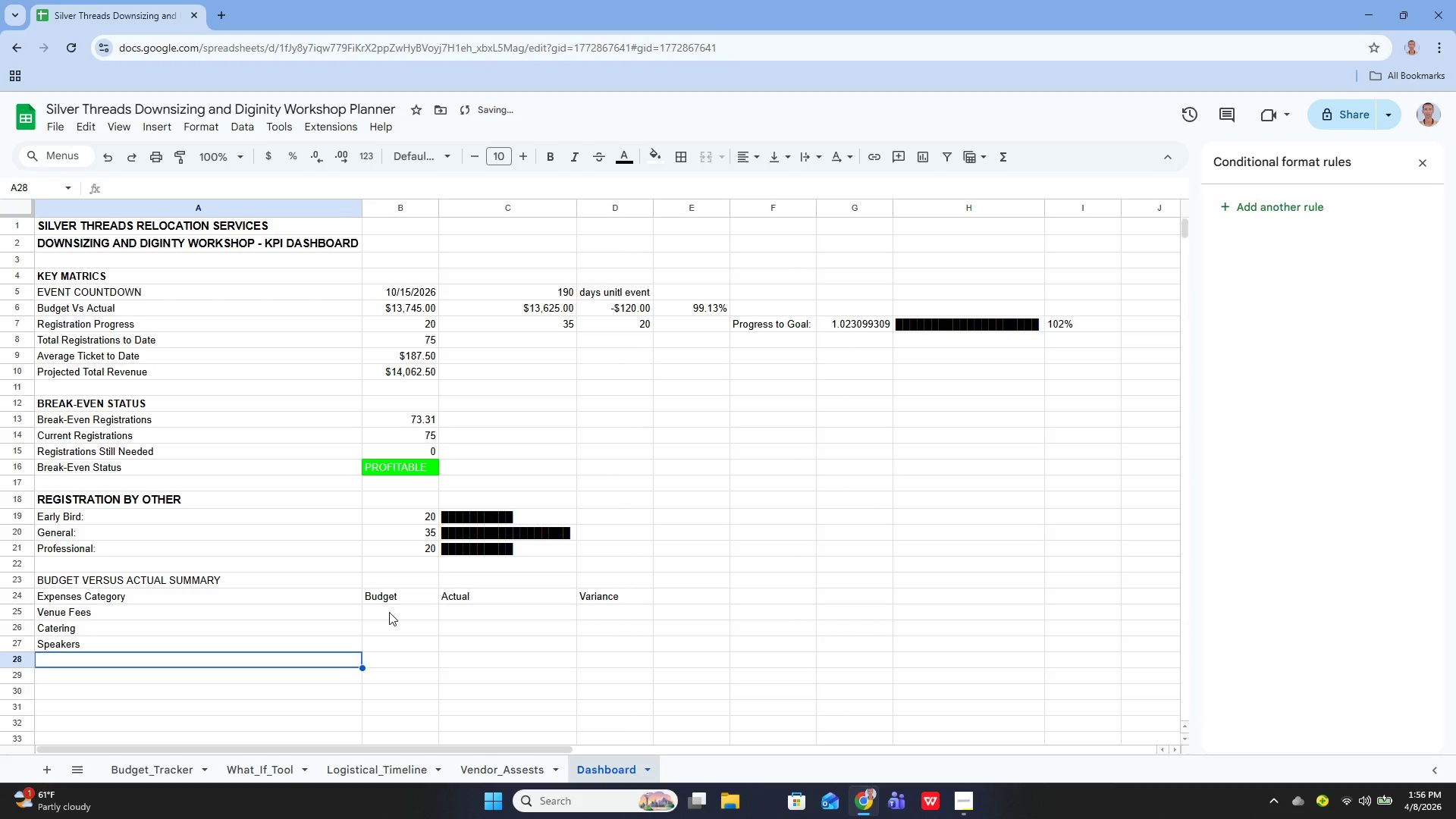 
key(Enter)
 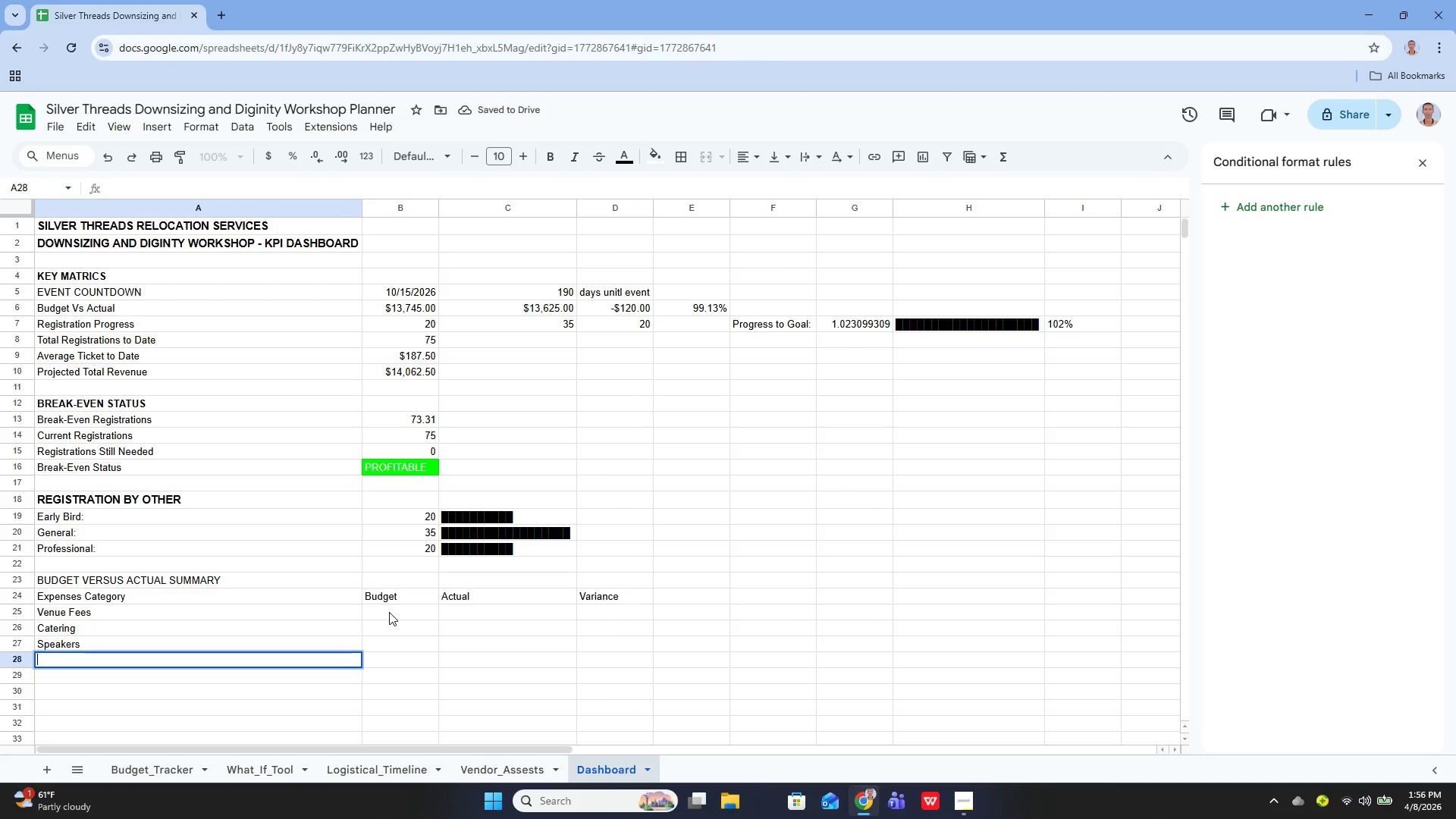 
type(Marketing)
 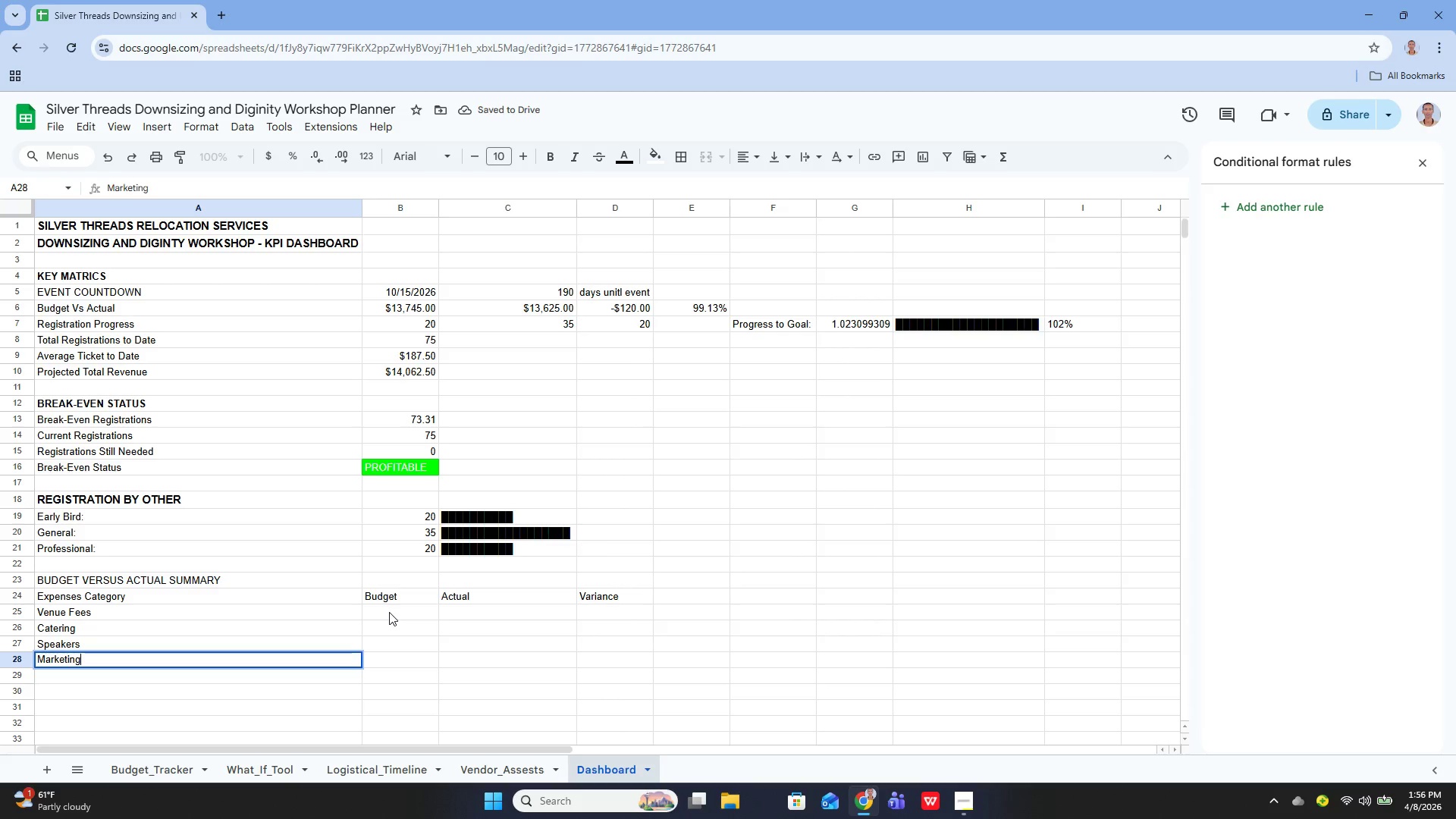 
key(Enter)
 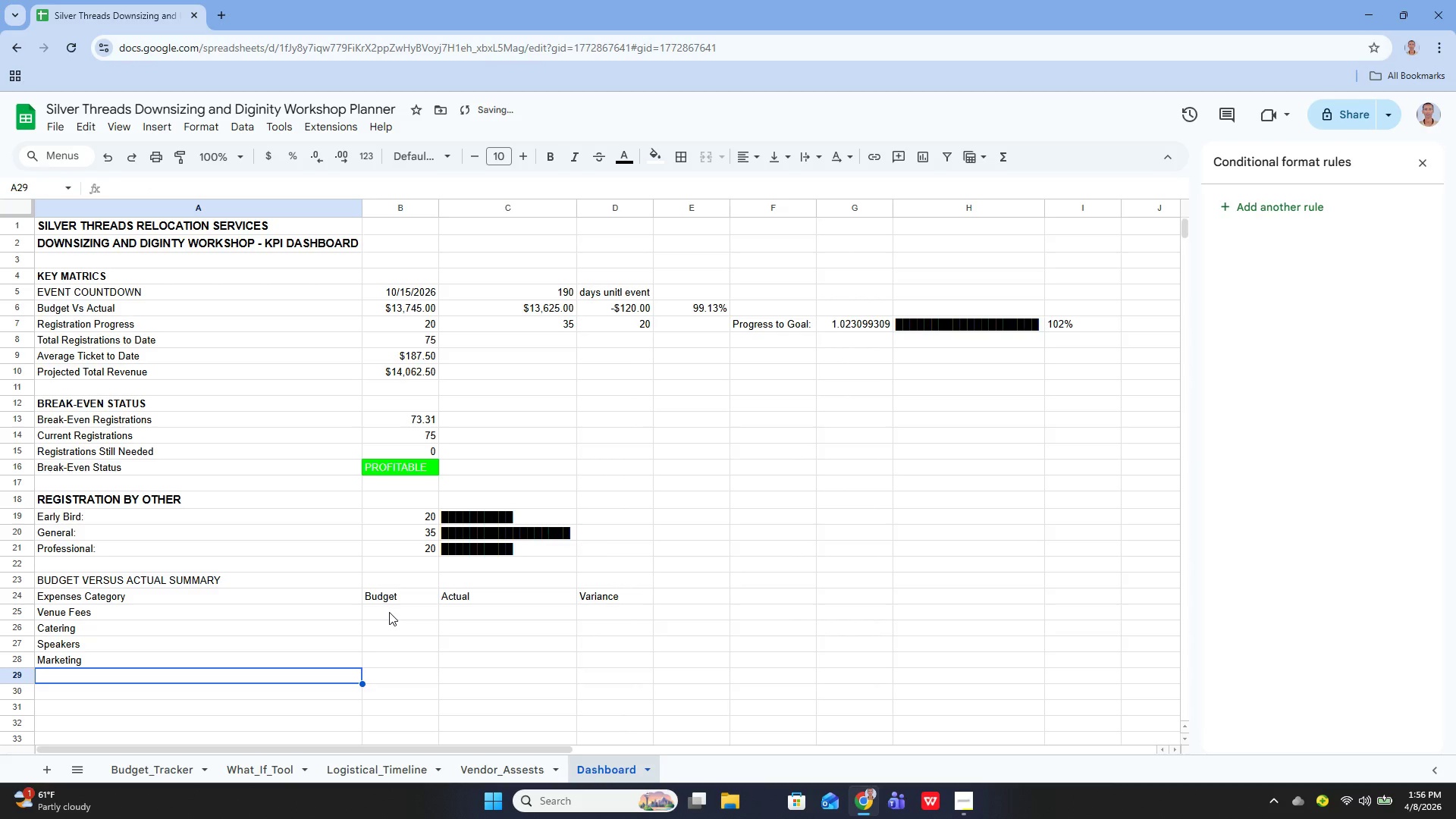 
key(Enter)
 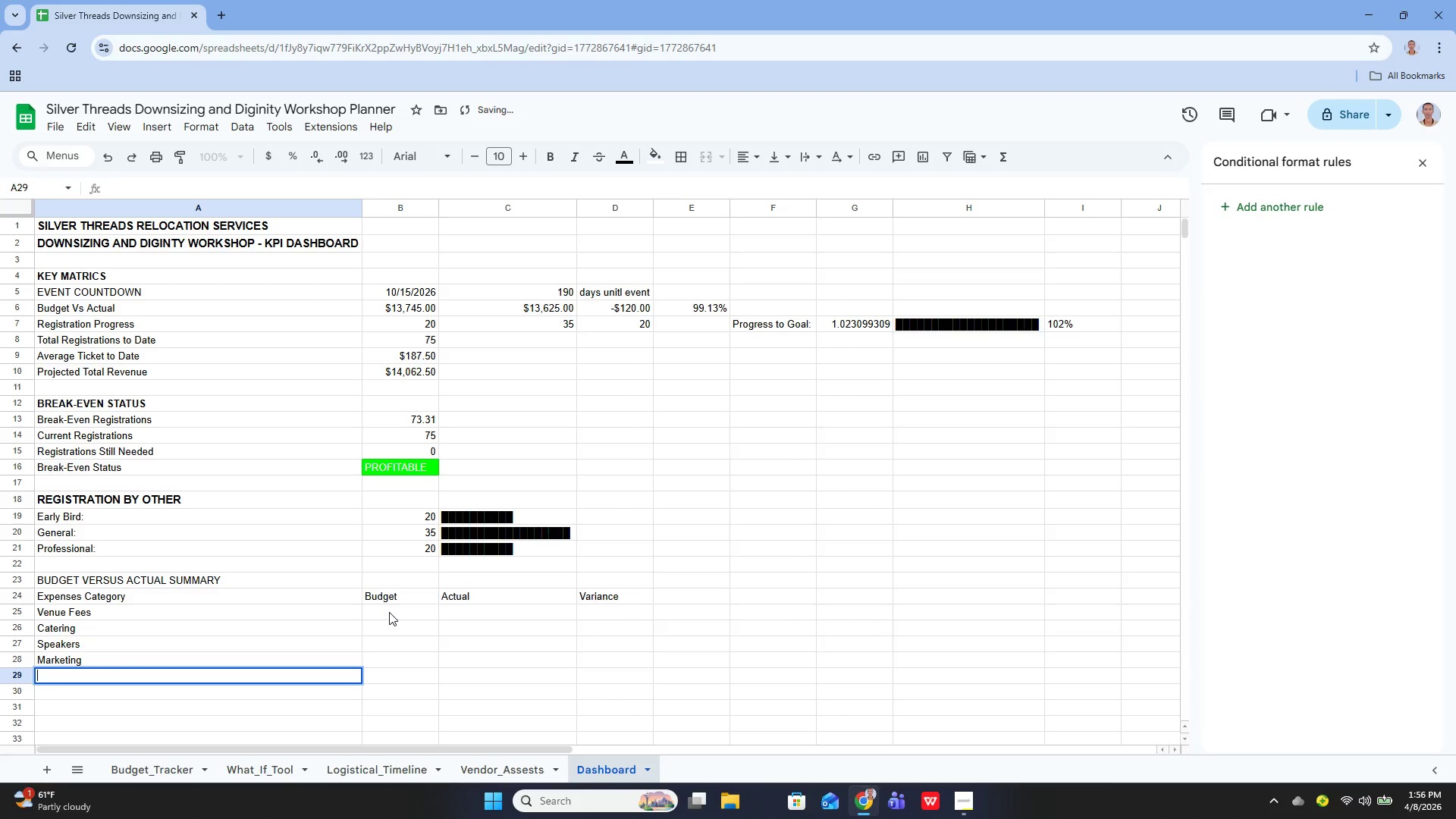 
type(Miscellaneous)
 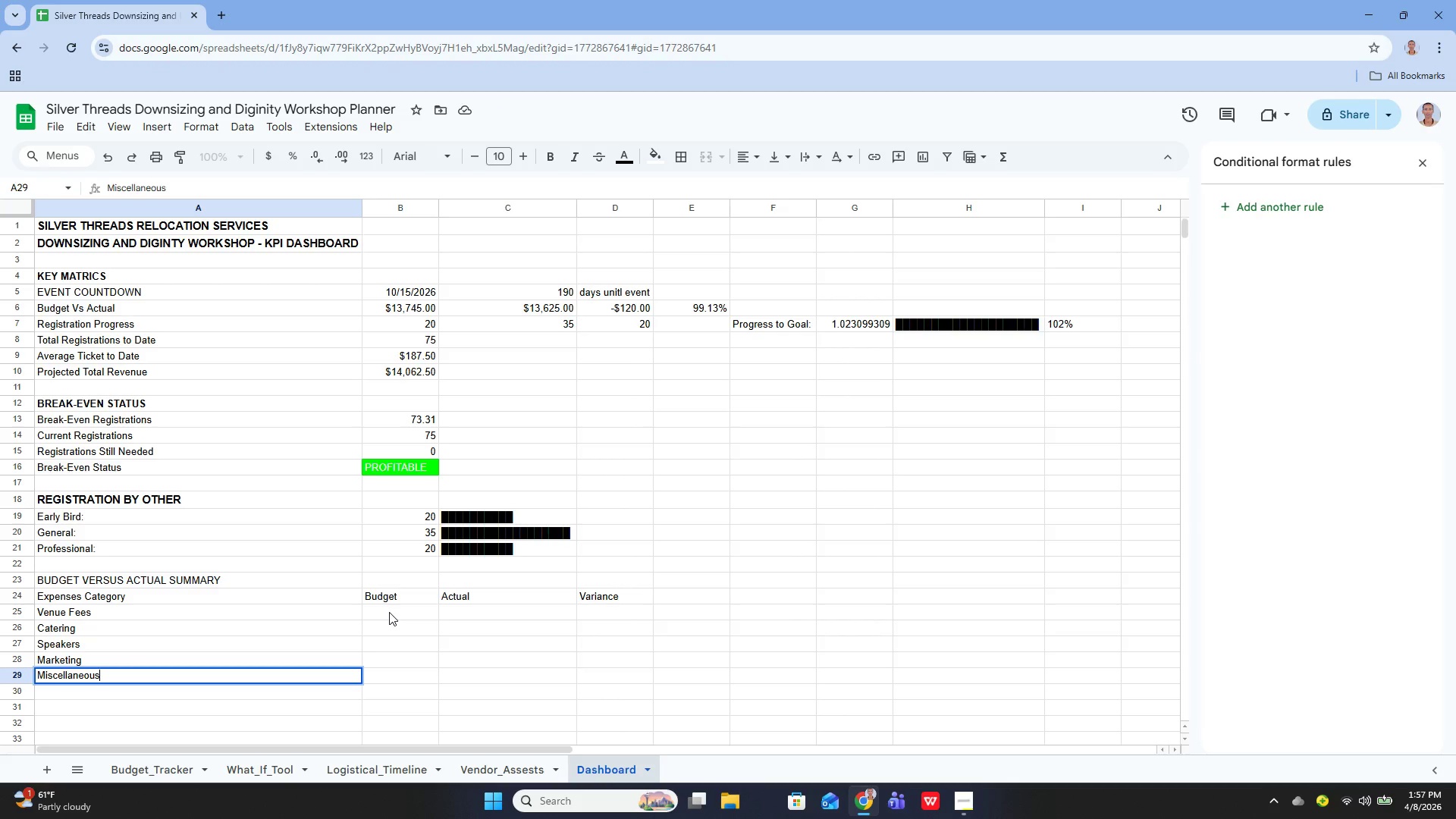 
key(Enter)
 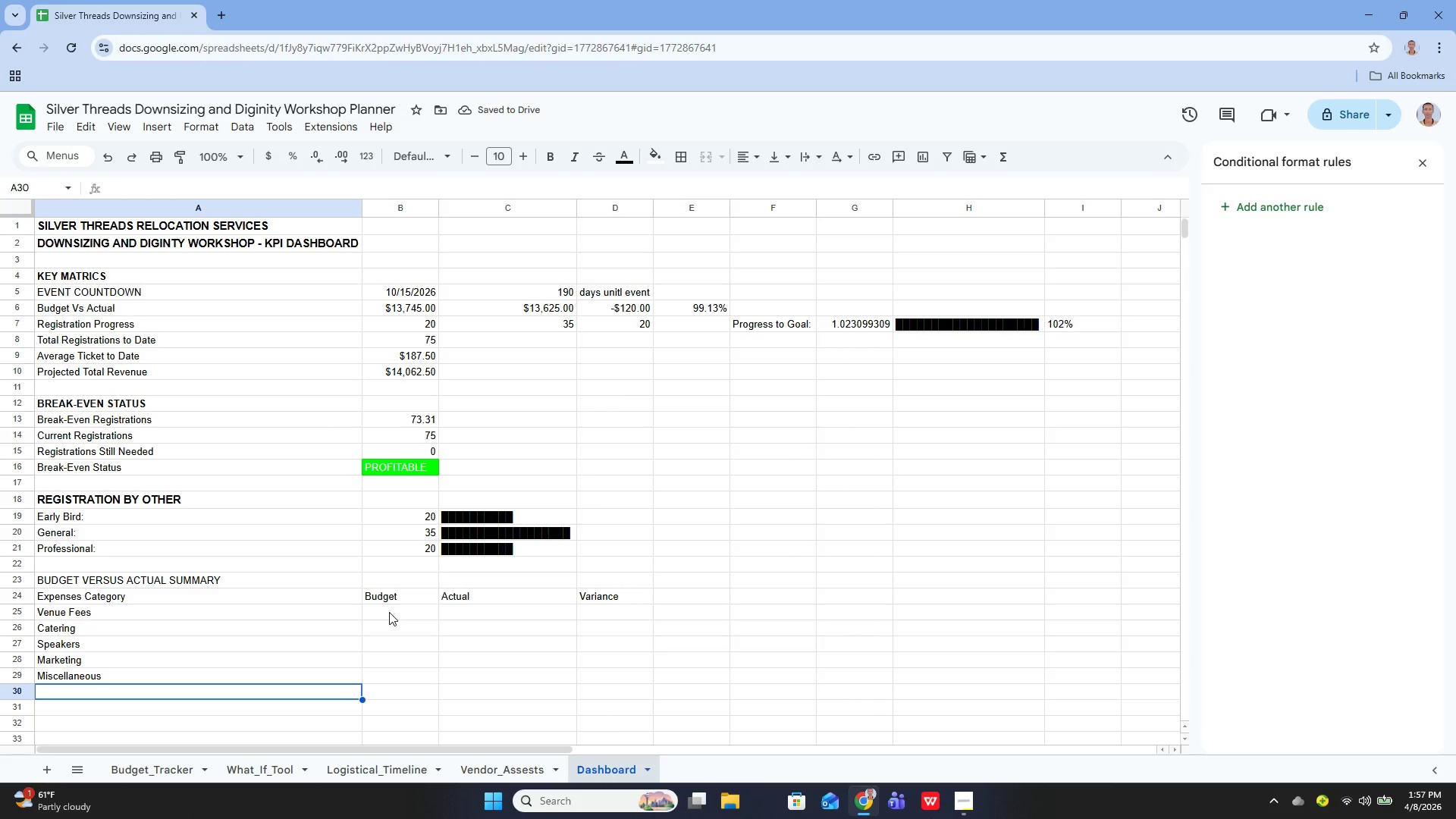 
key(ArrowUp)
 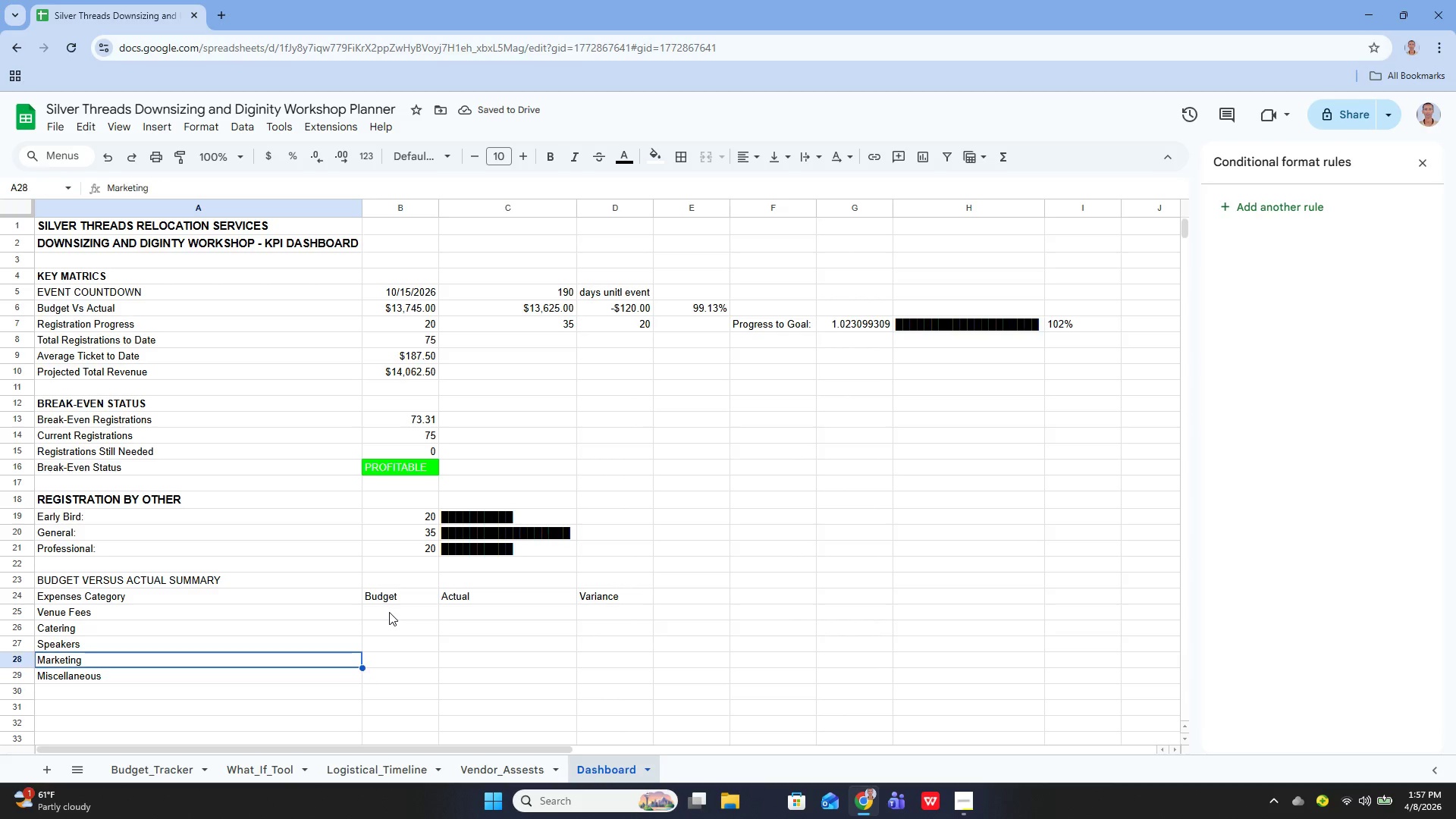 
key(ArrowUp)
 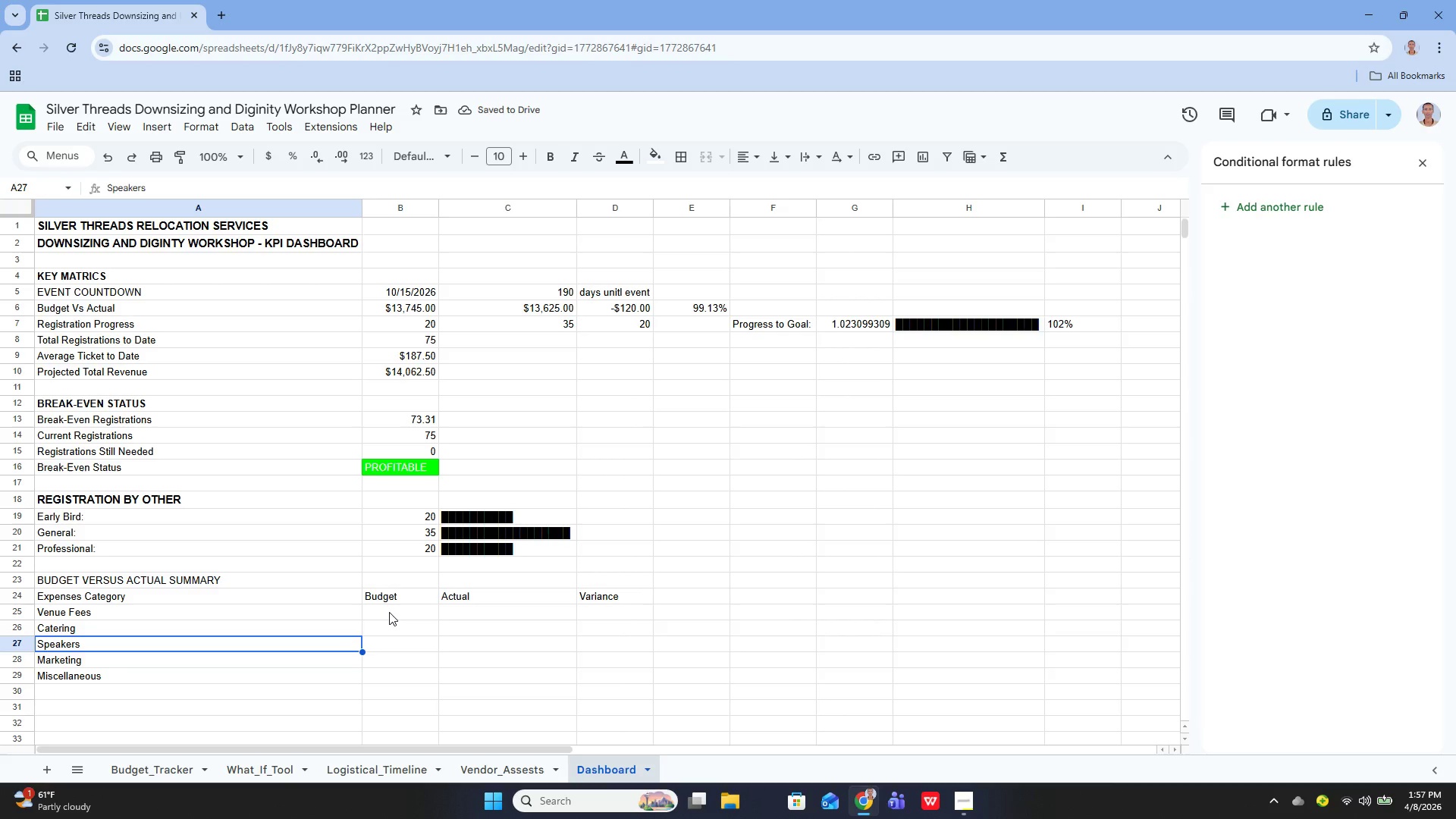 
key(ArrowUp)
 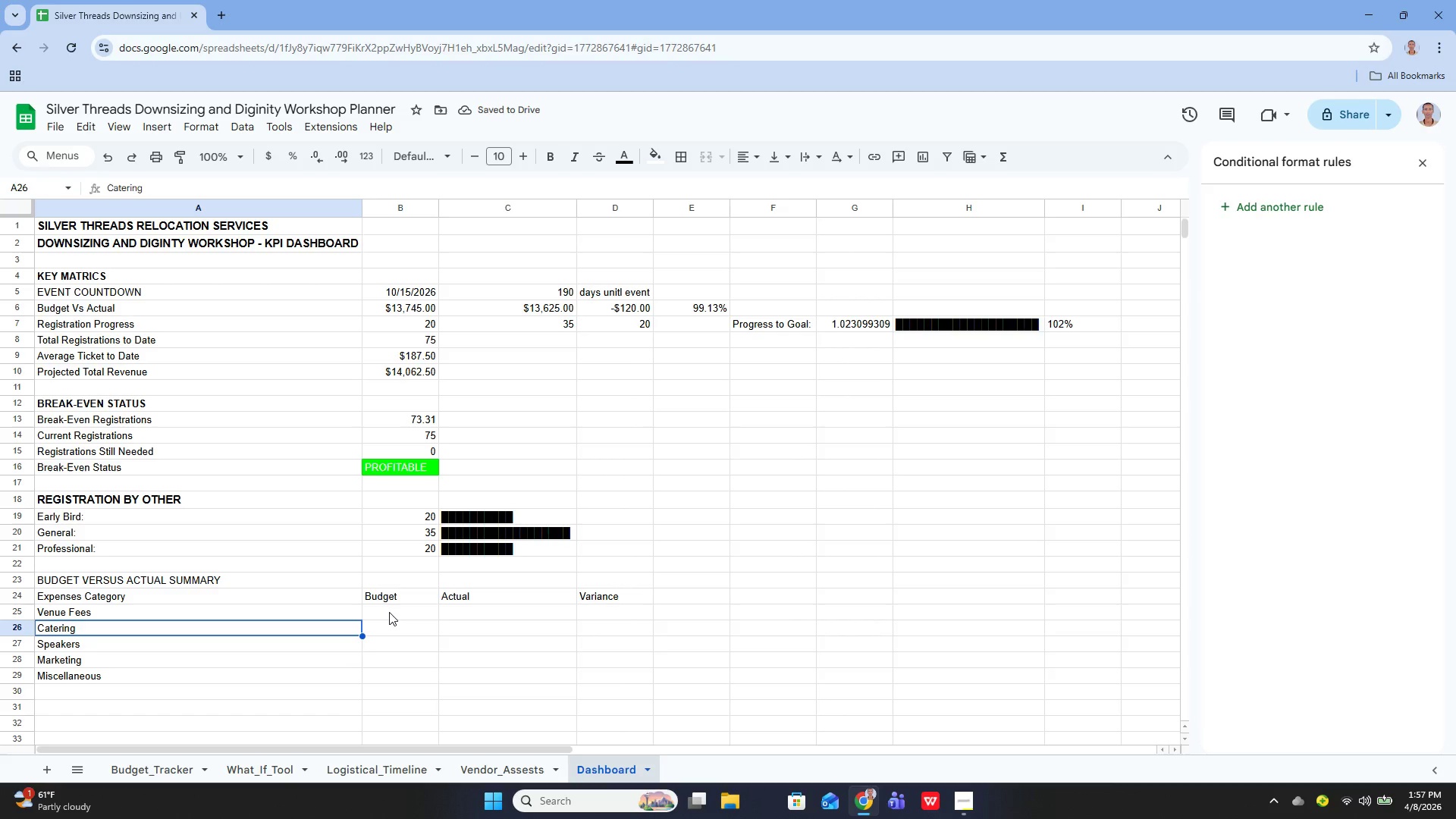 
key(ArrowUp)
 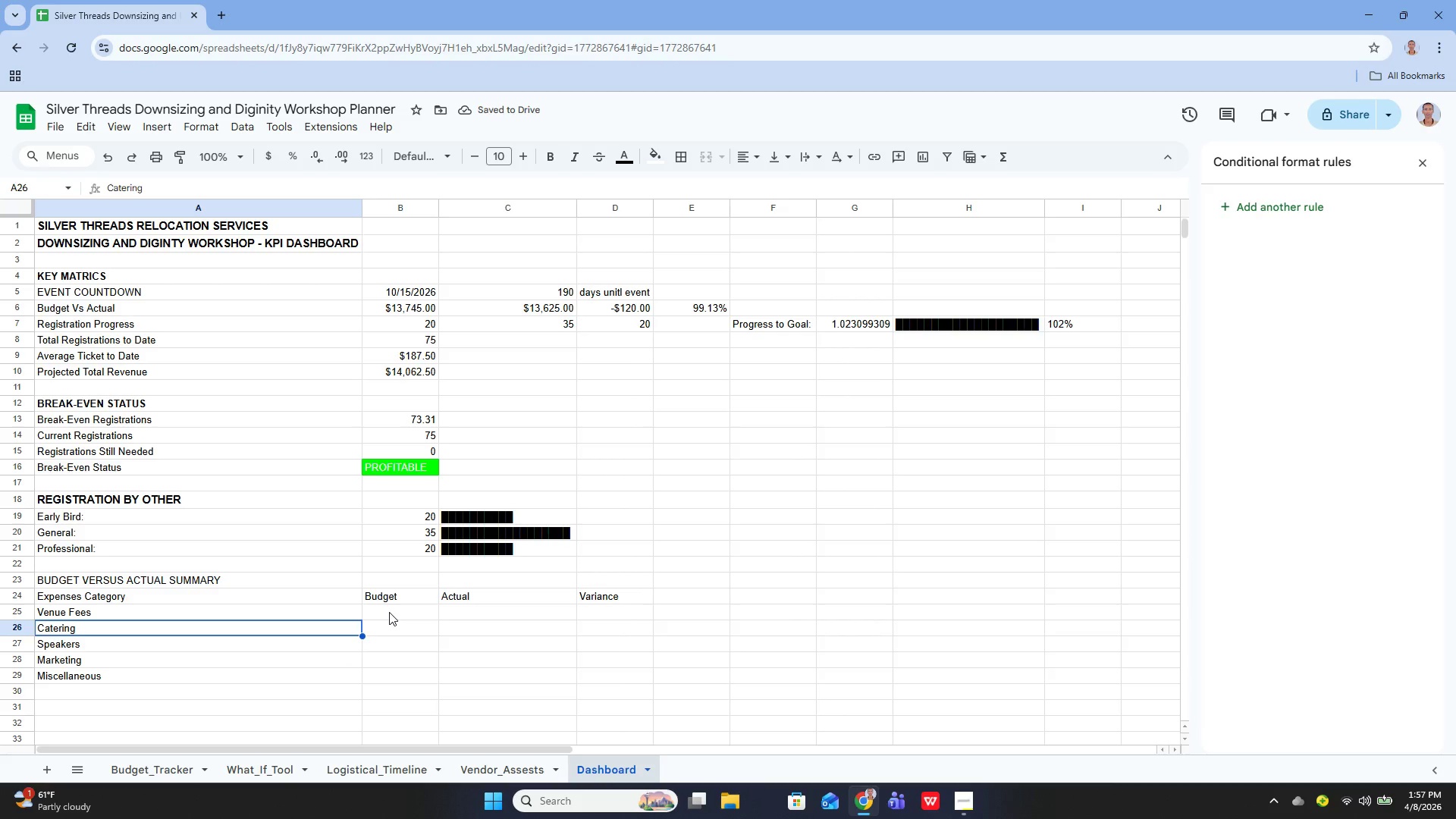 
key(ArrowUp)
 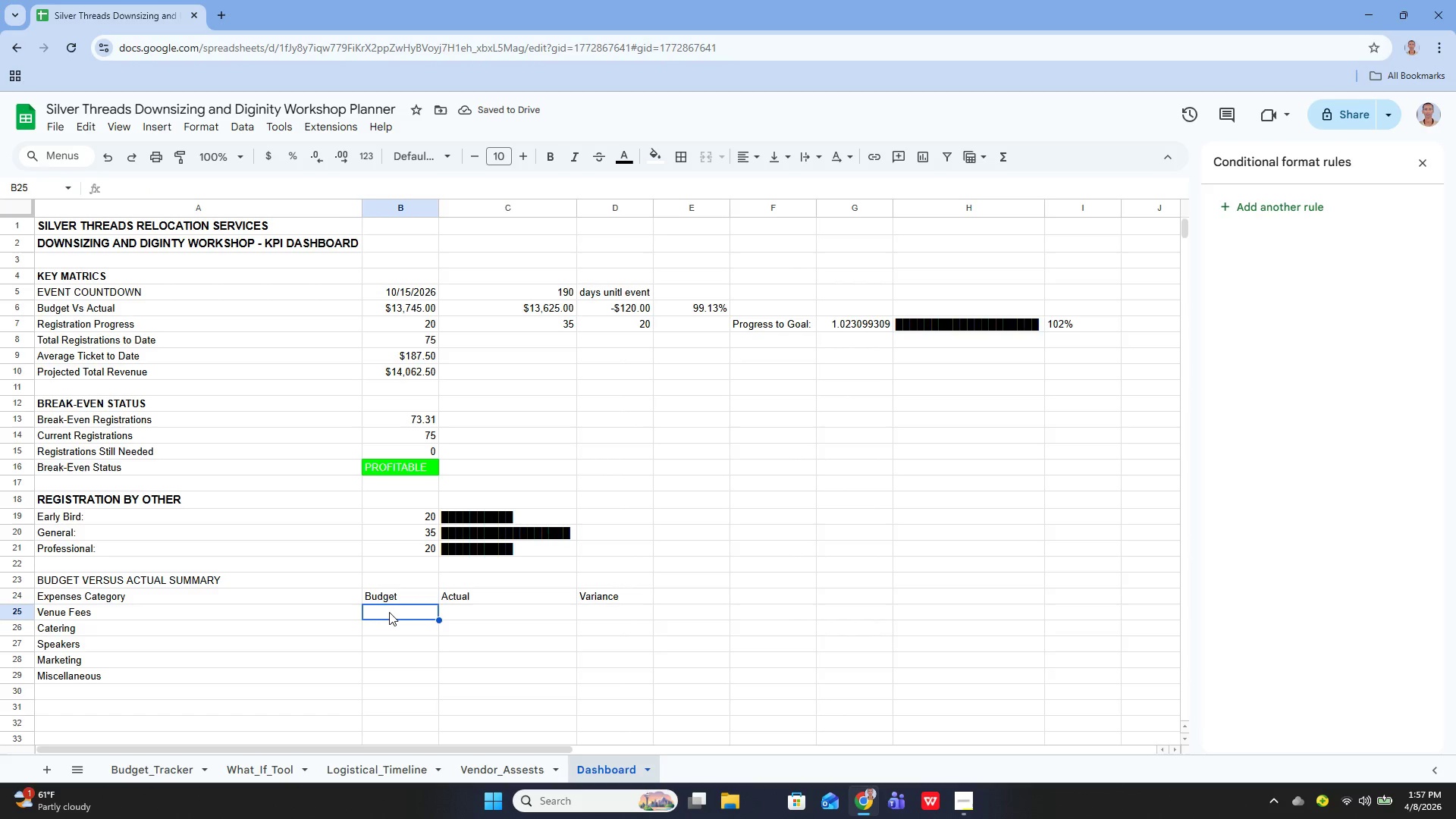 
key(ArrowRight)
 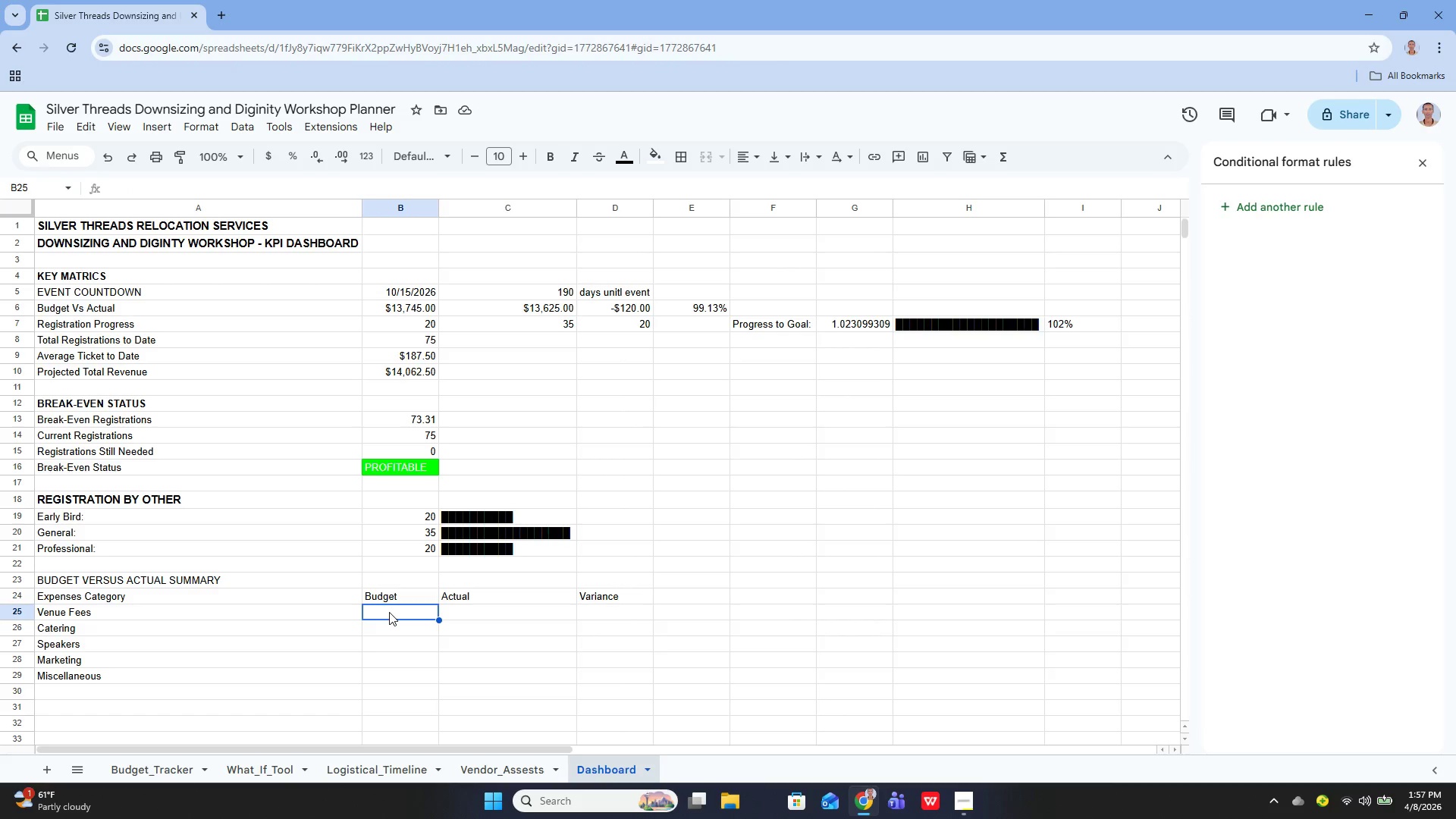 
key(Enter)
 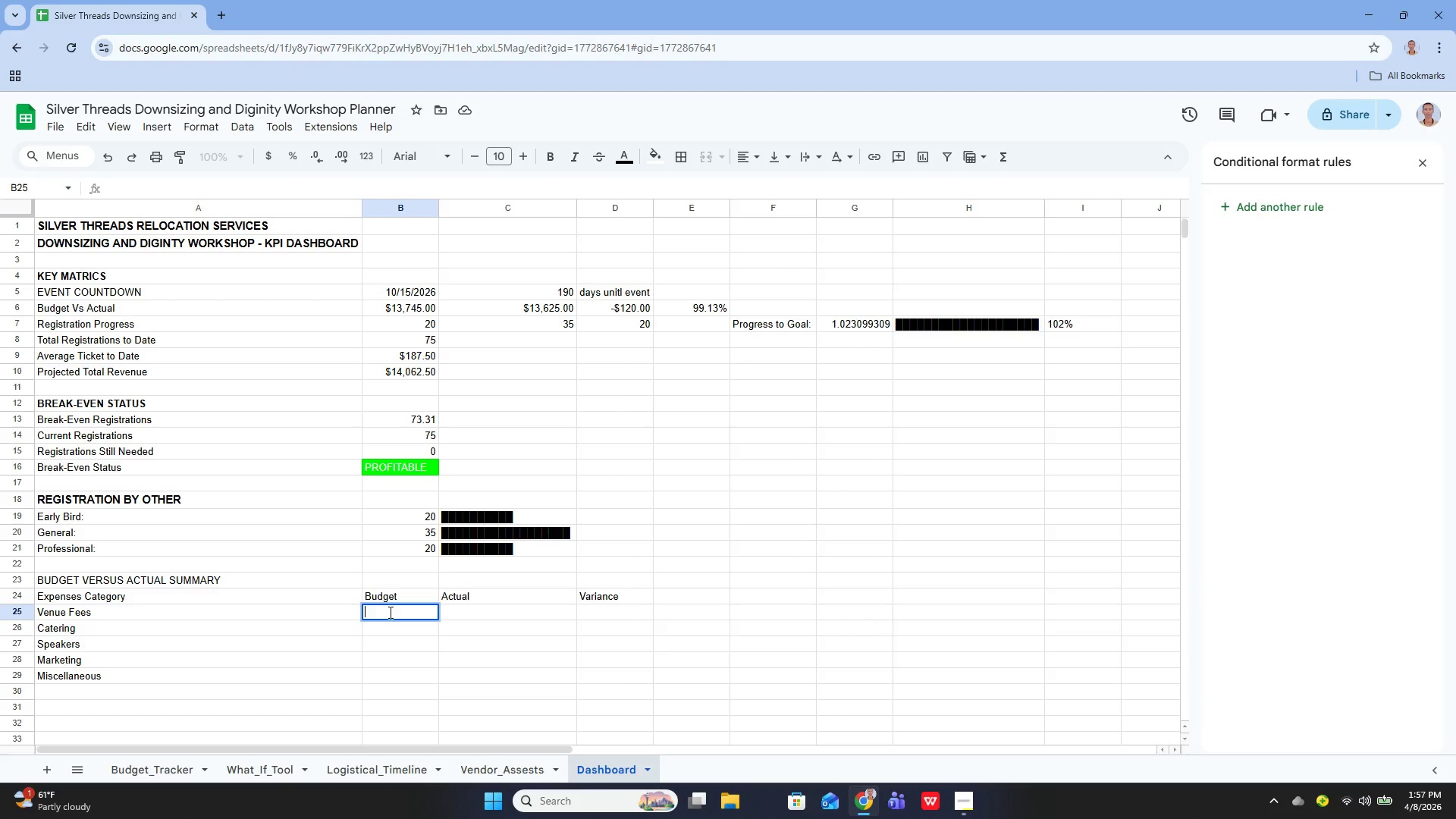 
key(Equal)
 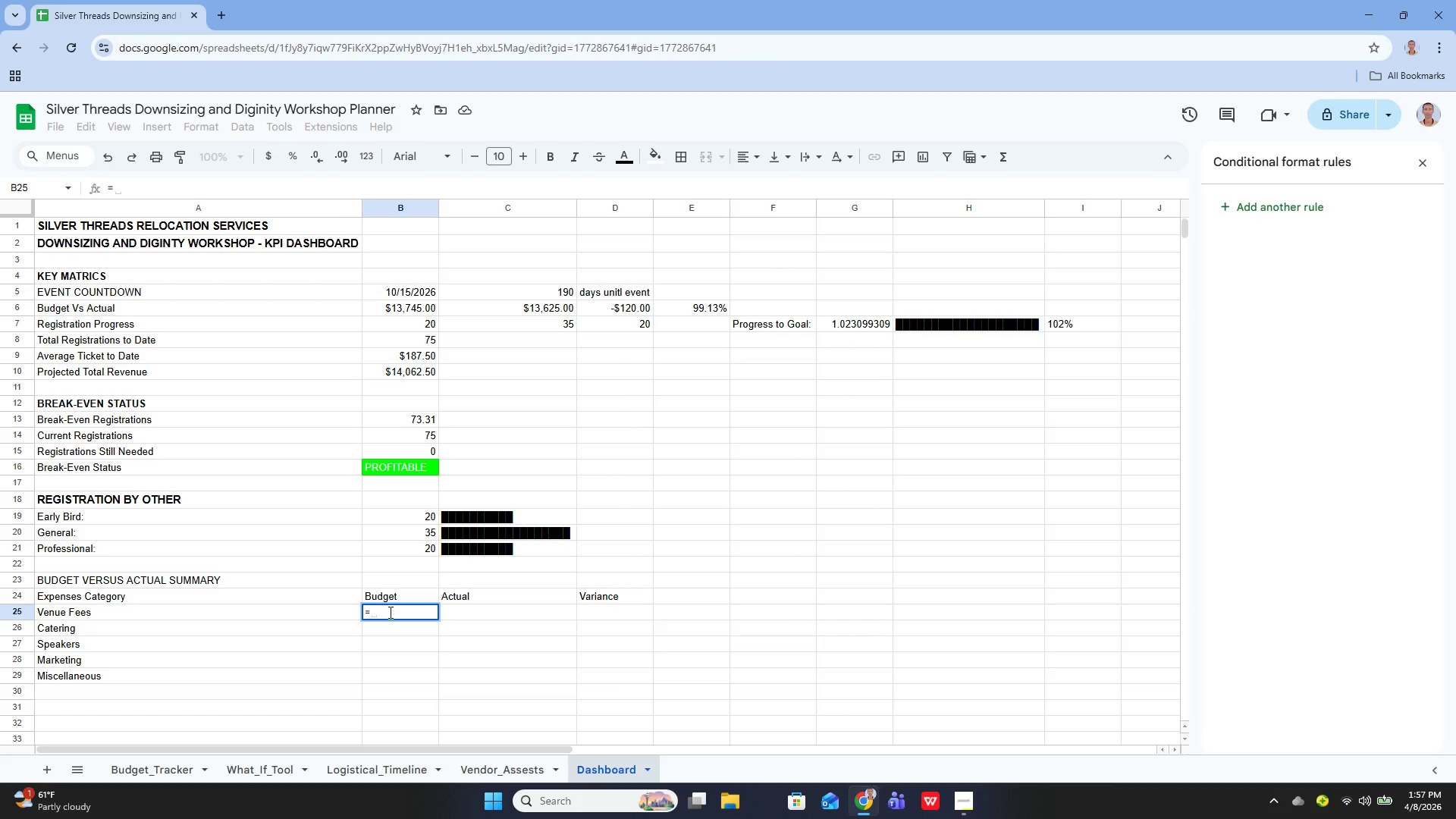 
key(Quote)
 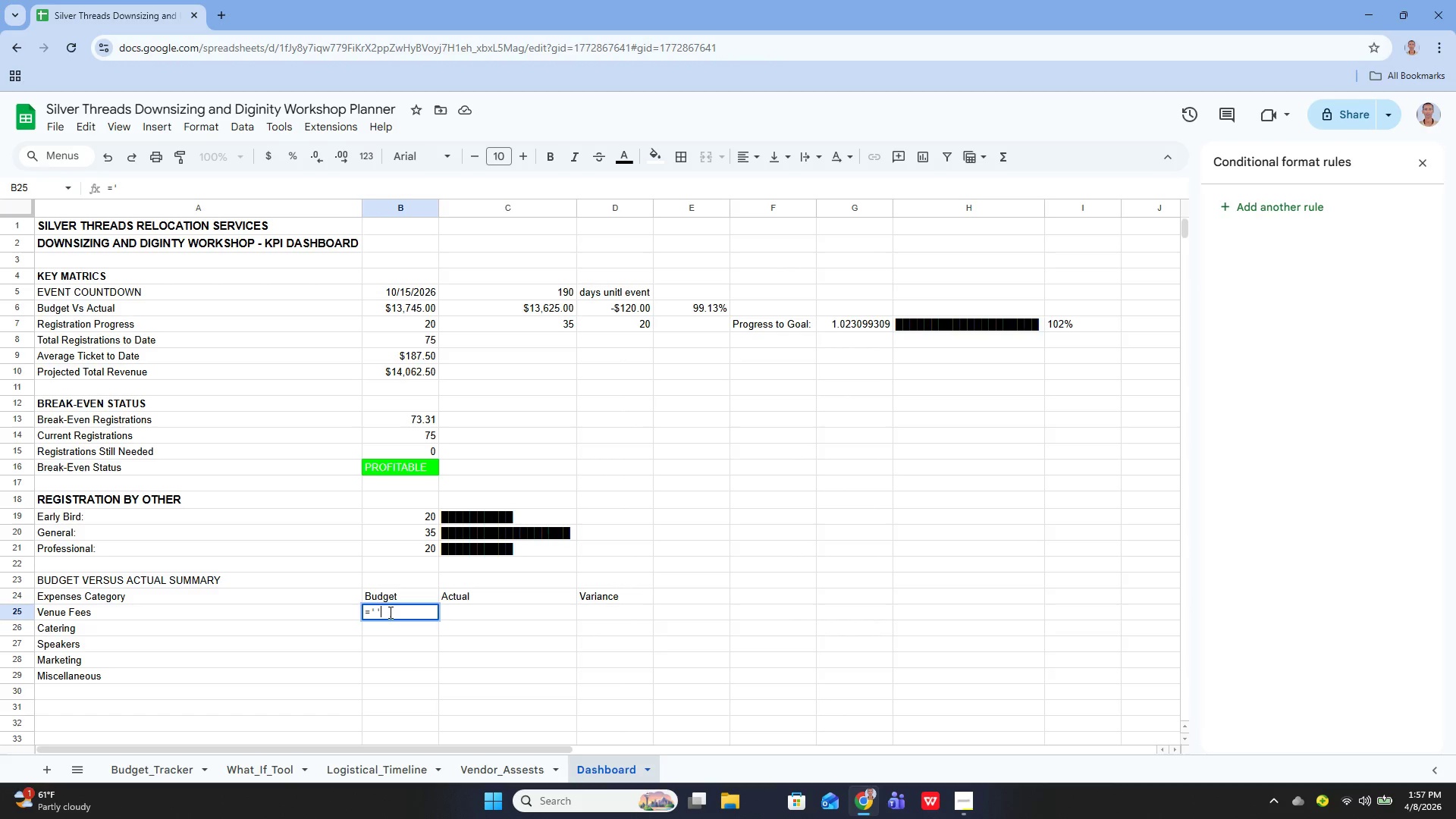 
key(Quote)
 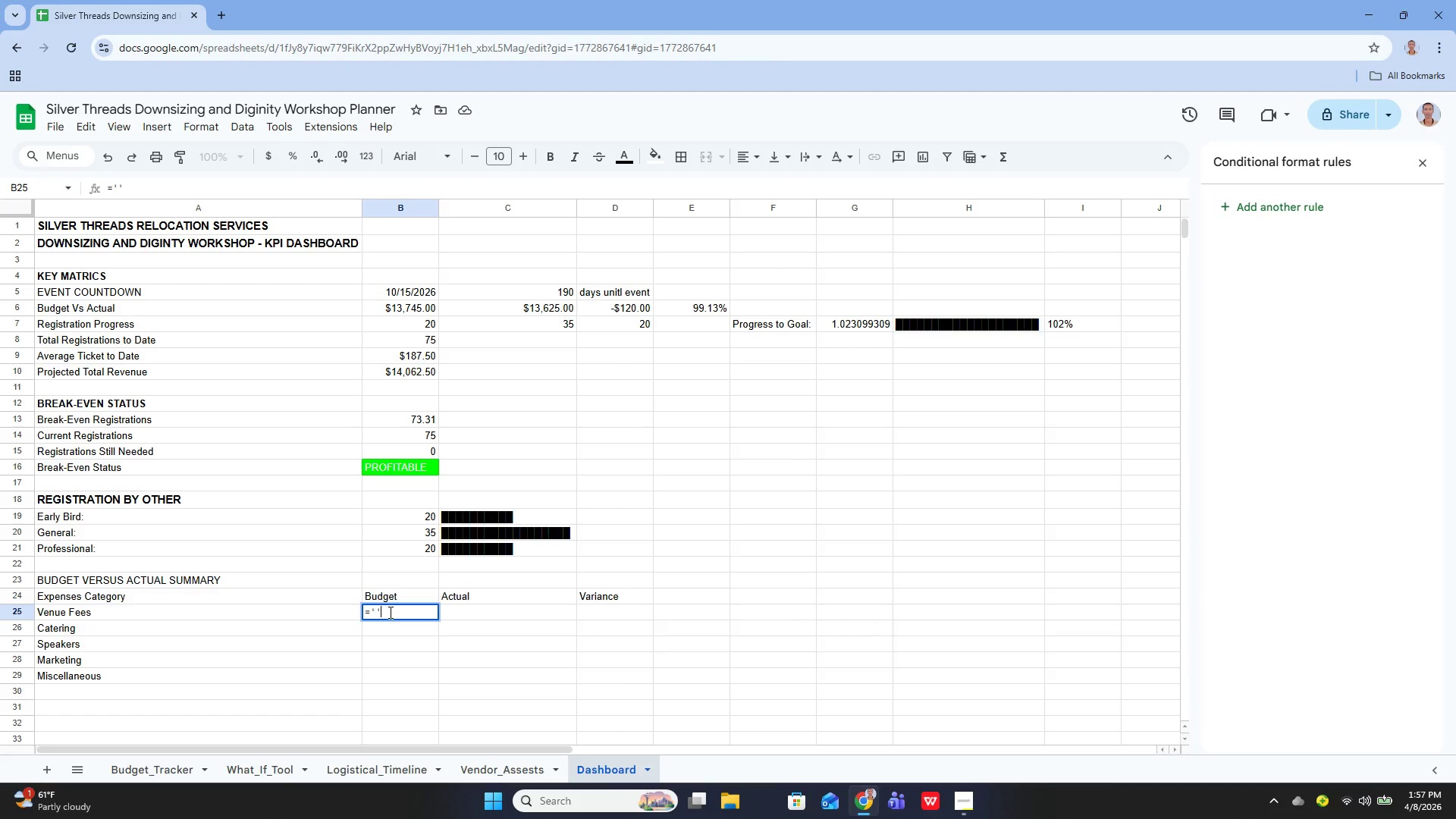 
key(ArrowLeft)
 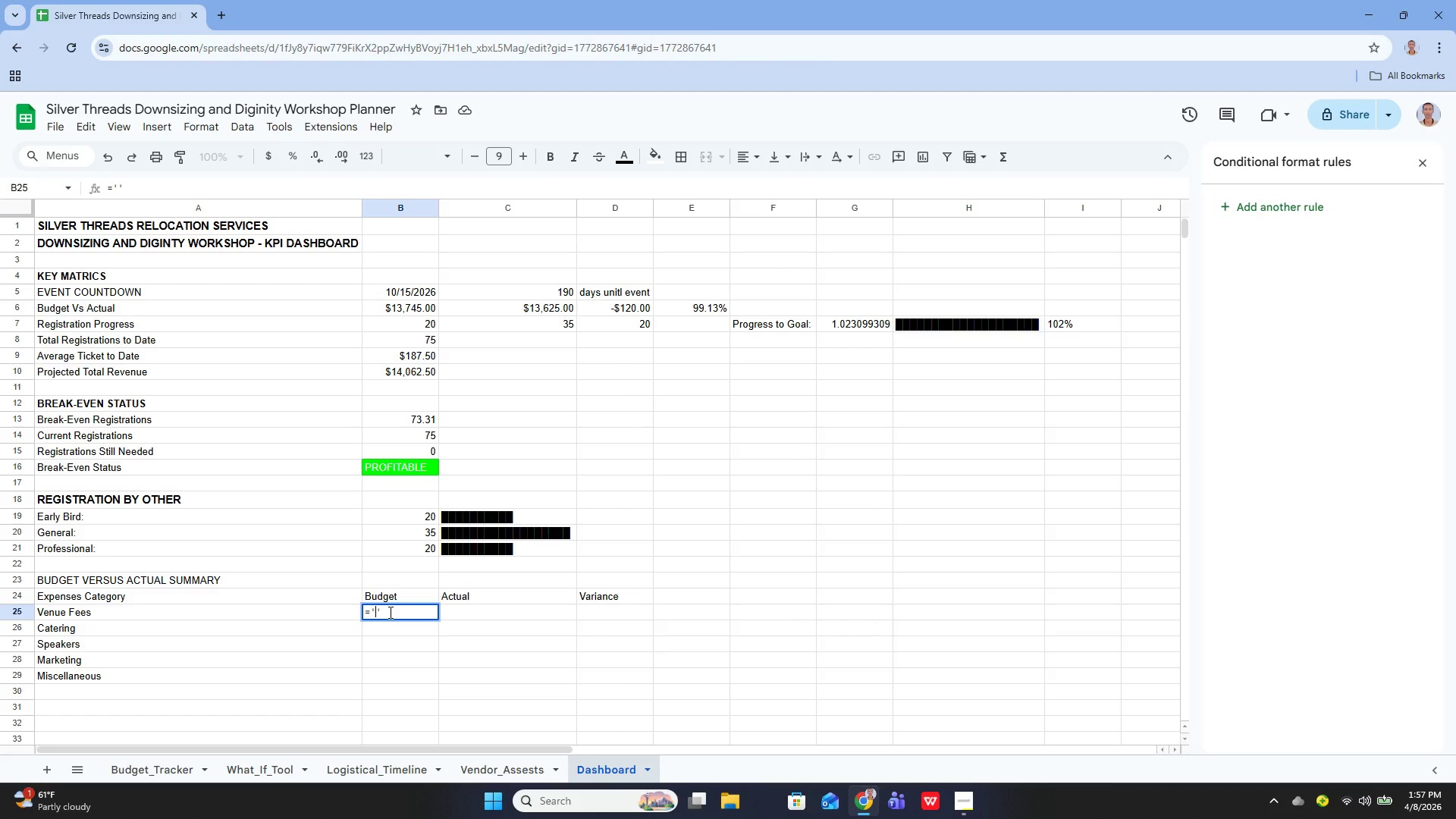 
type(Budget_Tracker)
 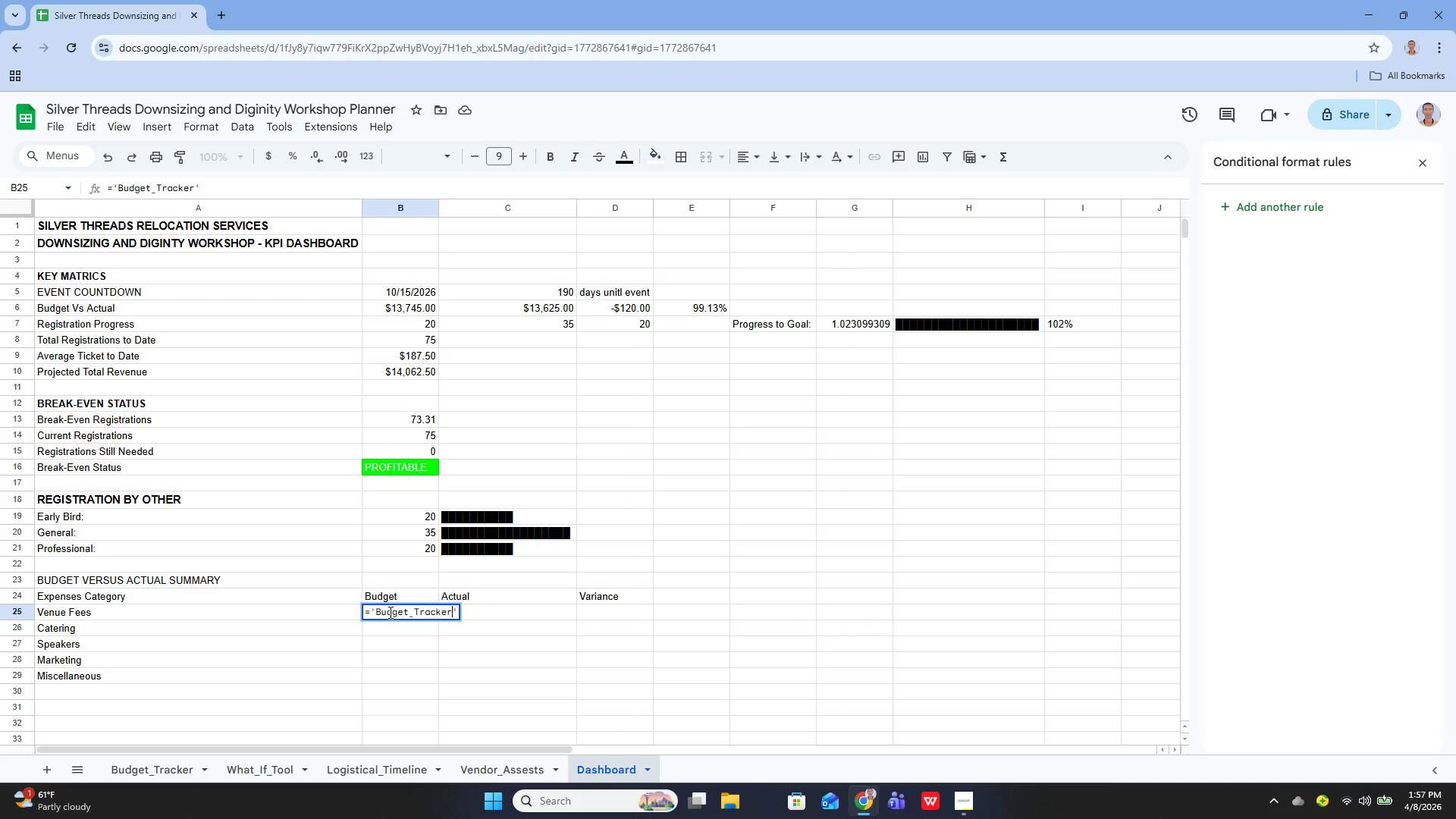 
key(ArrowRight)
 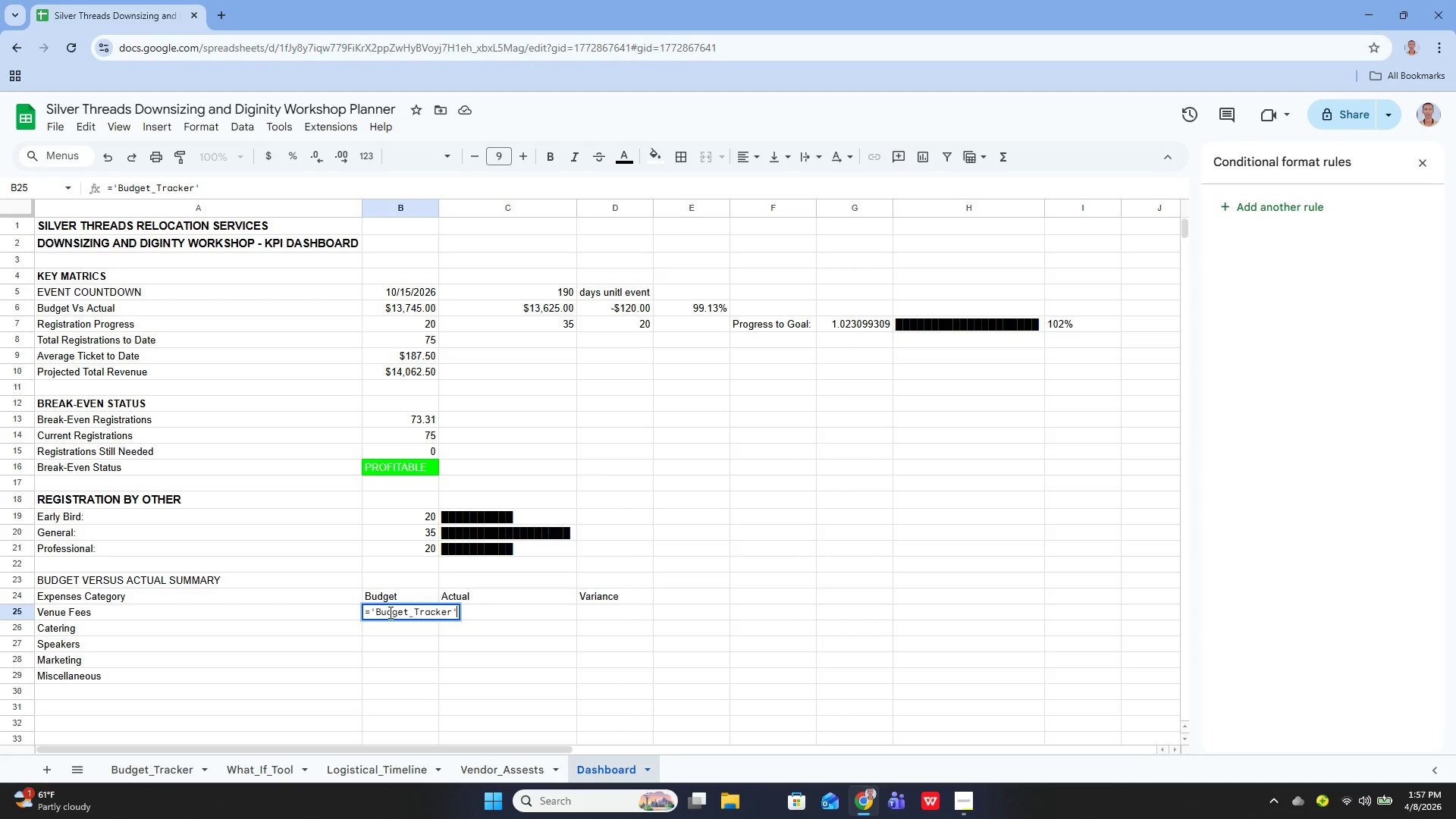 
key(Shift+1)
 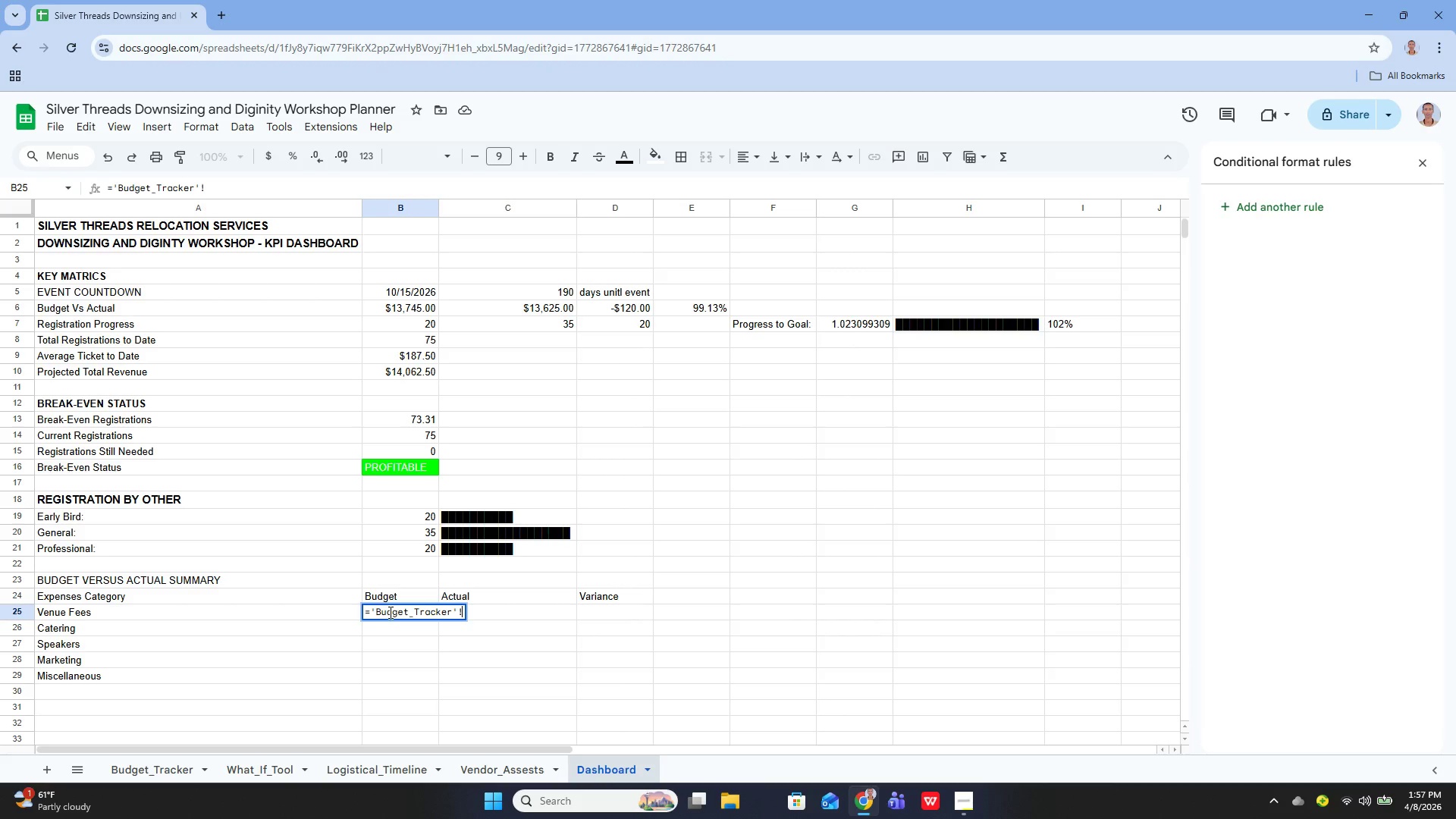 
hold_key(key=ShiftLeft, duration=0.48)
 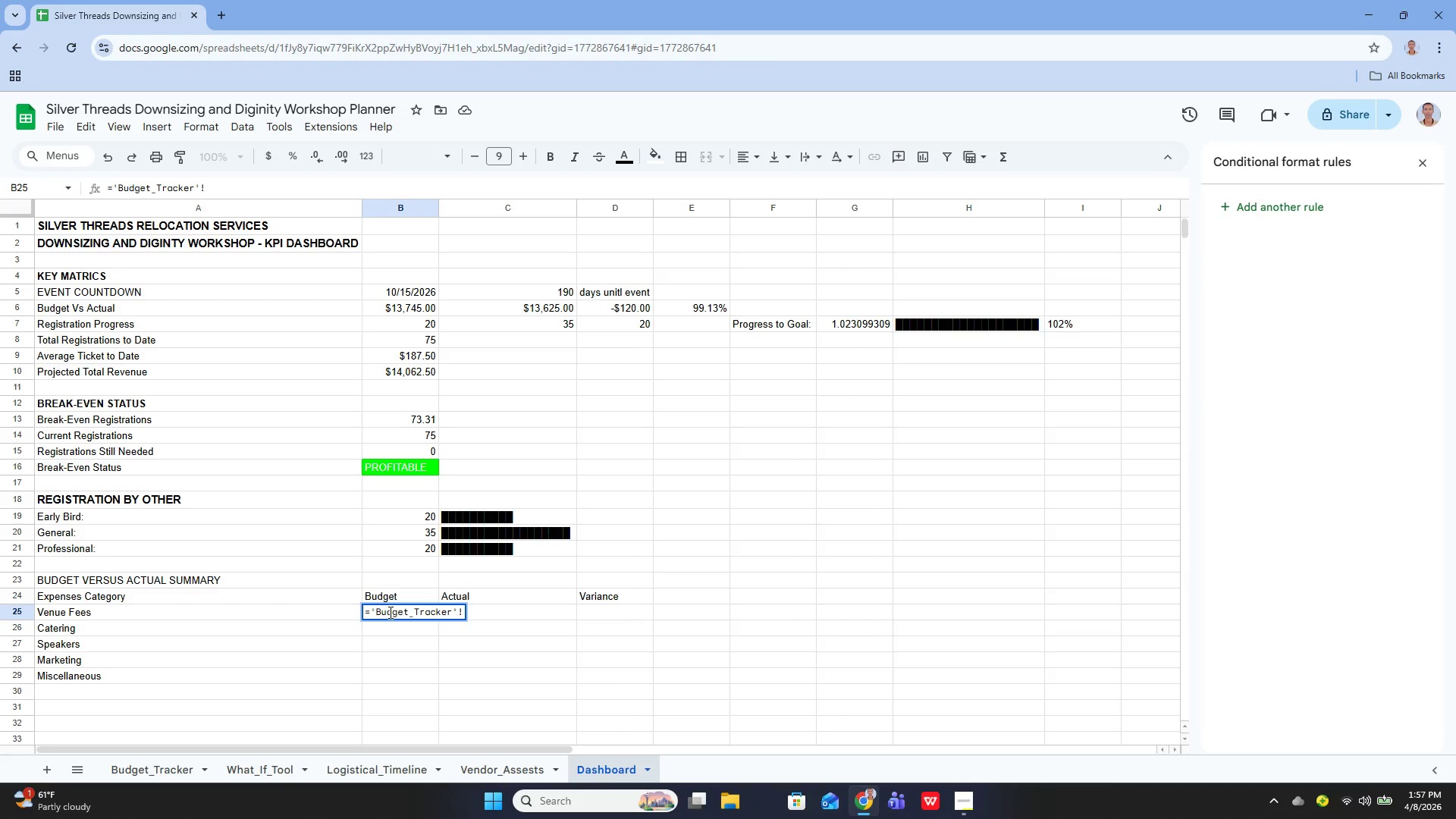 
type(B8)
 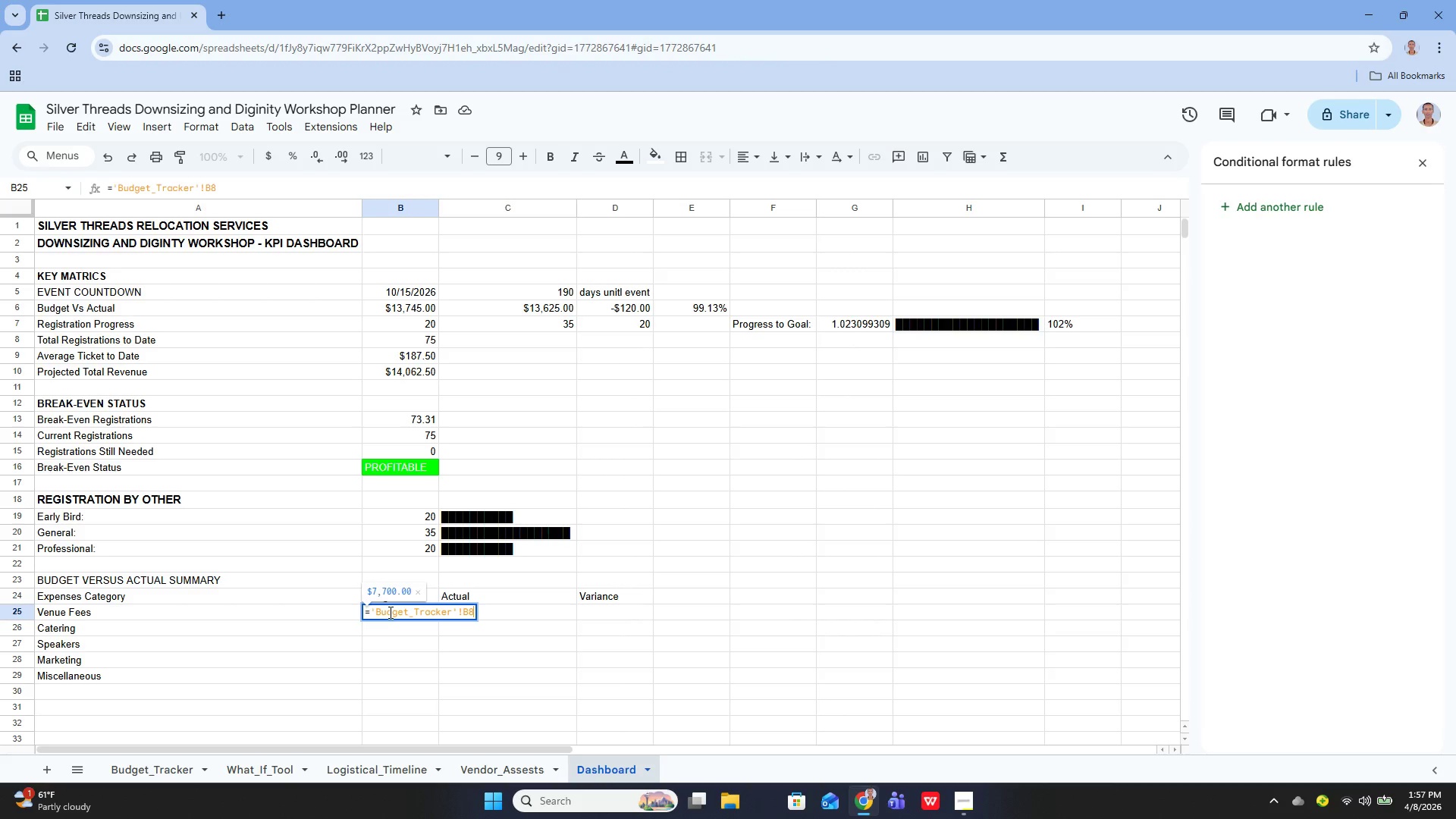 
key(Enter)
 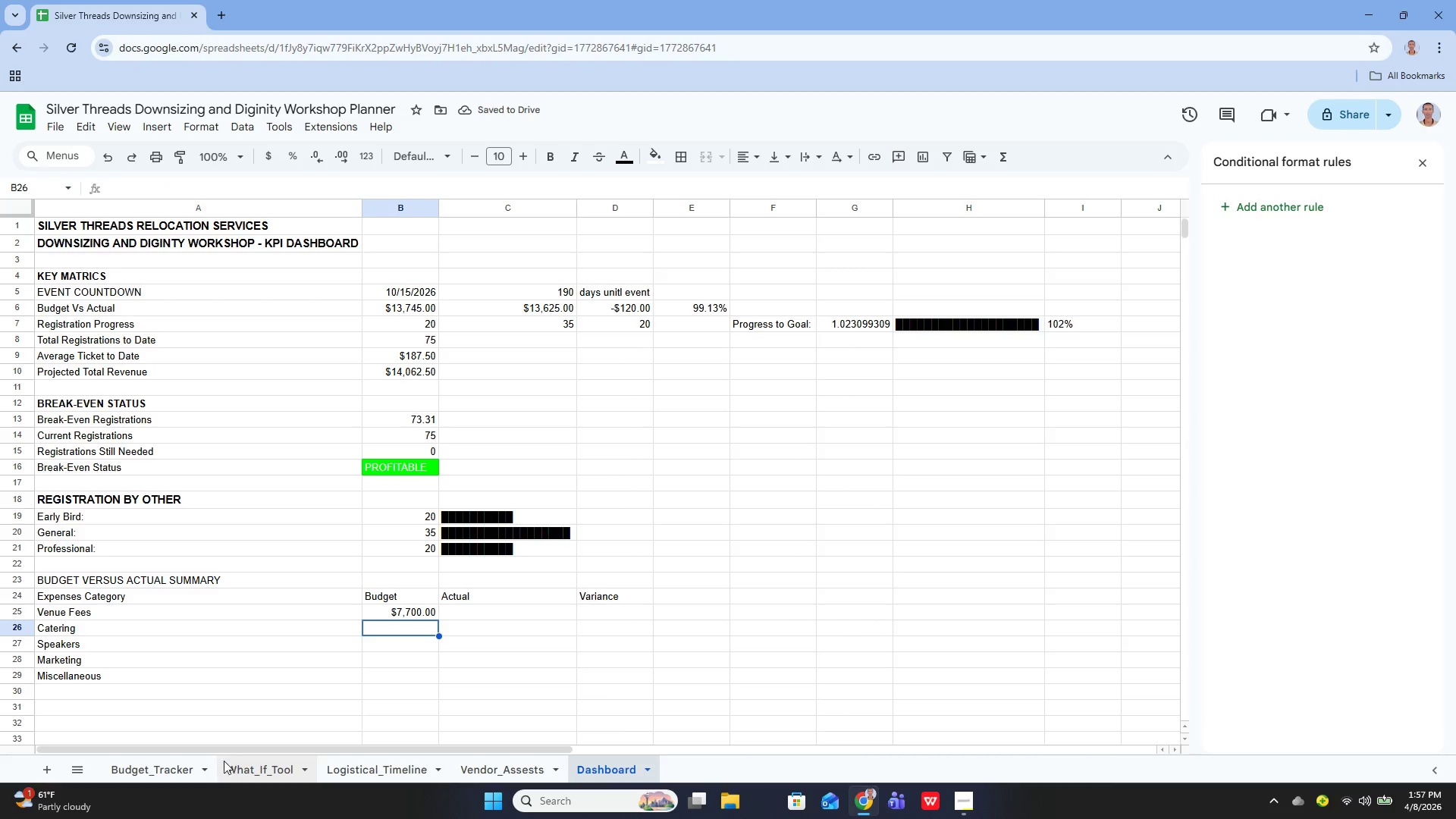 
wait(5.19)
 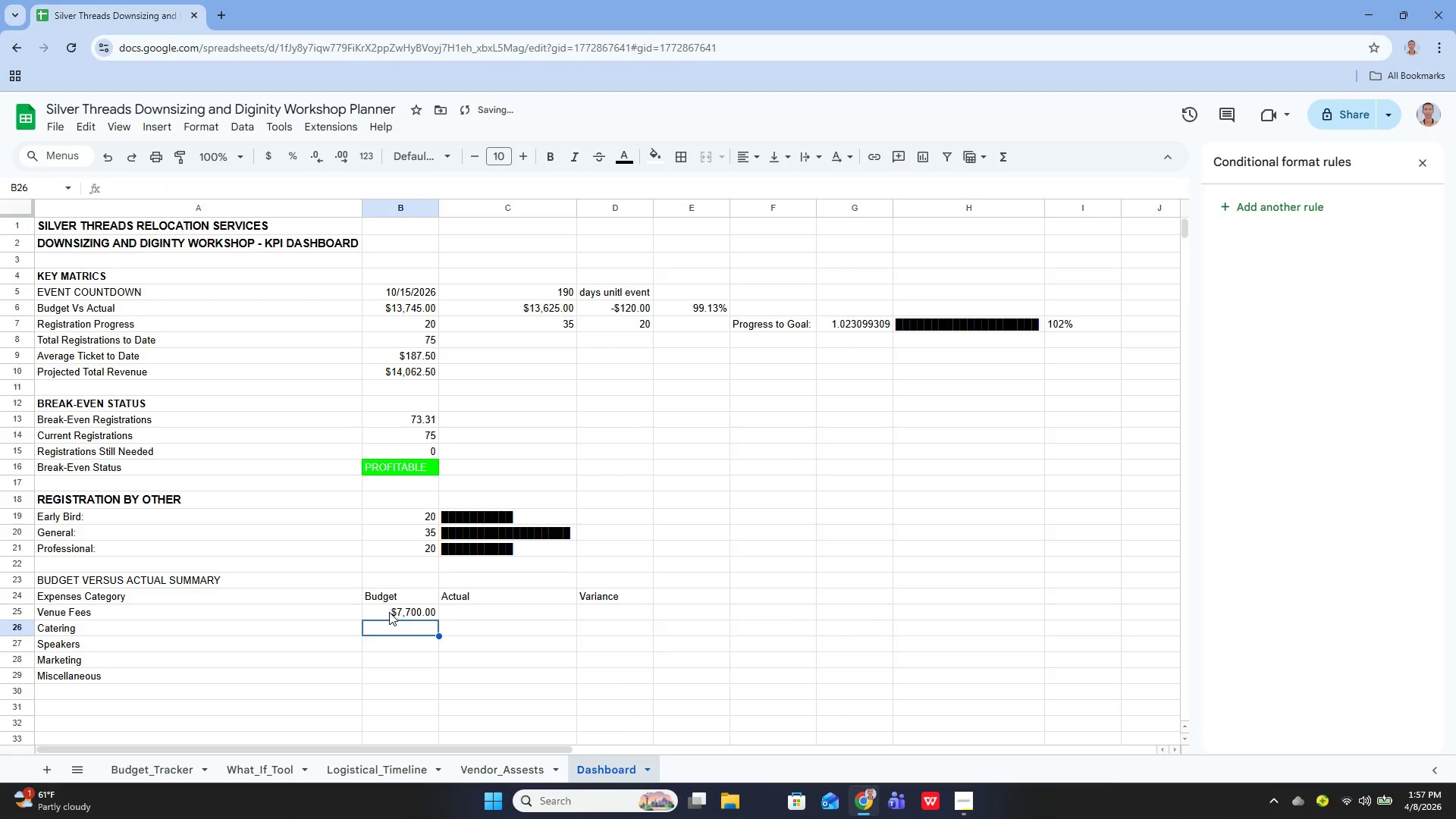 
left_click([154, 775])
 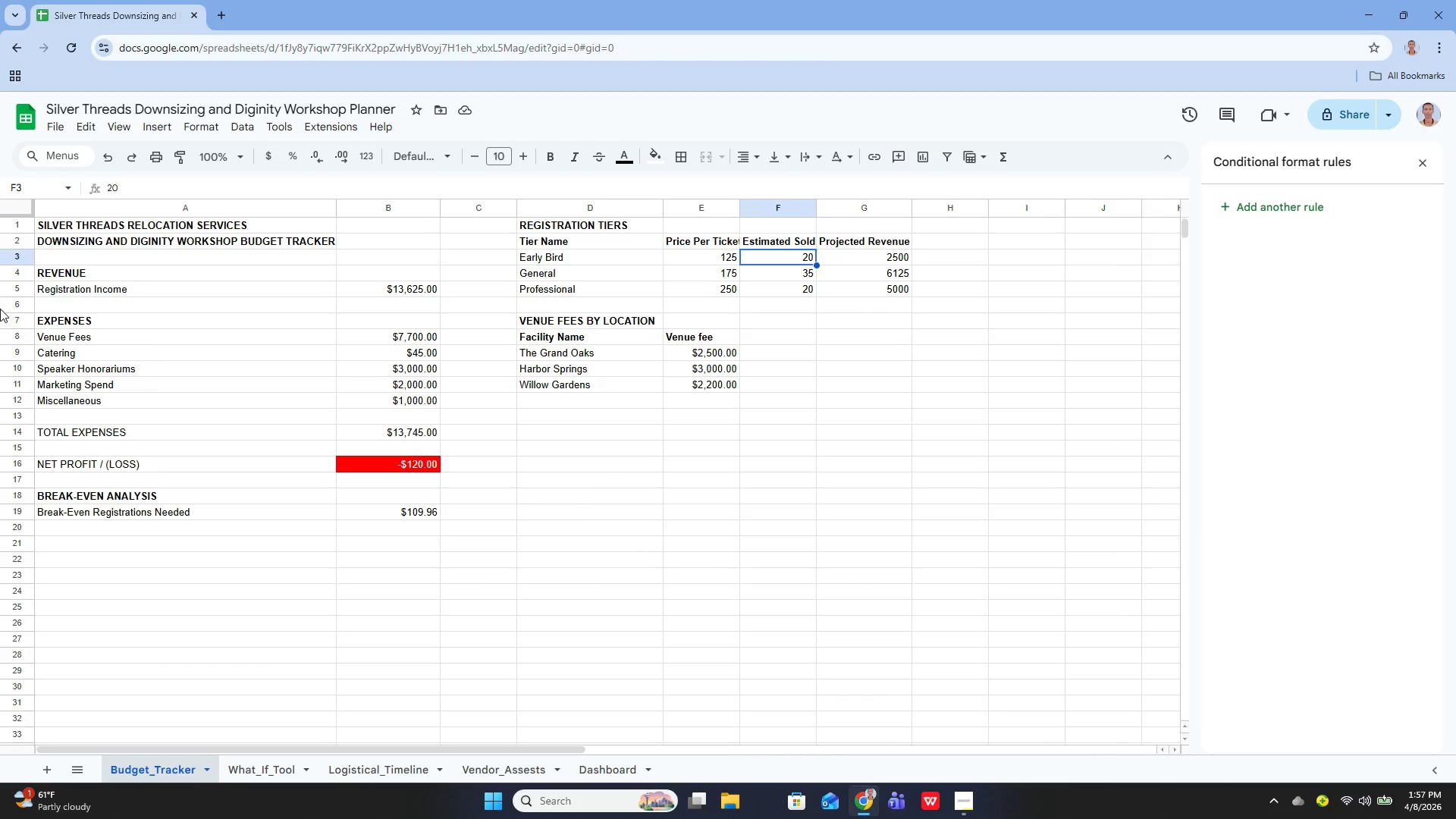 
left_click([14, 338])
 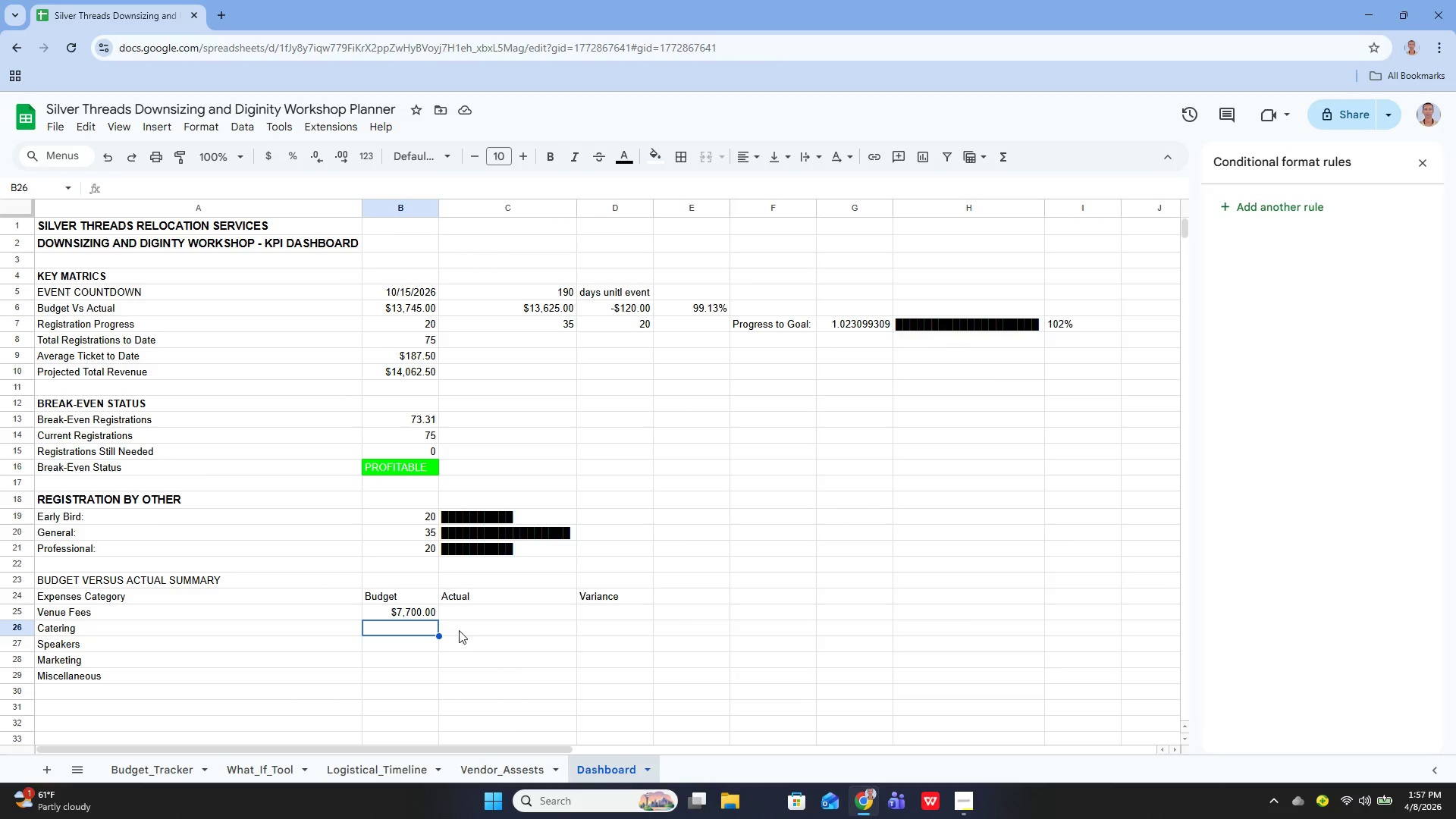 
key(Enter)
 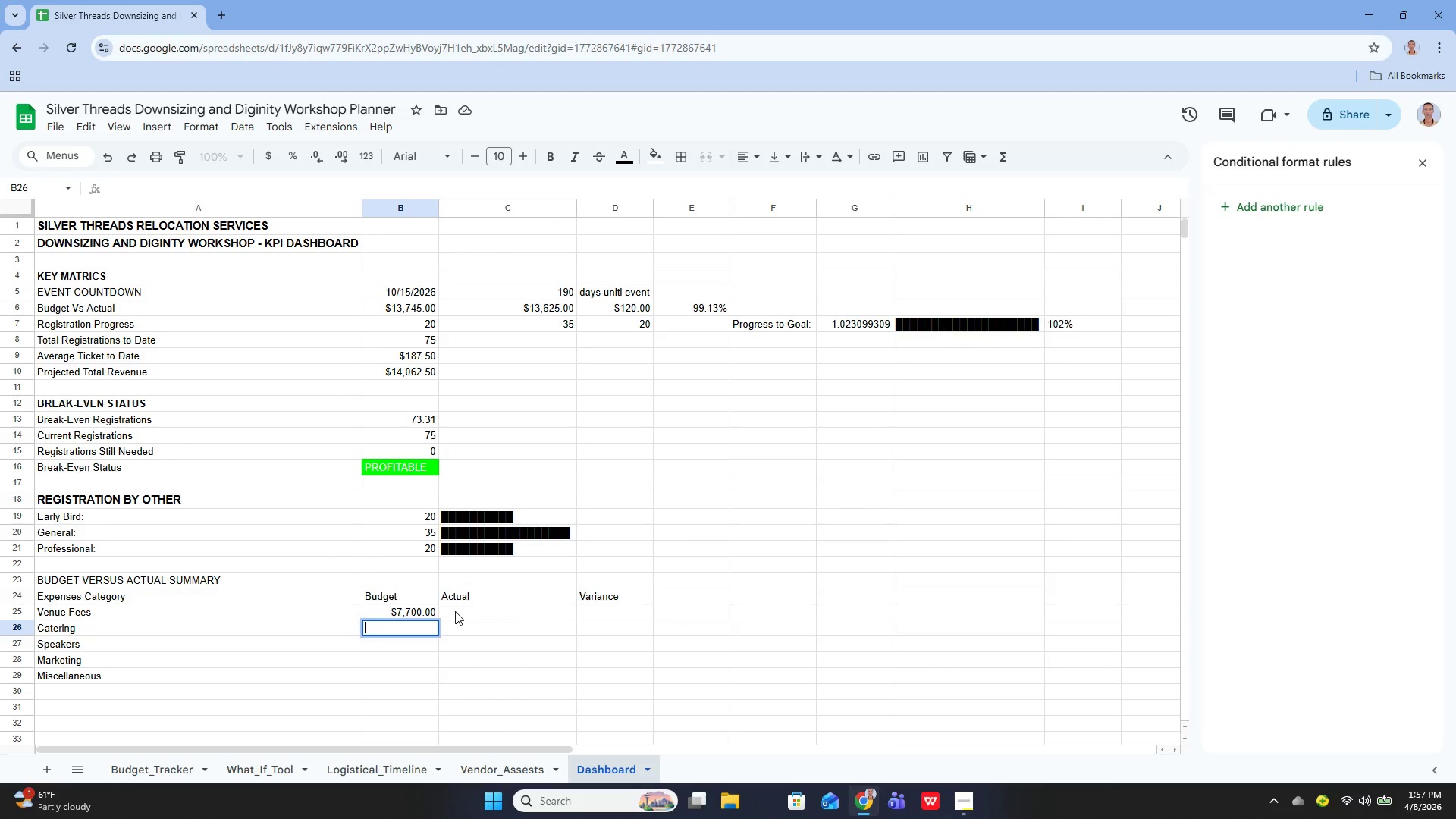 
key(Equal)
 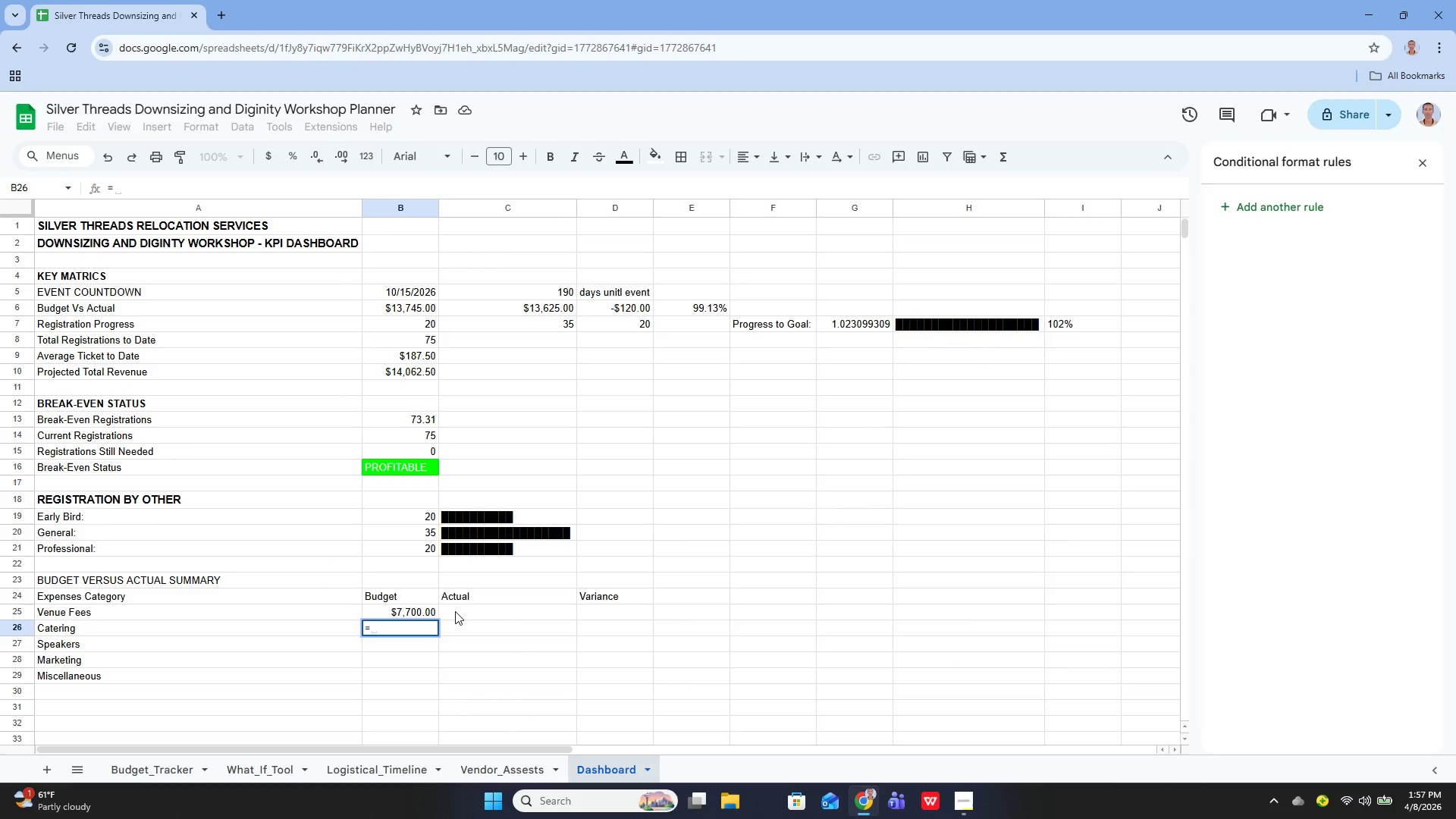 
key(Quote)
 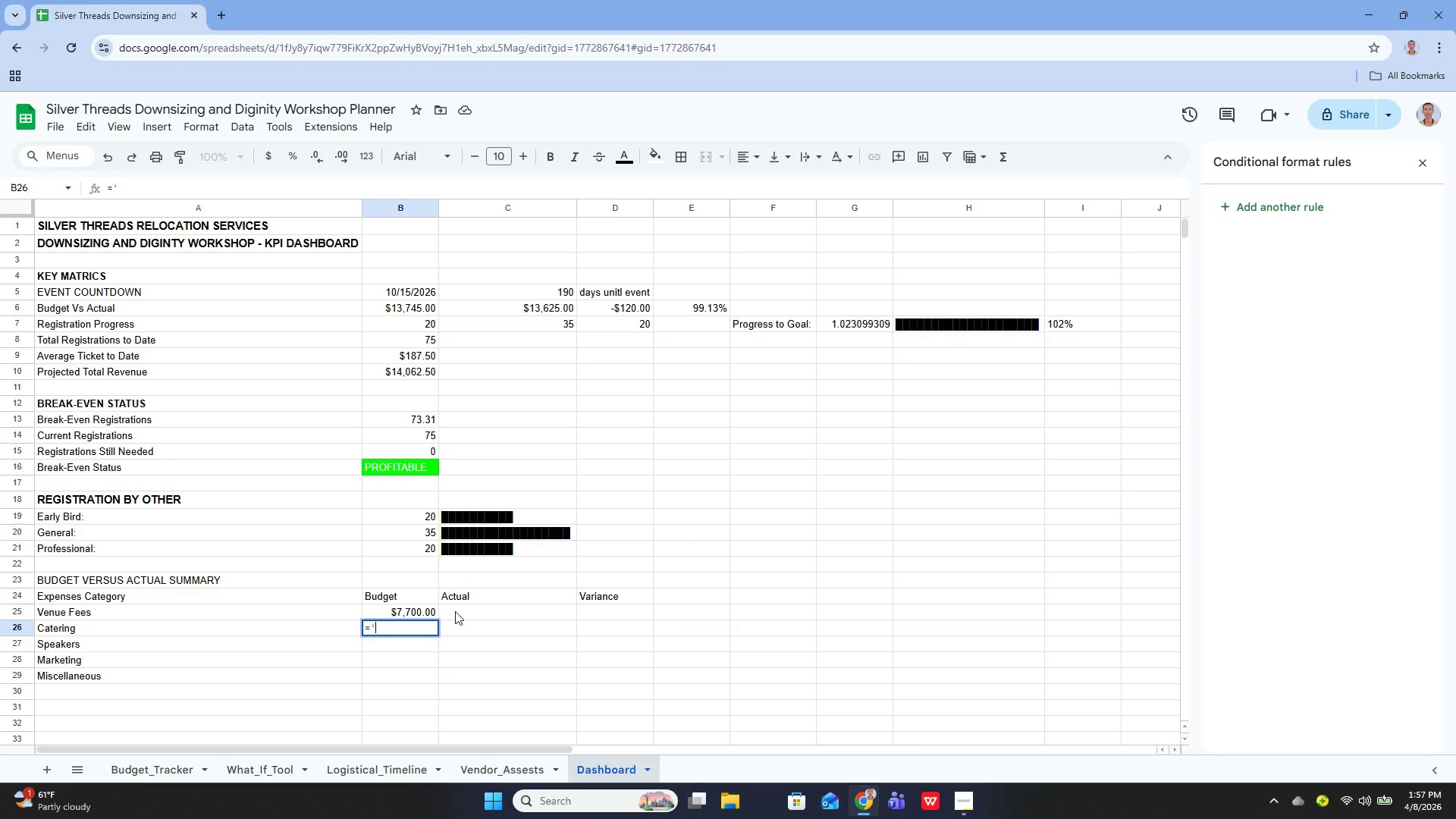 
key(Quote)
 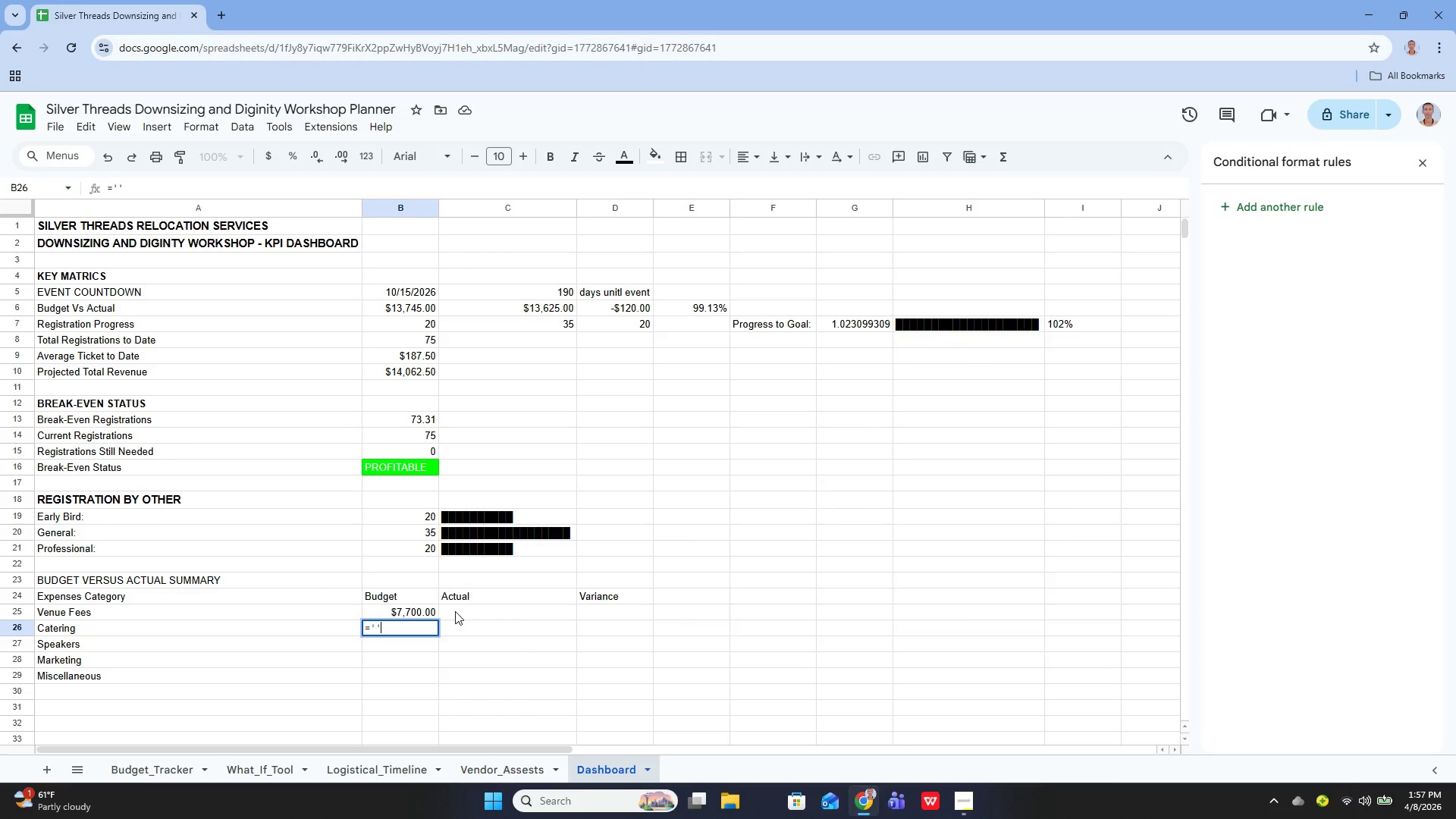 
key(Control+ControlRight)
 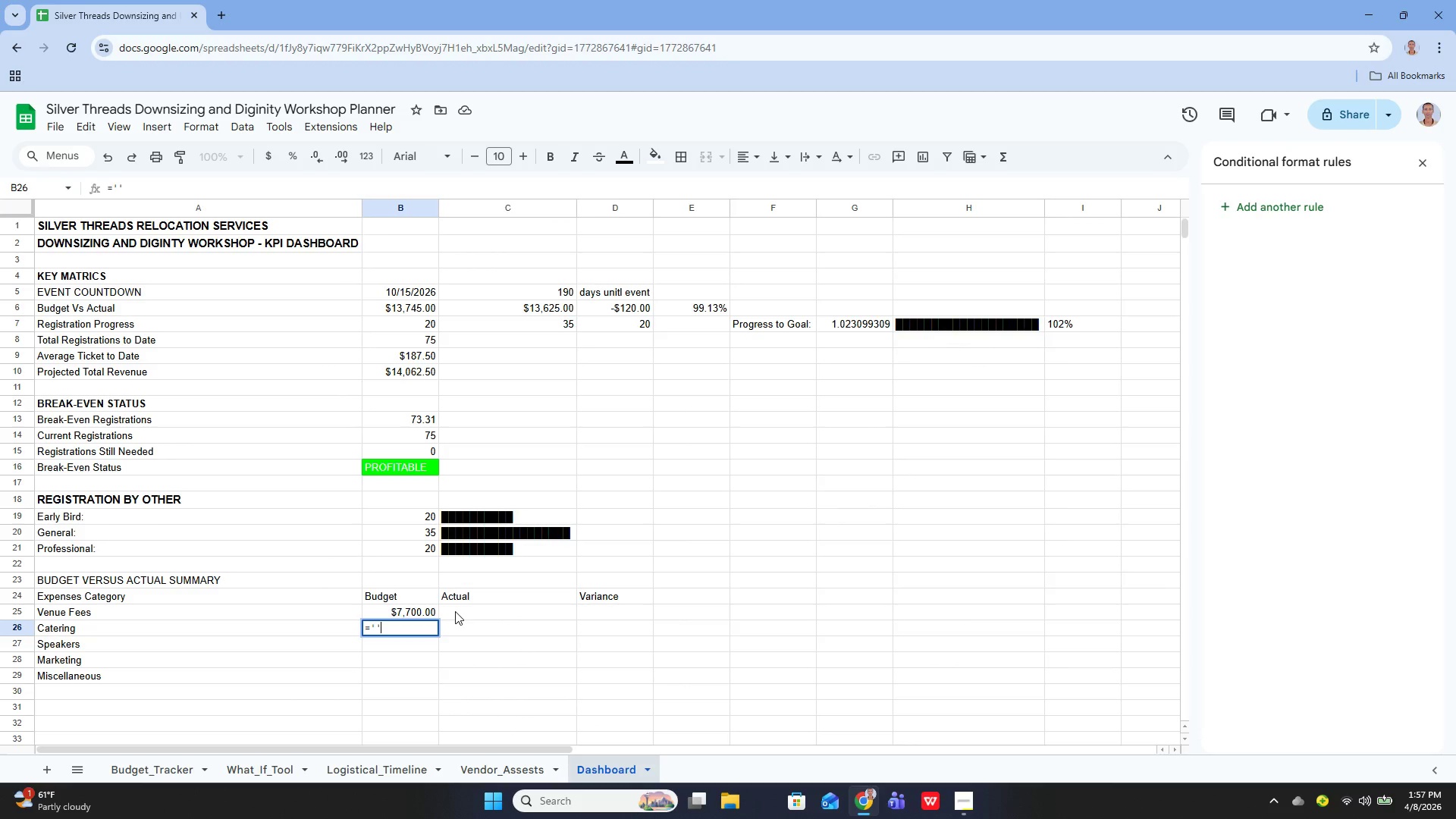 
key(ArrowLeft)
 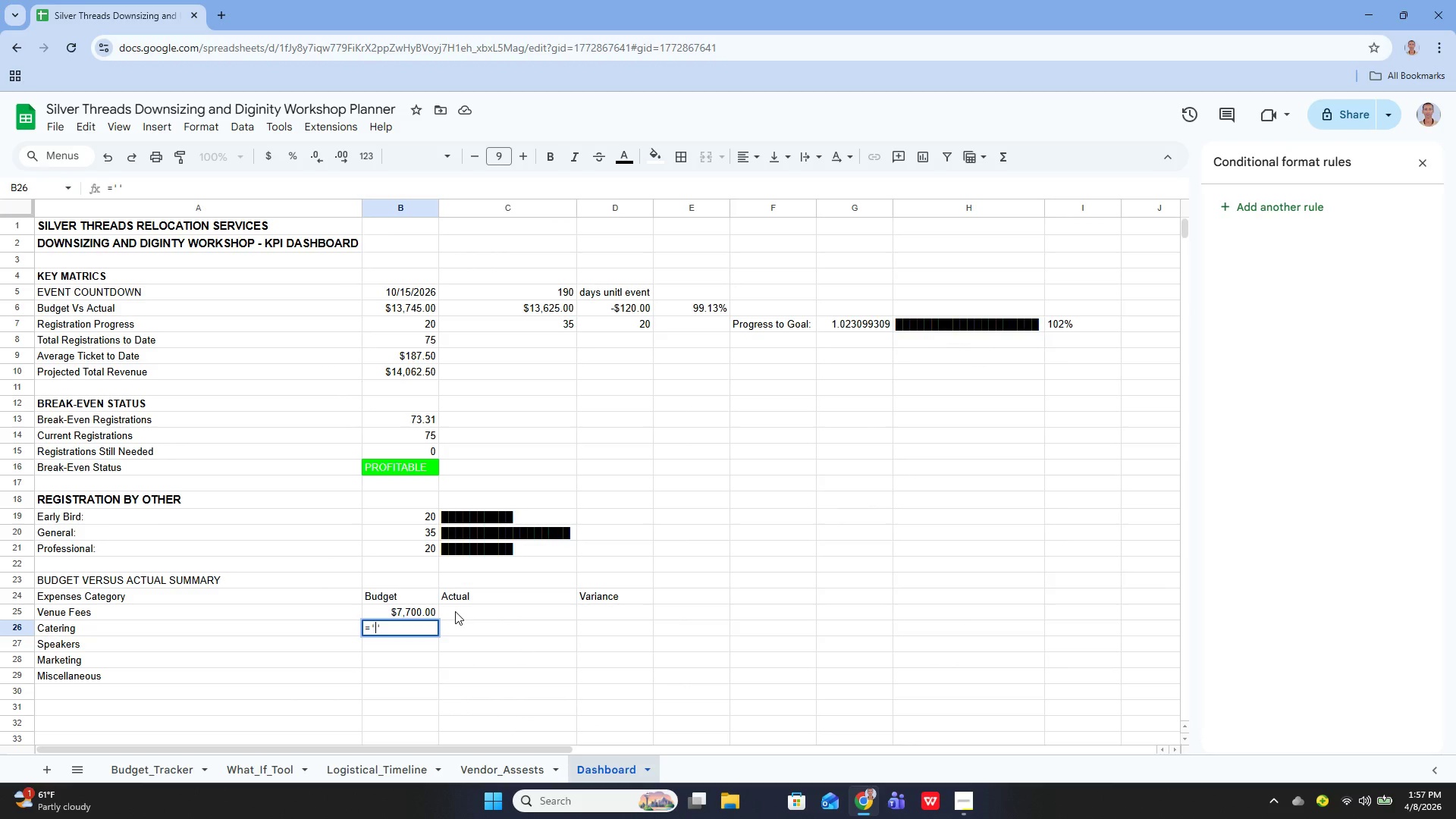 
type(Budget_Tracker)
key(Backspace)
key(Backspace)
key(Backspace)
key(Backspace)
key(Backspace)
key(Backspace)
key(Backspace)
key(Backspace)
key(Backspace)
key(Backspace)
key(Backspace)
 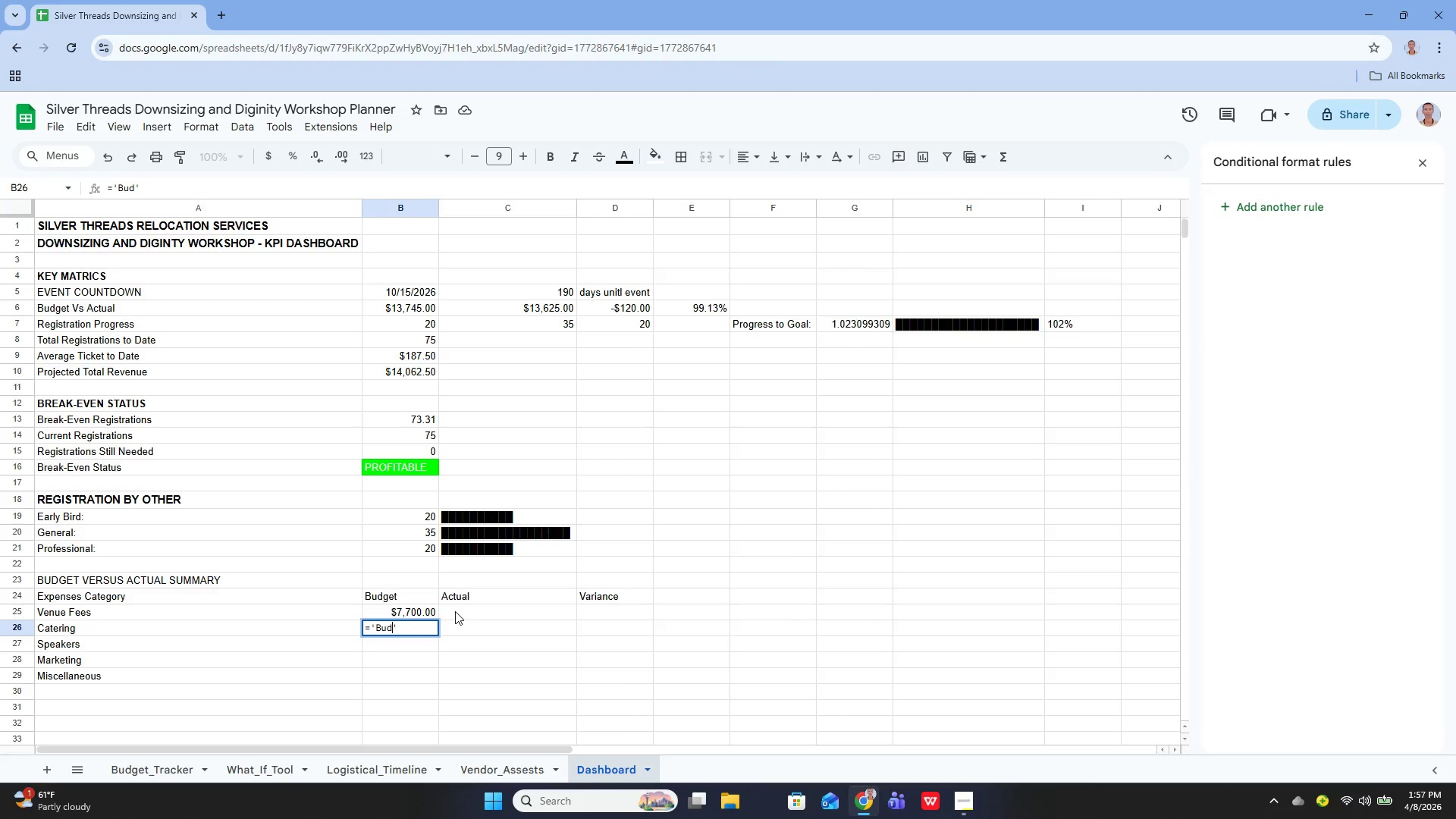 
key(ArrowRight)
 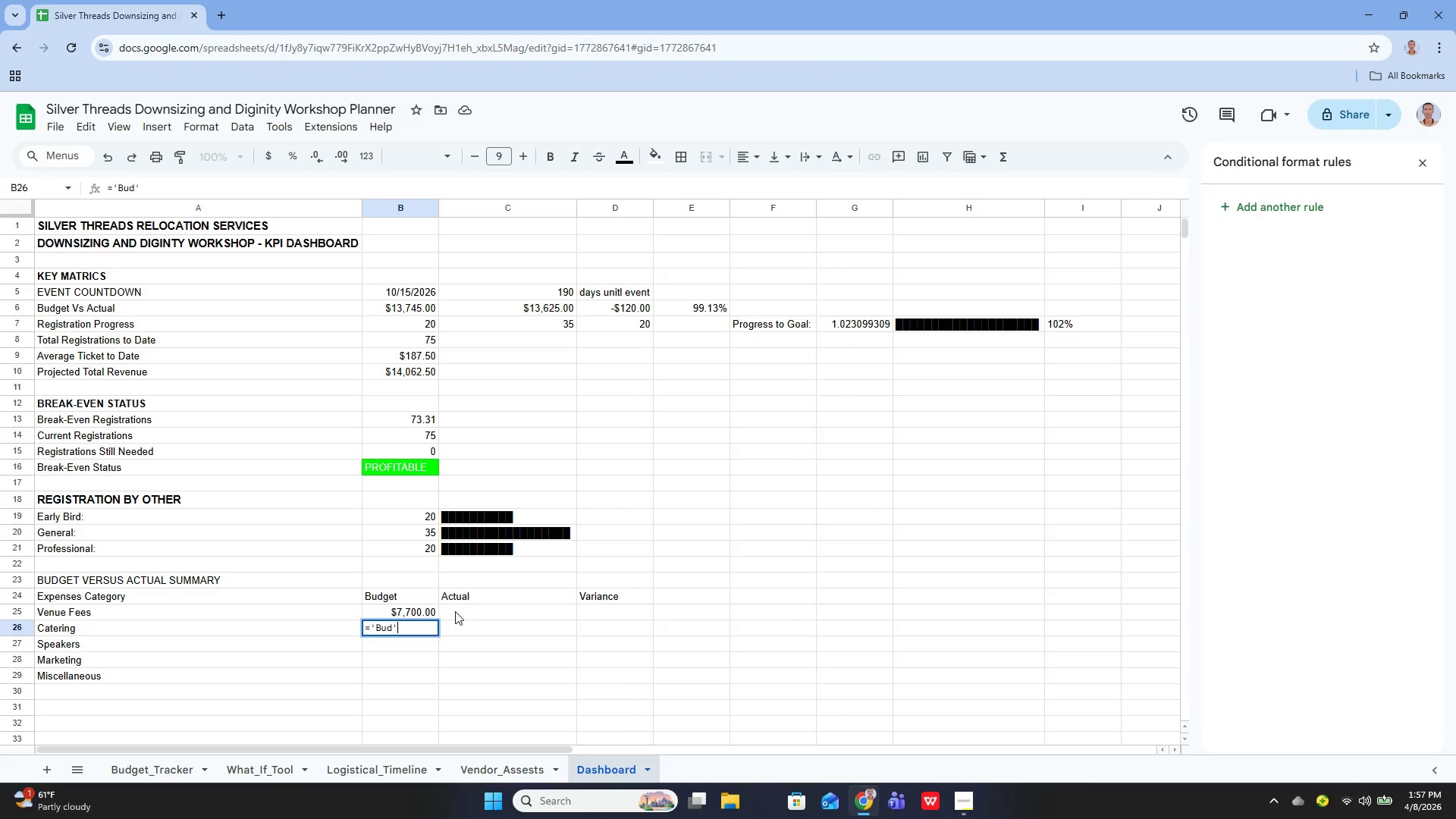 
key(Backspace)
key(Backspace)
key(Backspace)
key(Backspace)
type(45)
key(Backspace)
key(Backspace)
key(Backspace)
type(45 * '')
 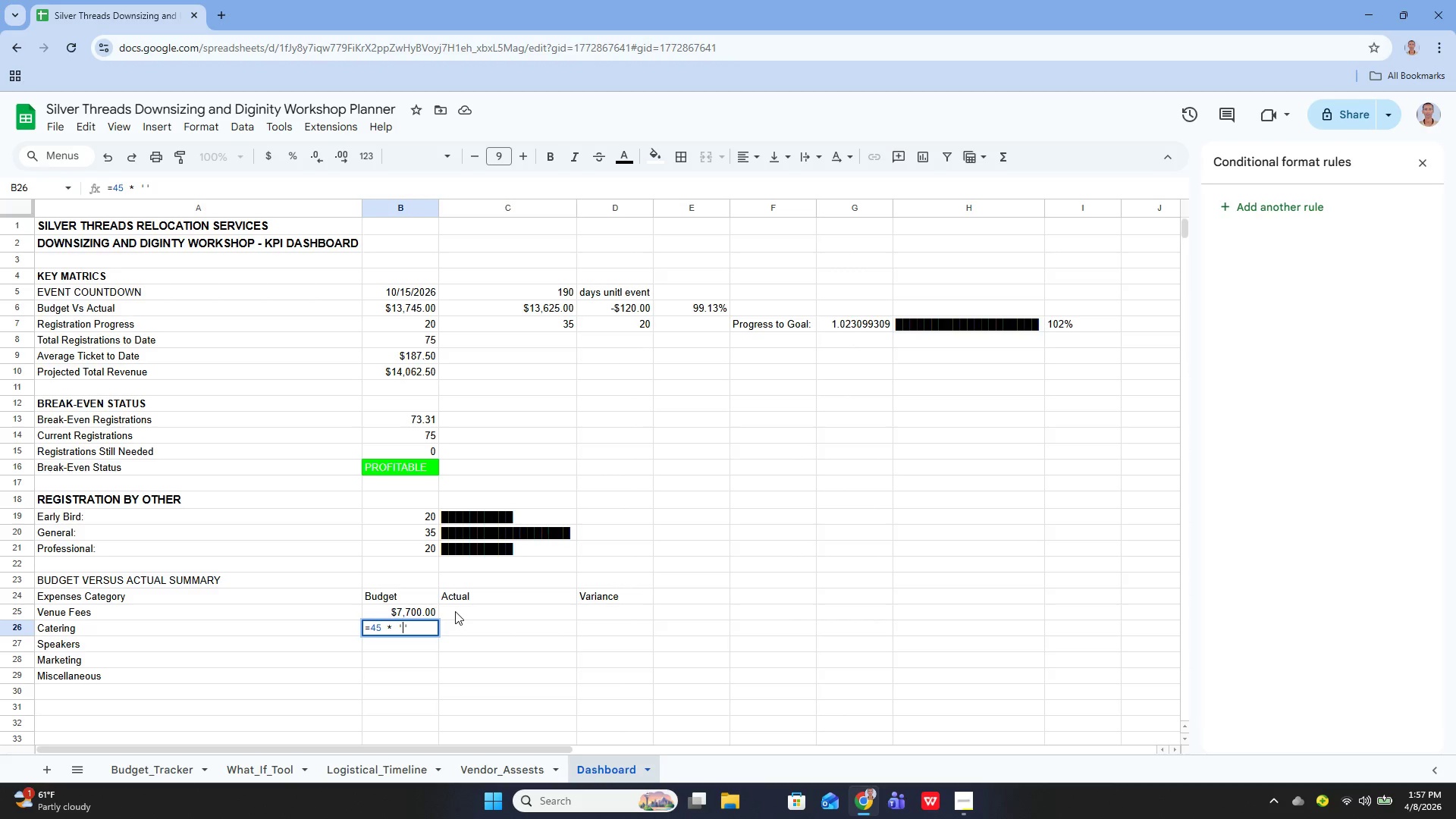 
 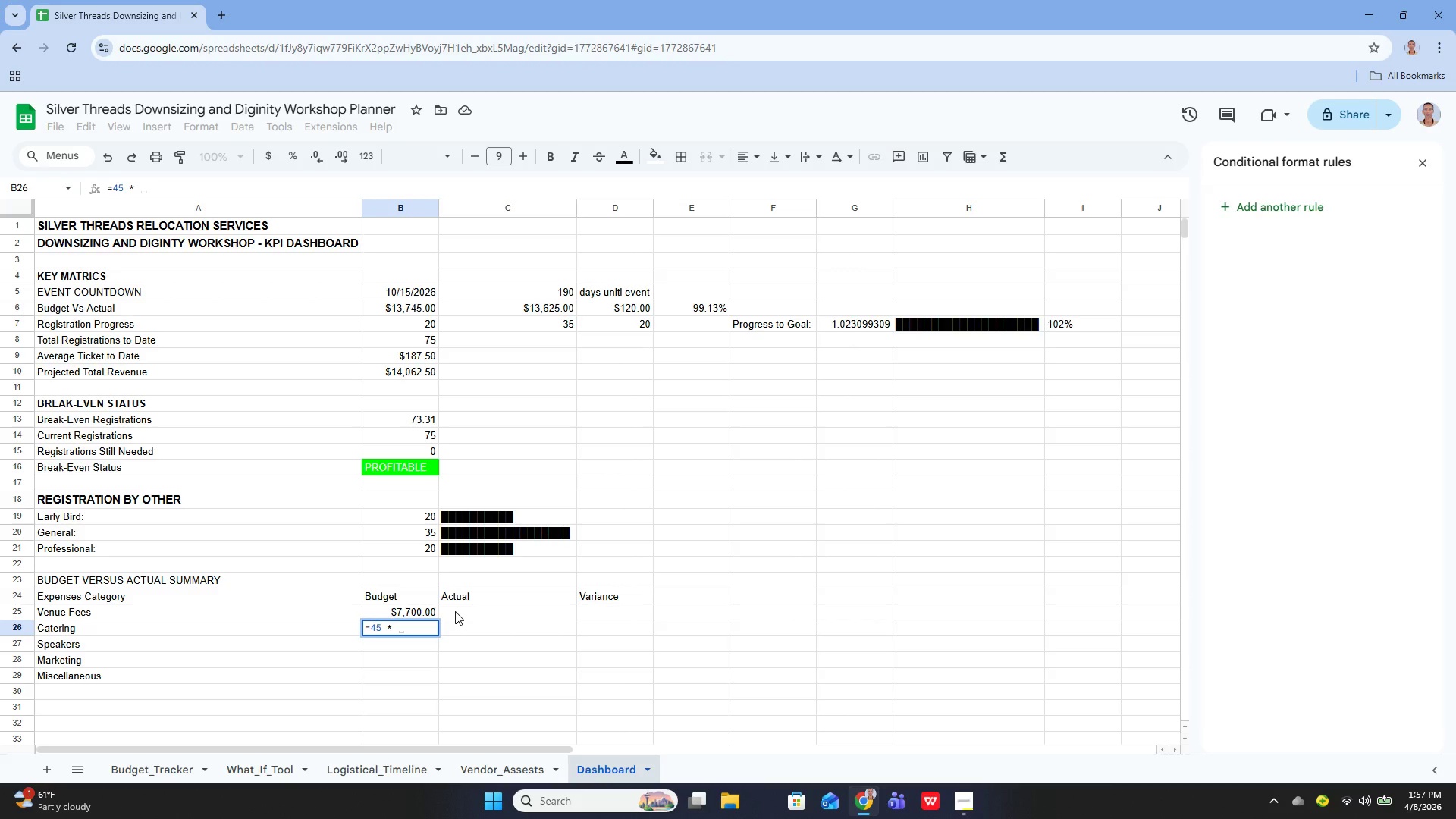 
key(ArrowLeft)
 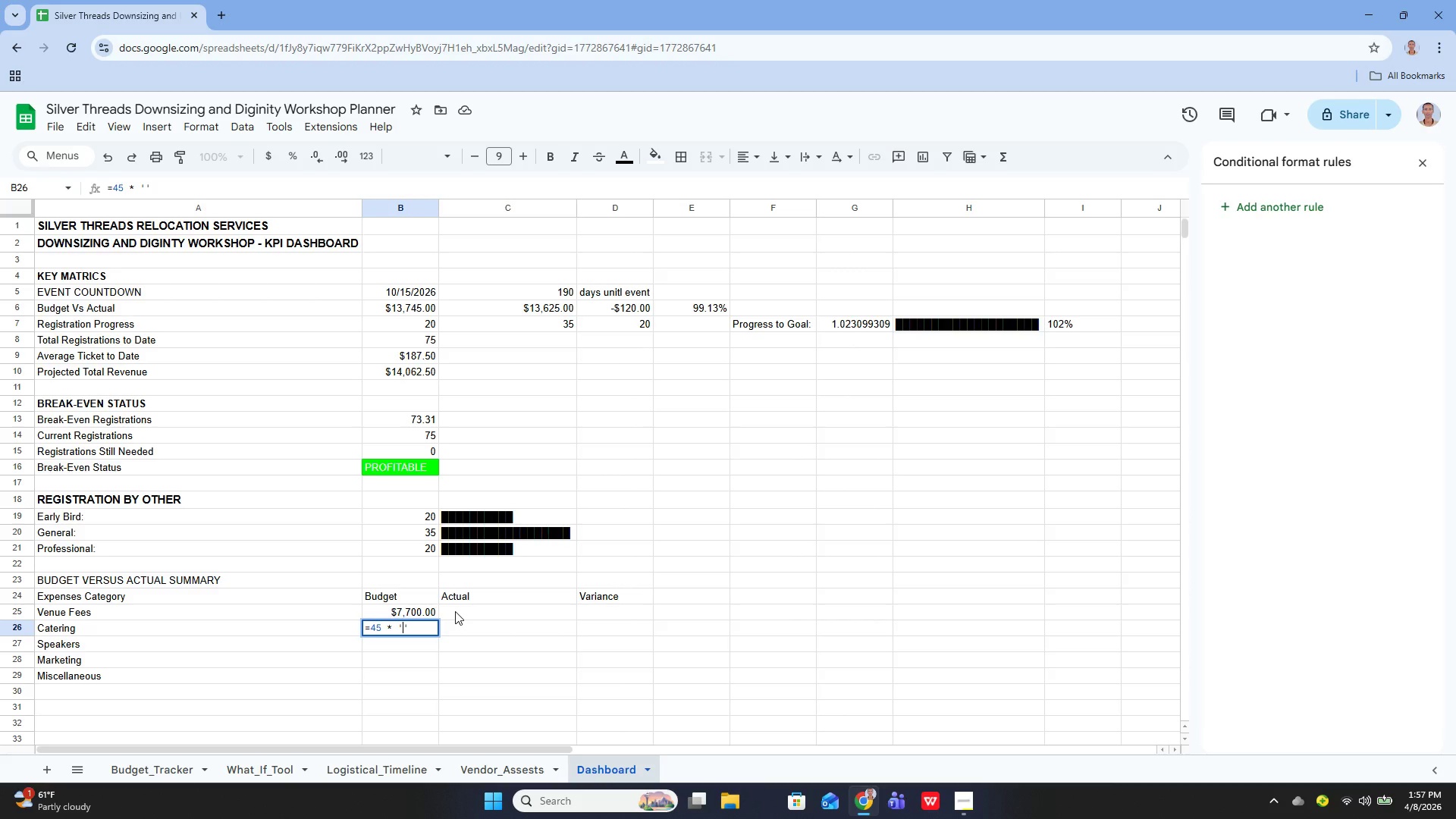 
type(Dashboard)
 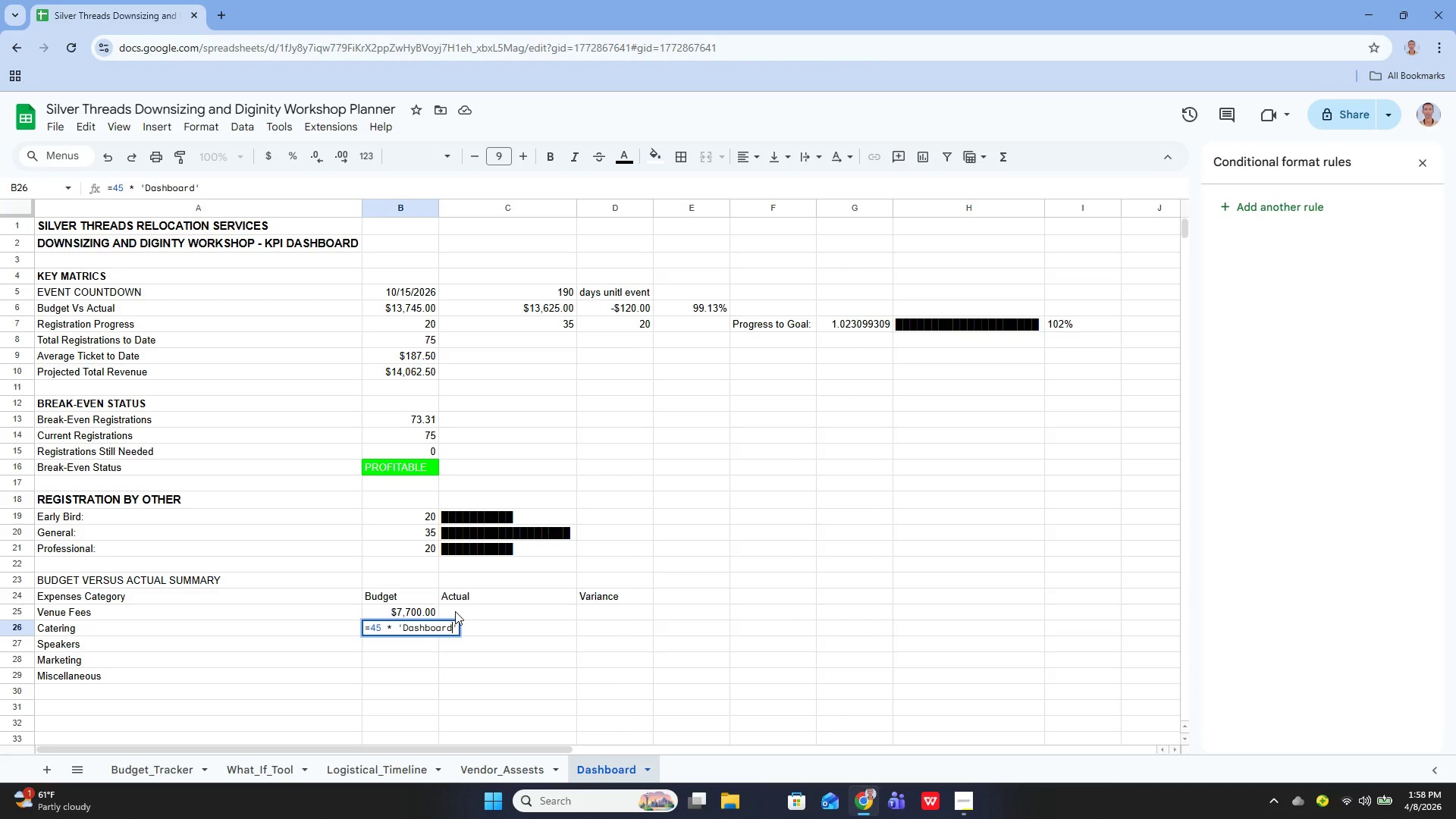 
key(ArrowRight)
 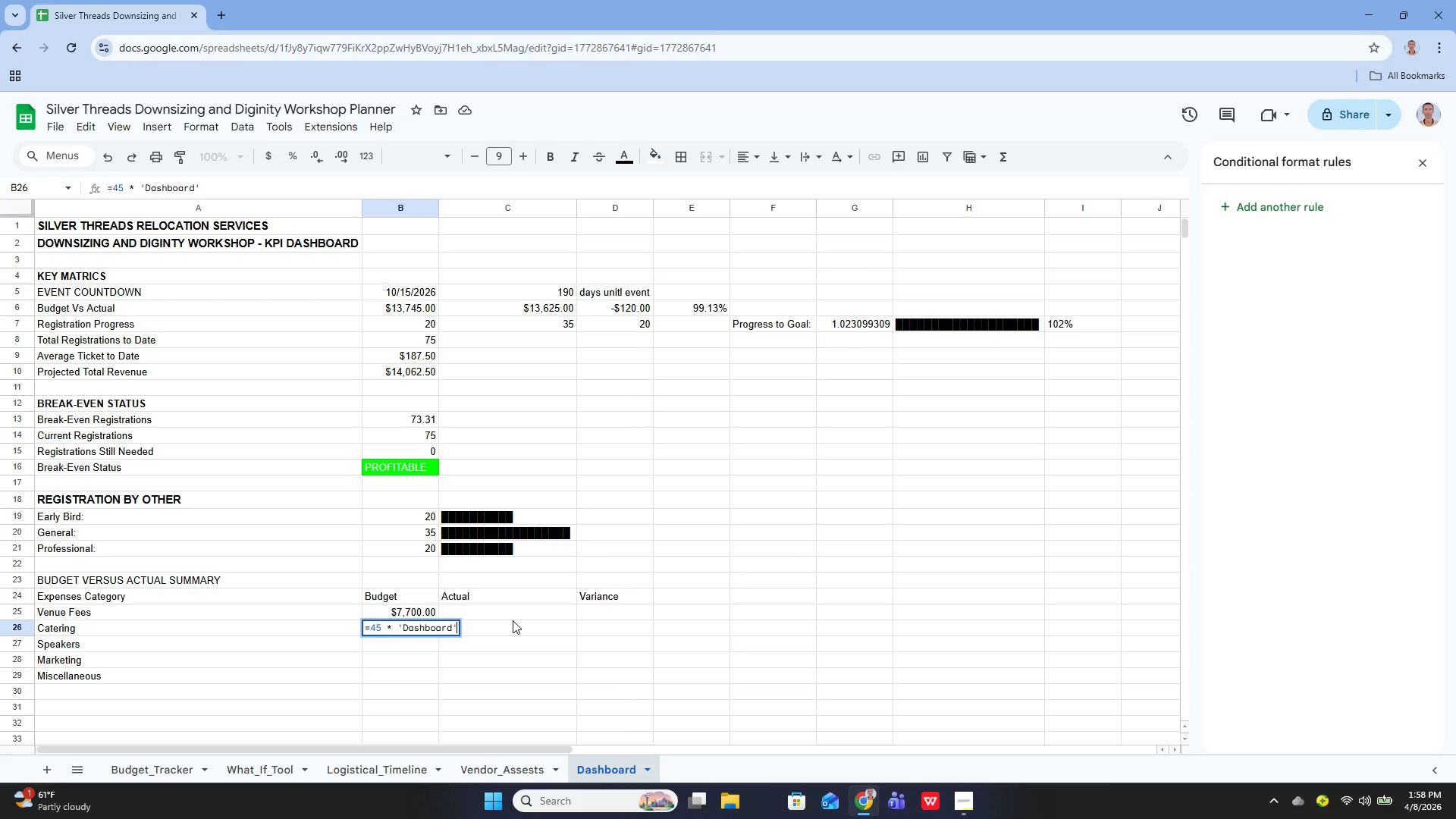 
wait(7.23)
 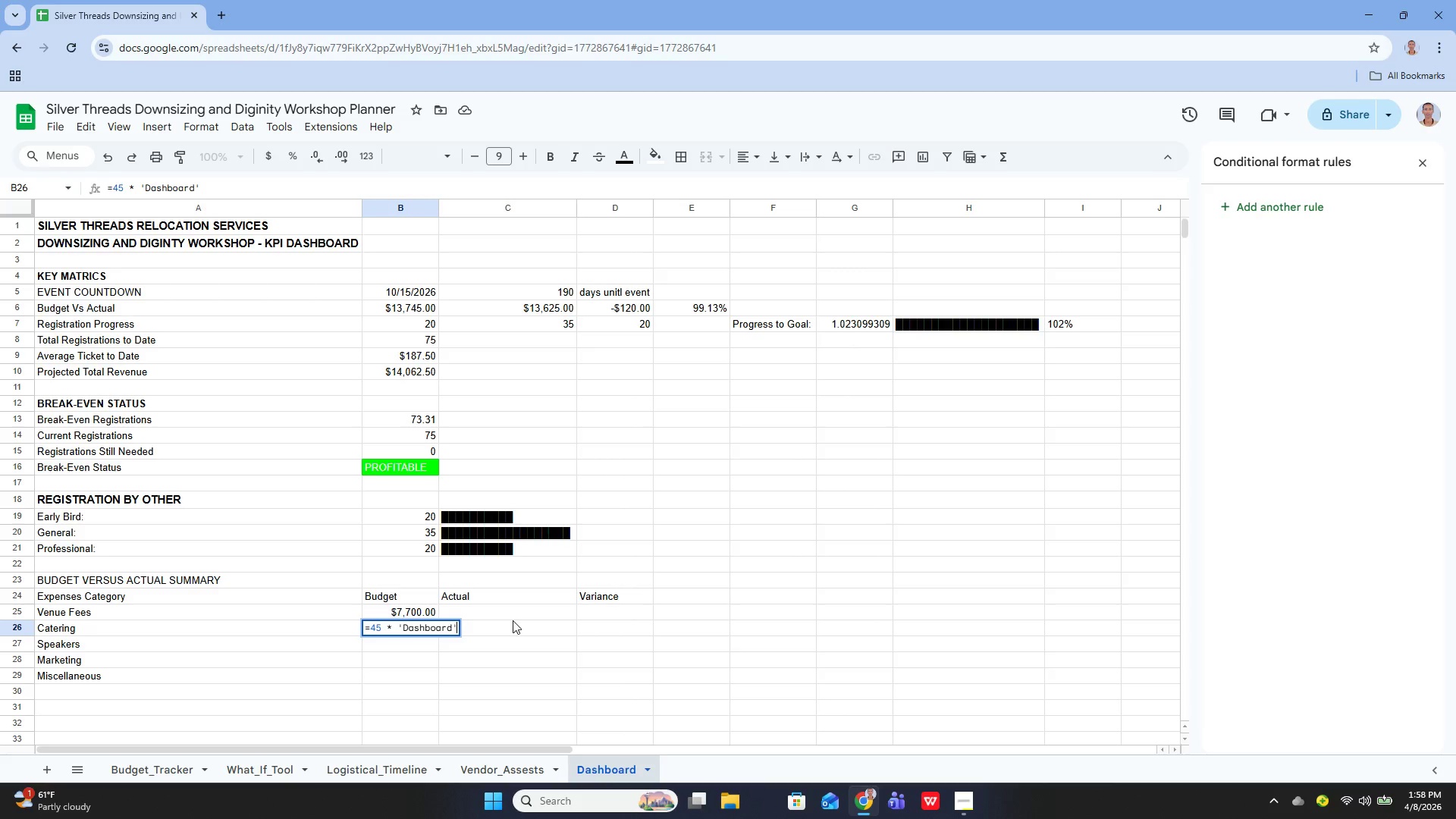 
type(B8)
 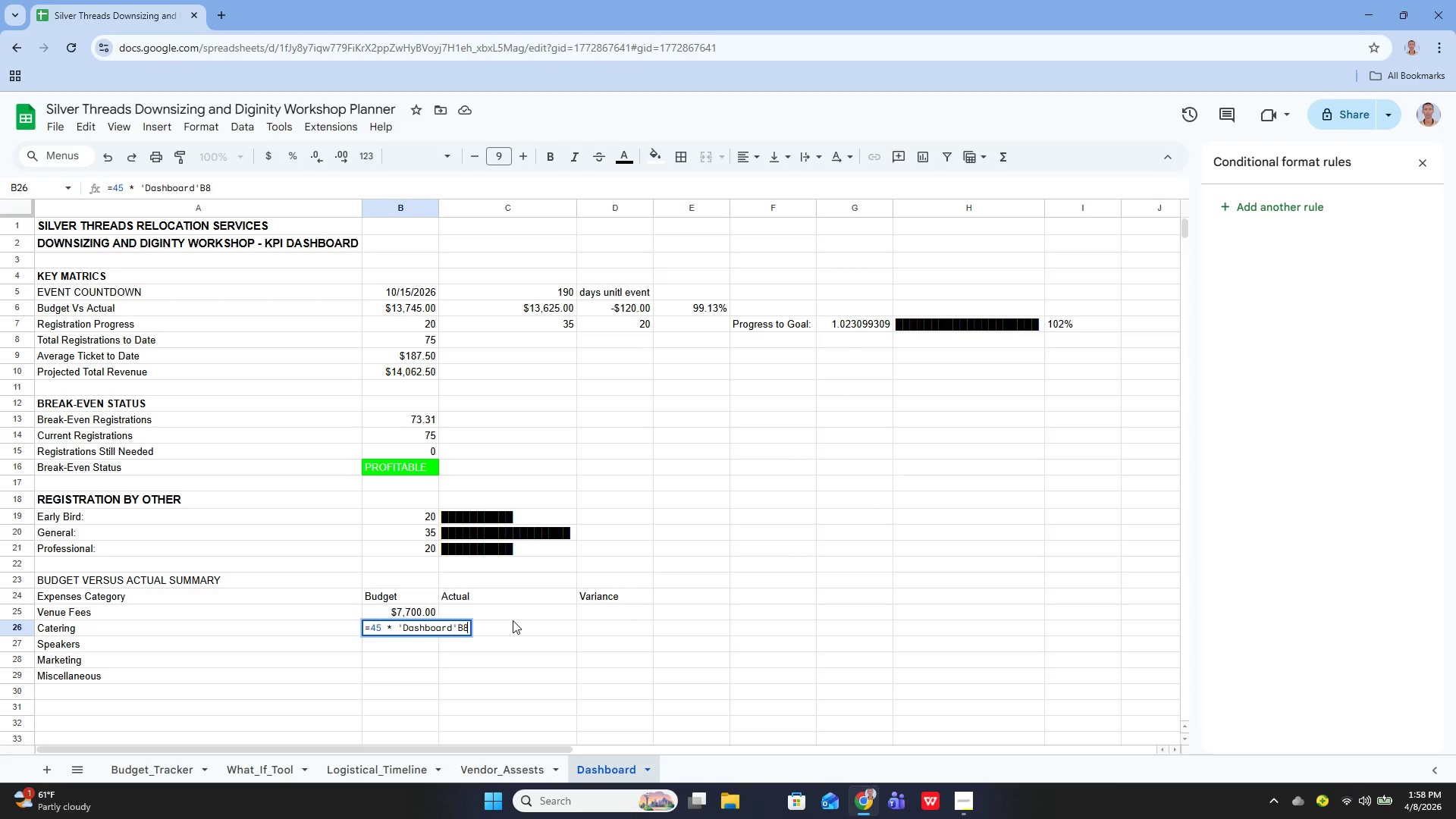 
key(Enter)
 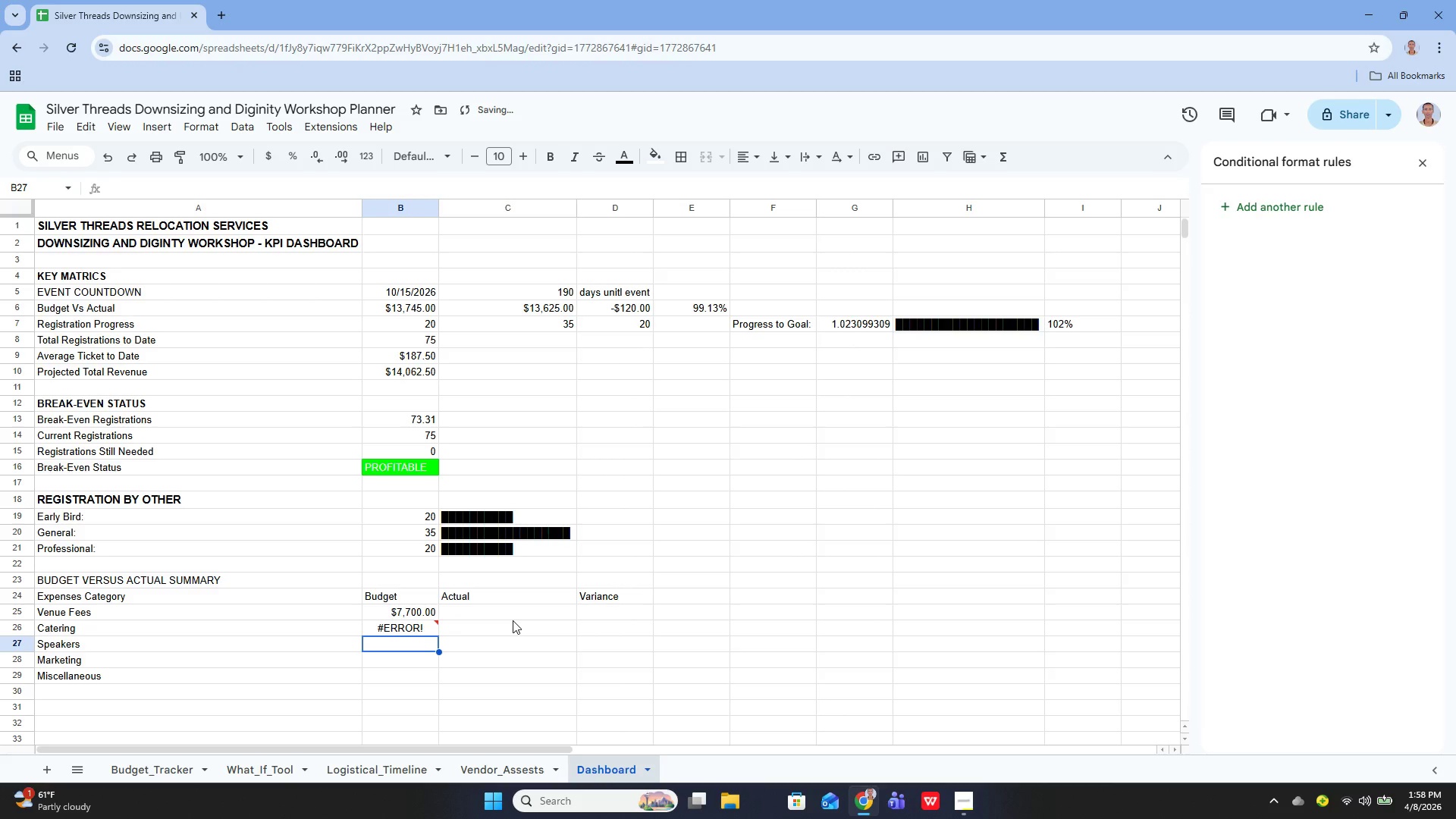 
key(ArrowUp)
 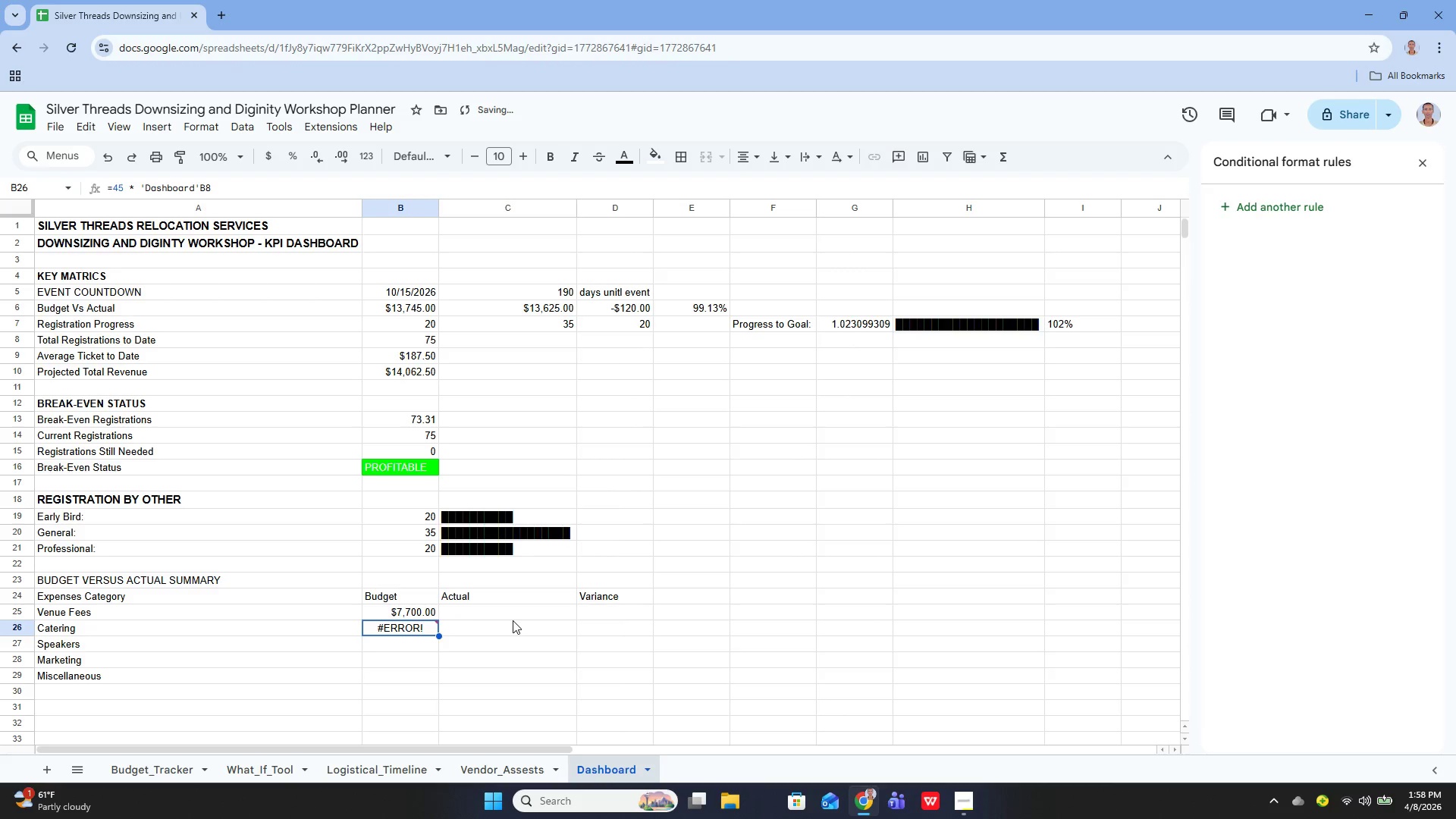 
key(Enter)
 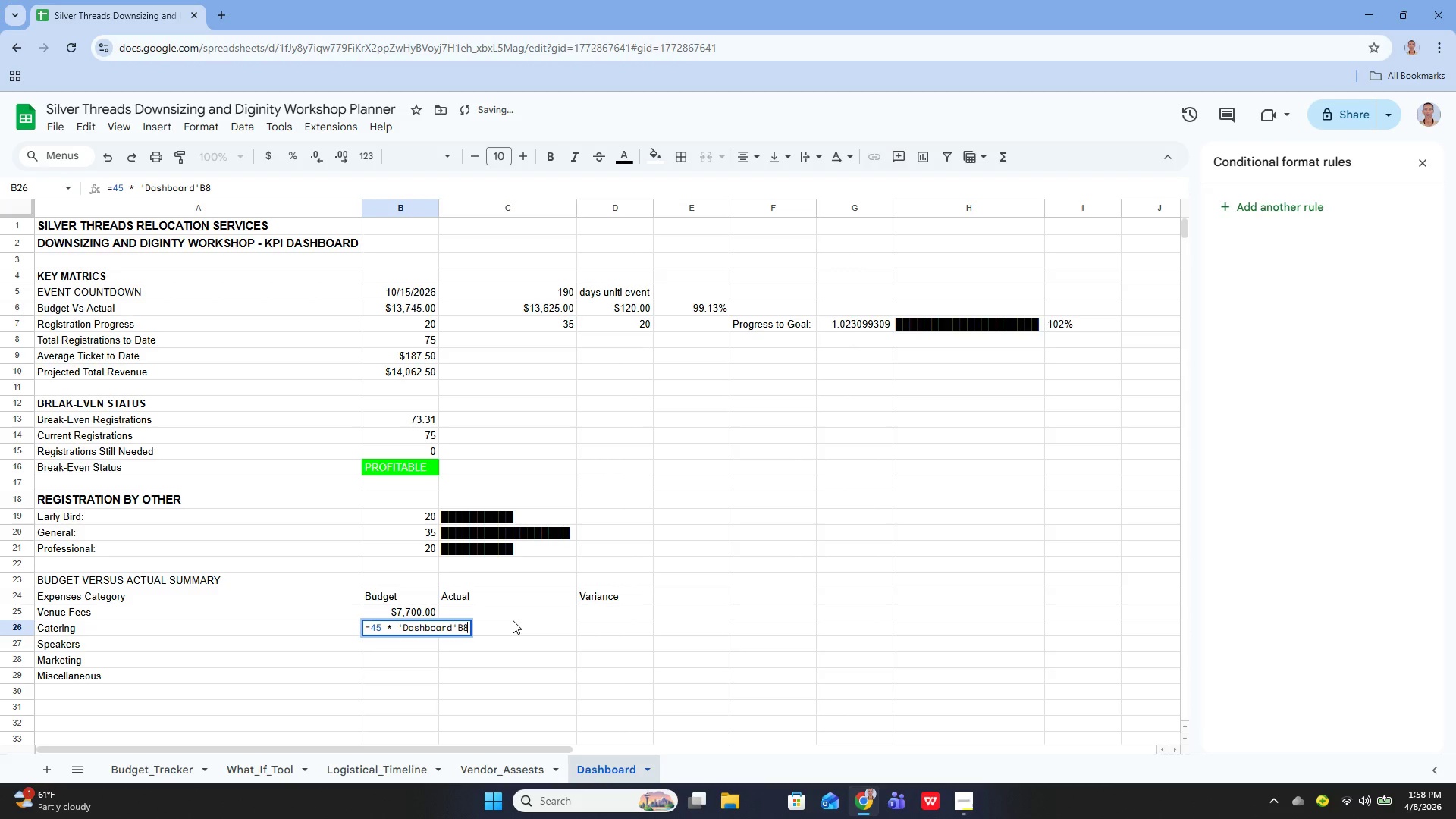 
key(ArrowLeft)
 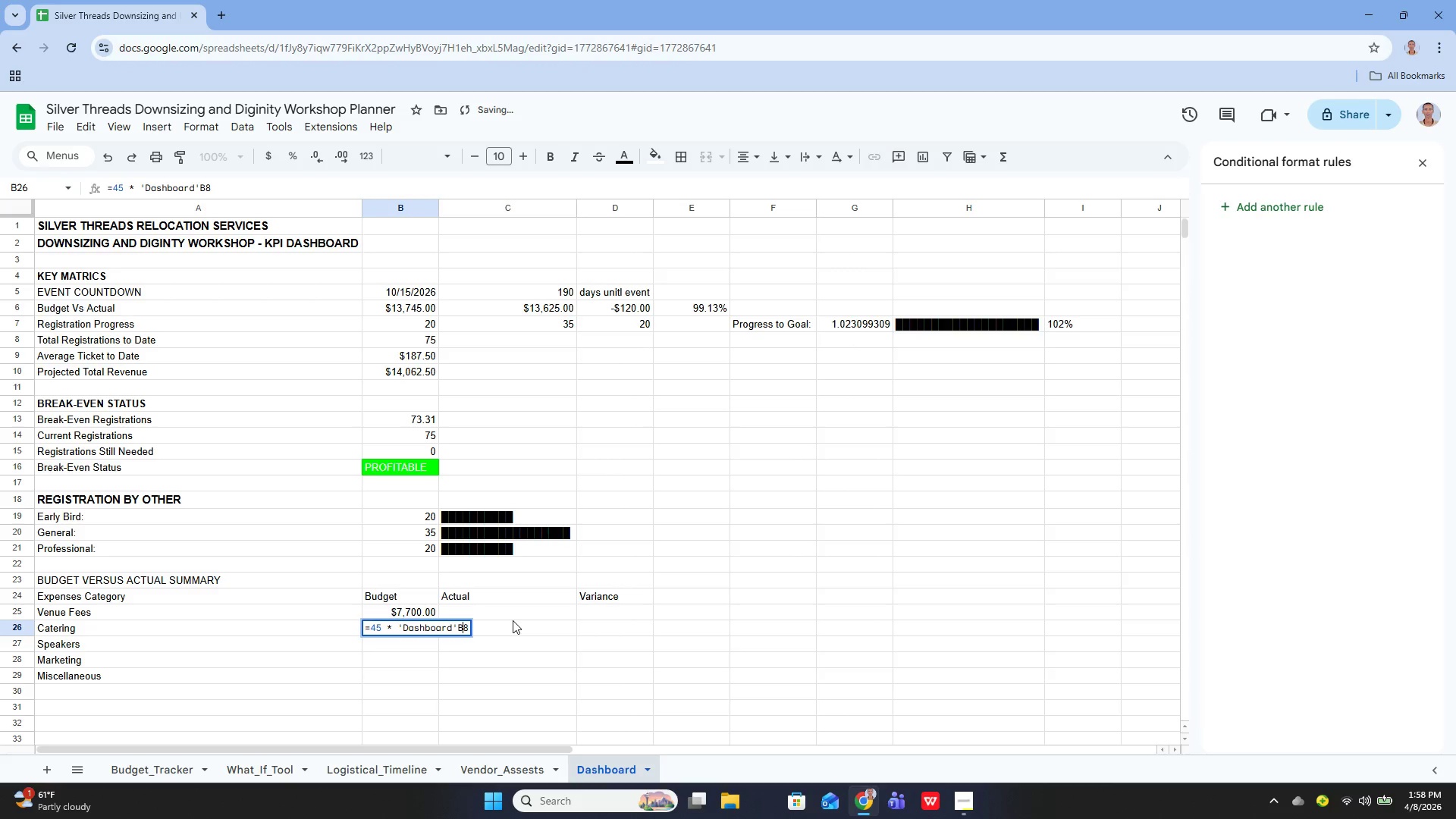 
key(ArrowLeft)
 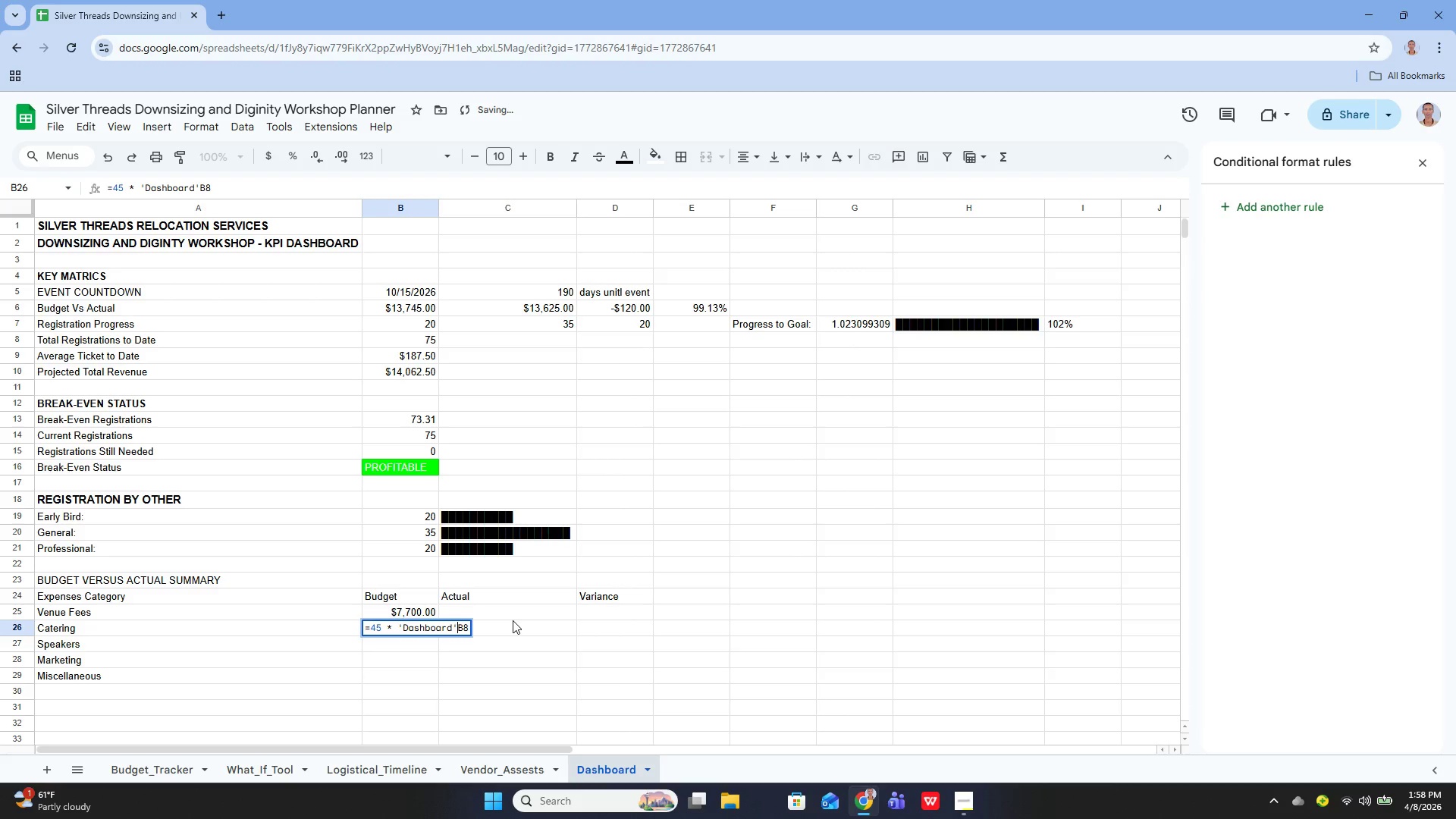 
key(Backspace)
 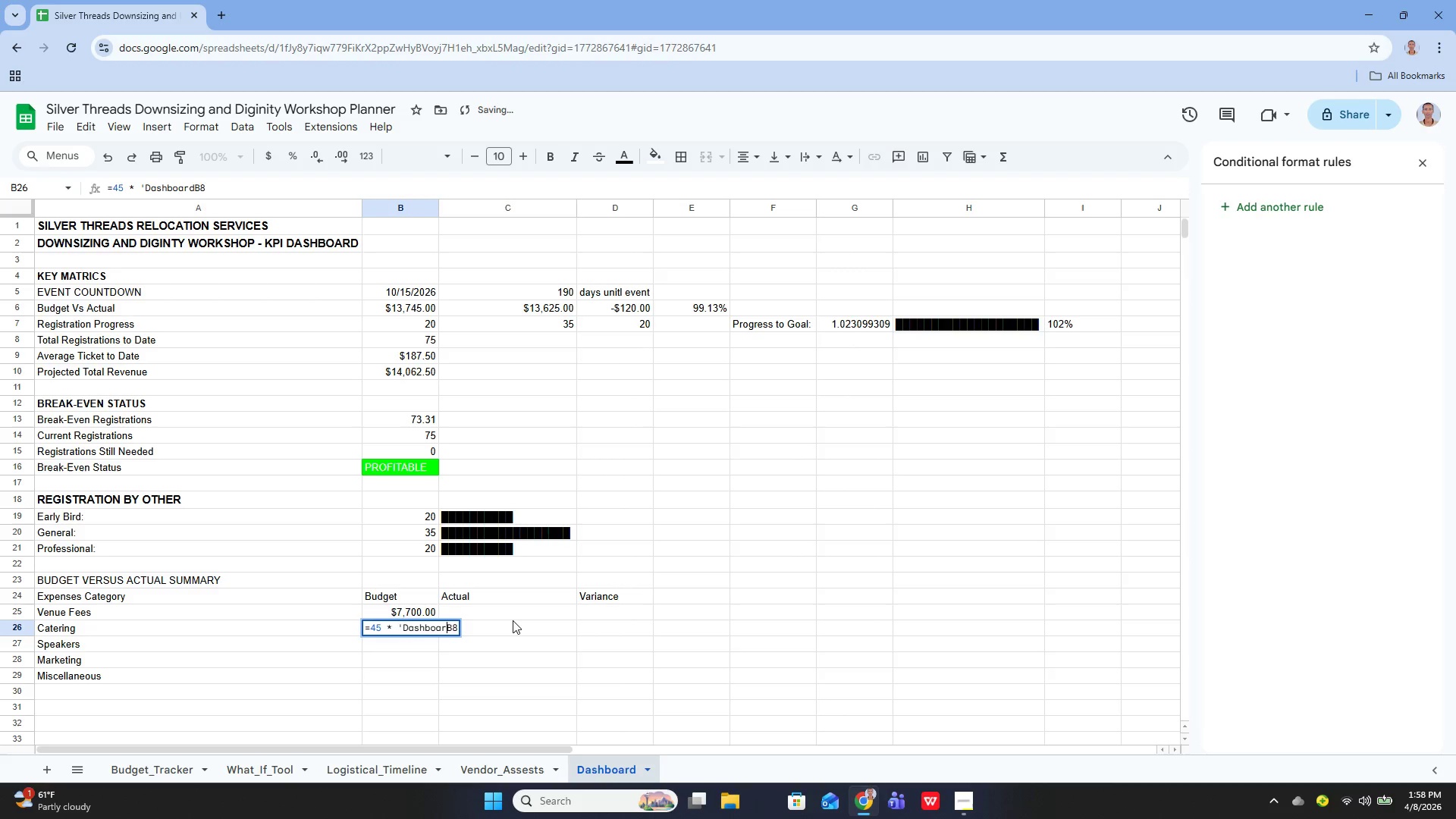 
key(Backspace)
 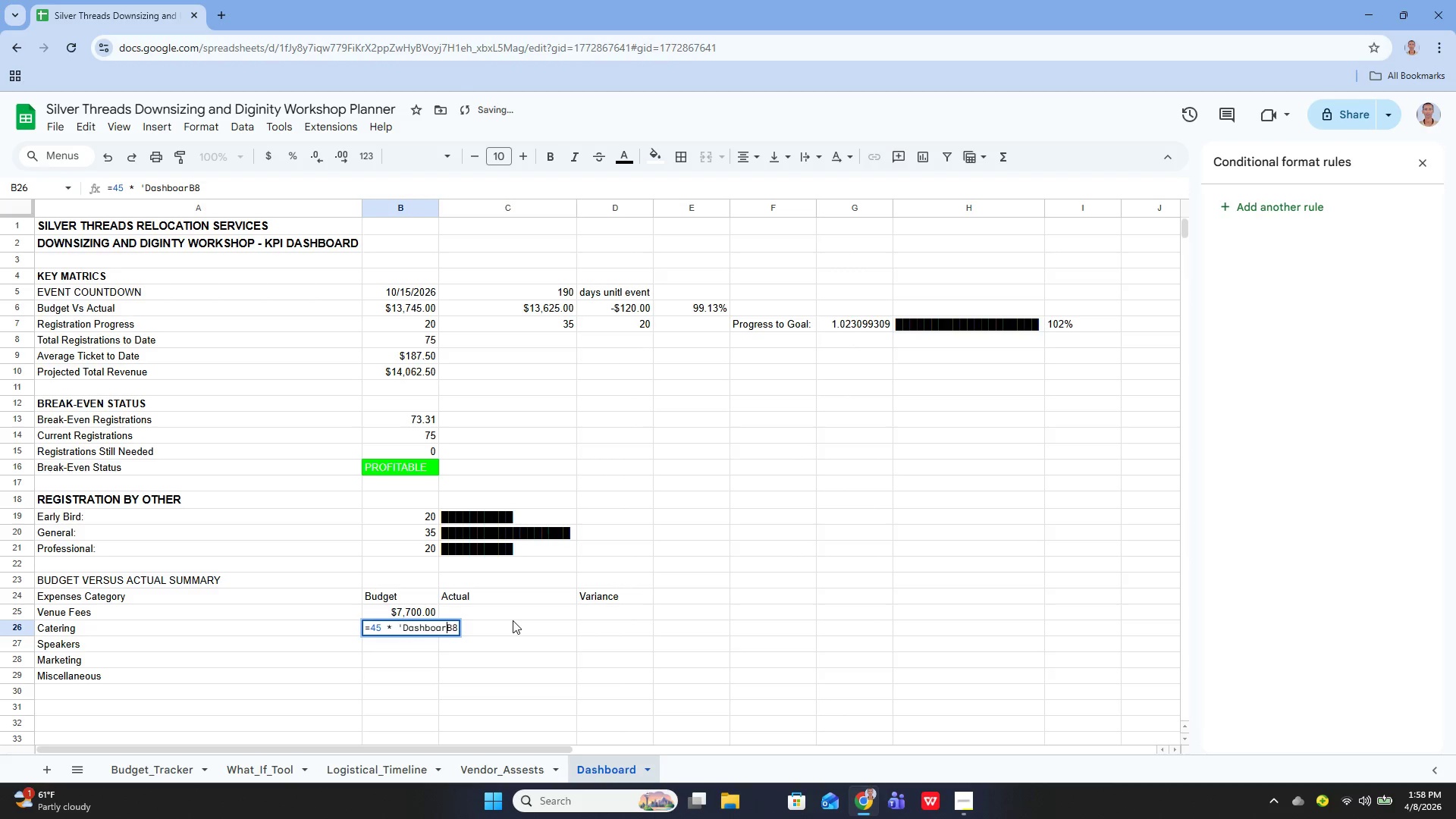 
key(Backspace)
 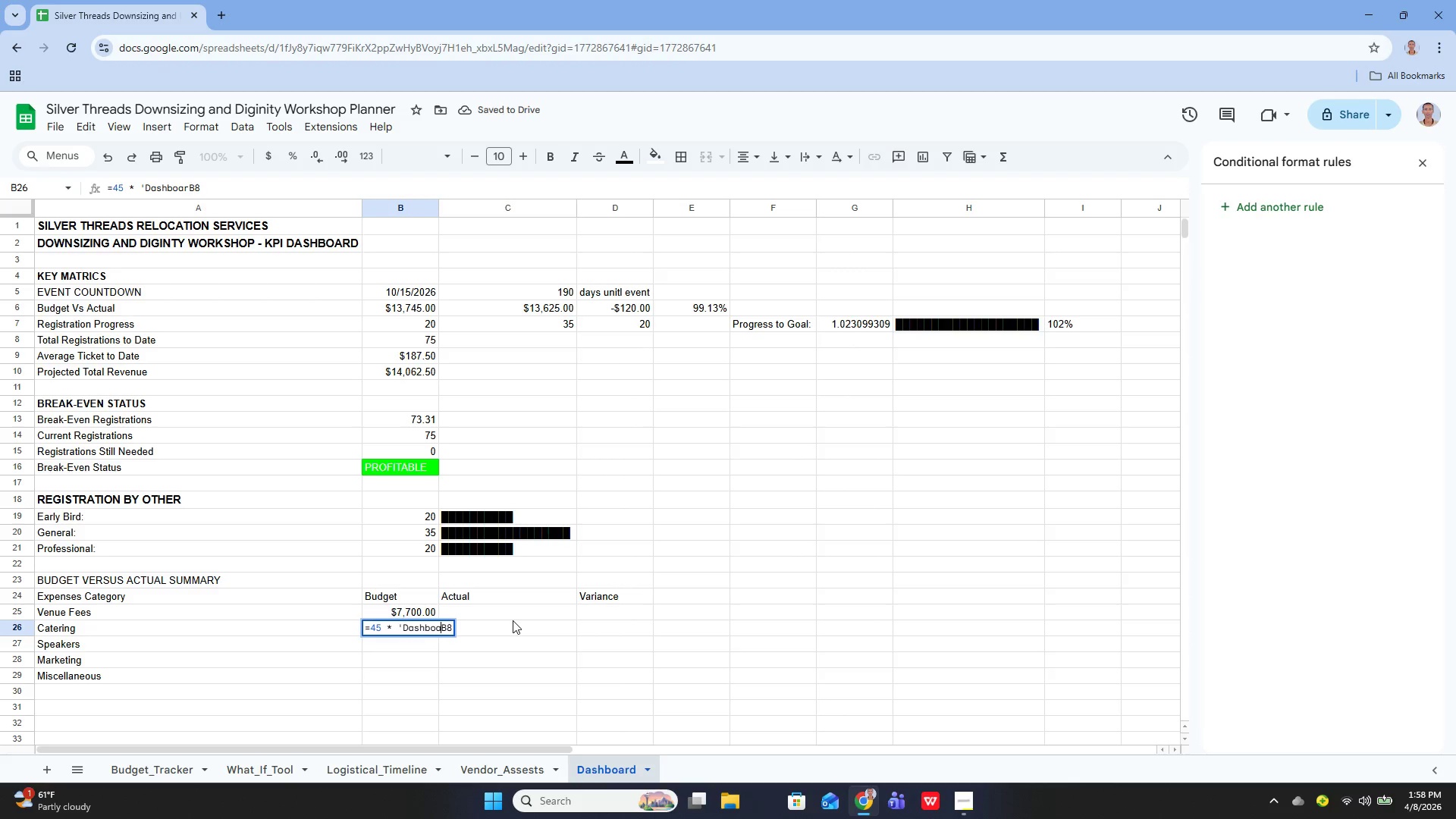 
key(Backspace)
 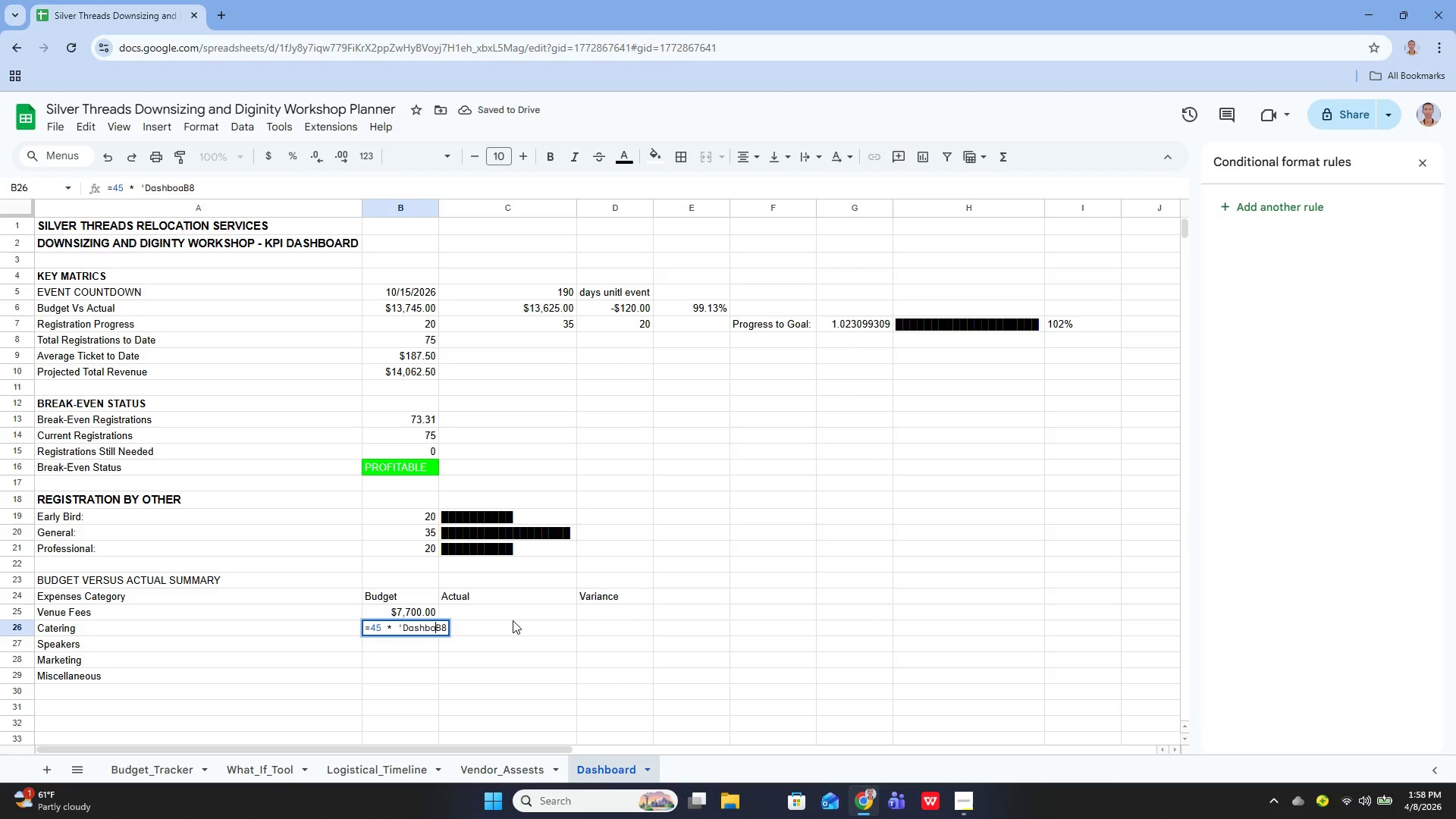 
key(Backspace)
 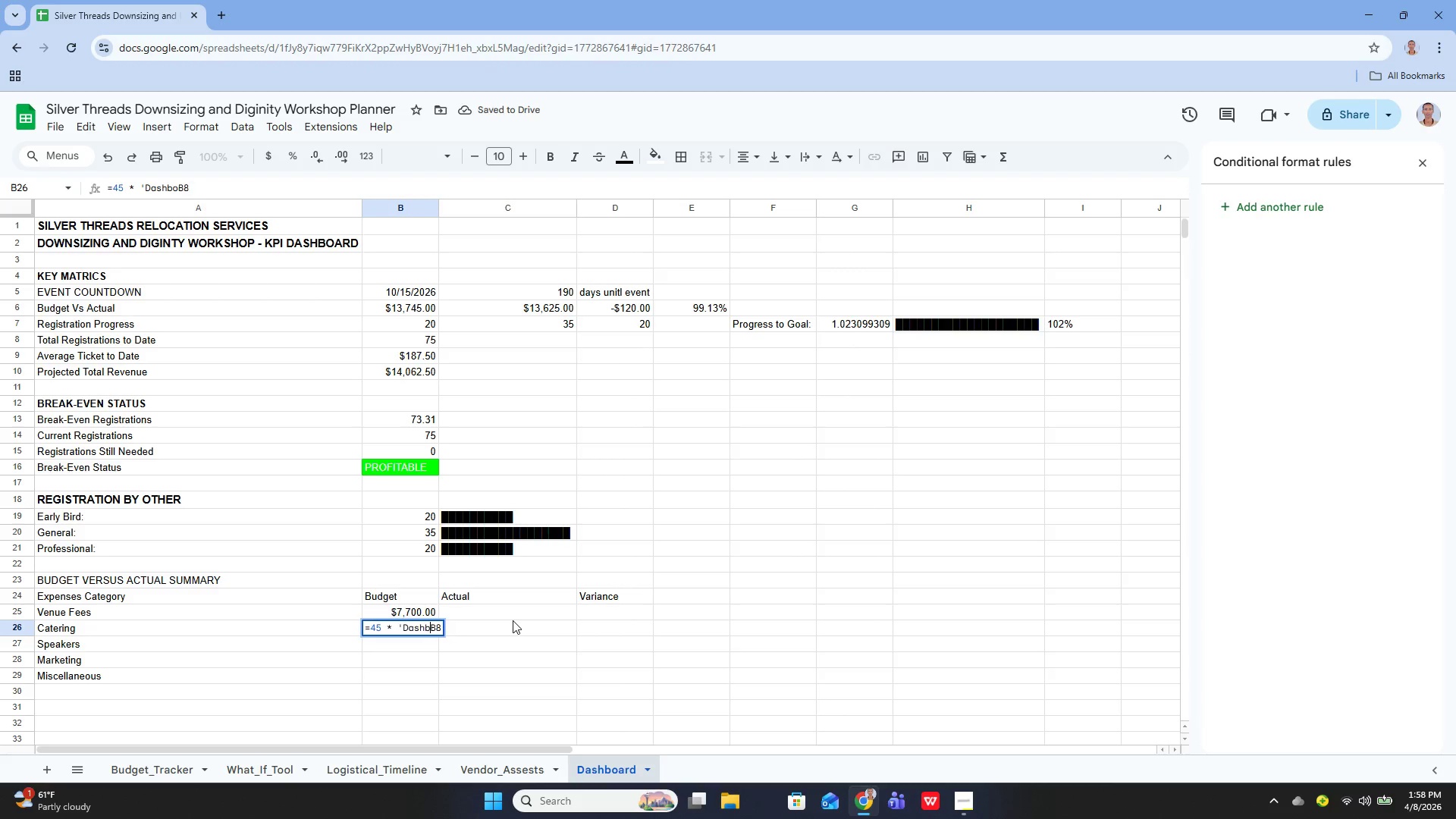 
key(Backspace)
 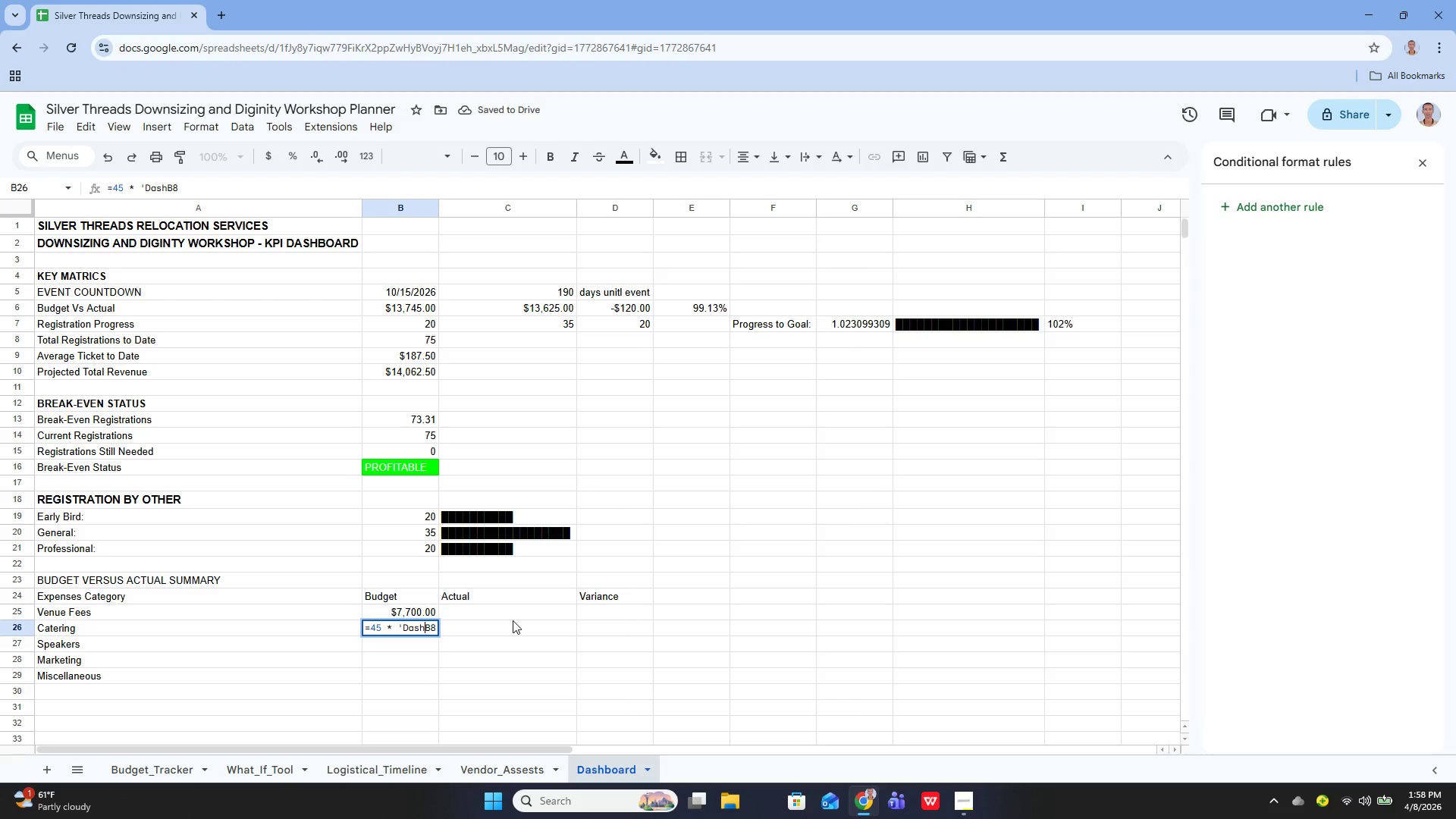 
key(Backspace)
 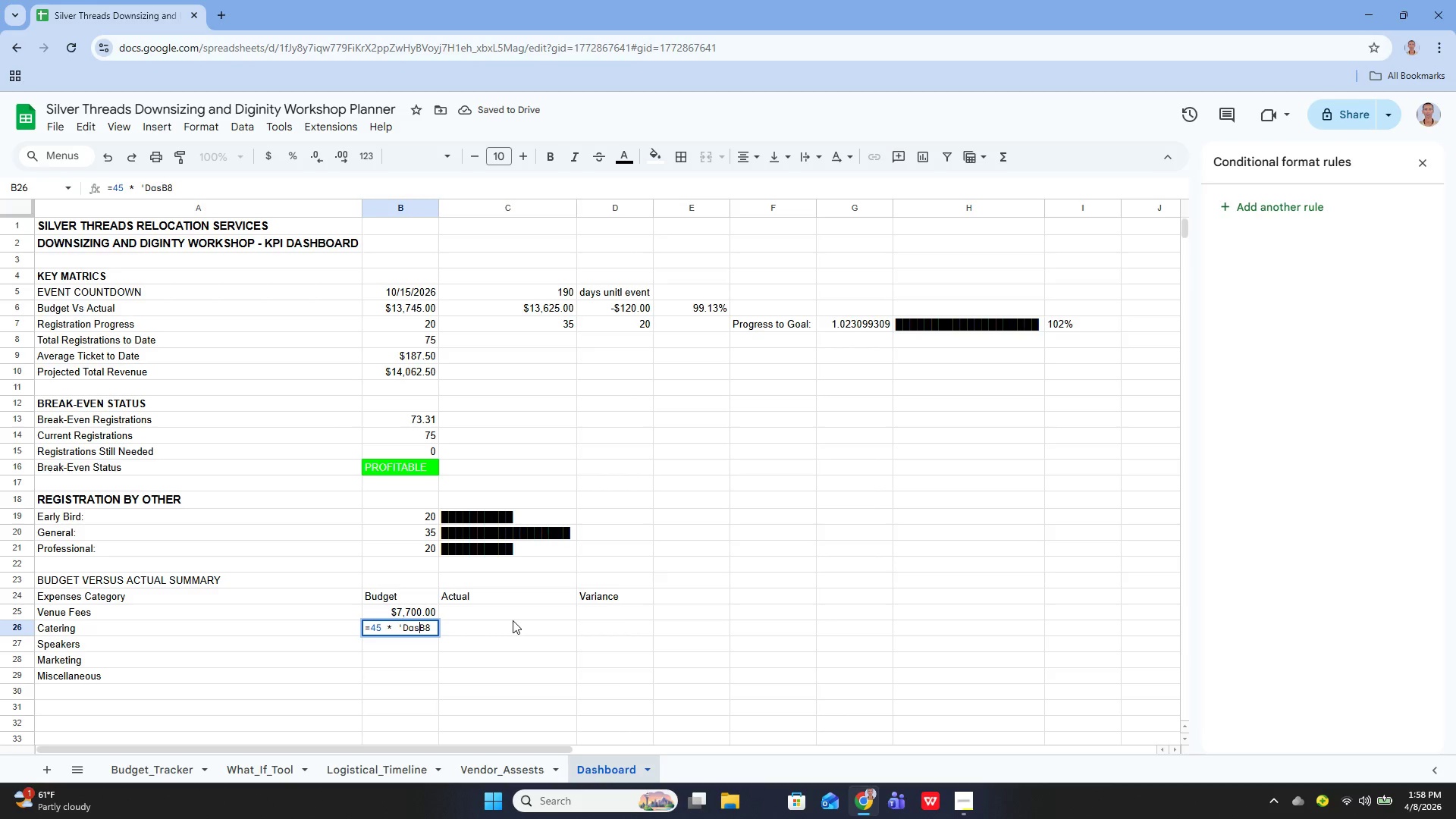 
key(Backspace)
 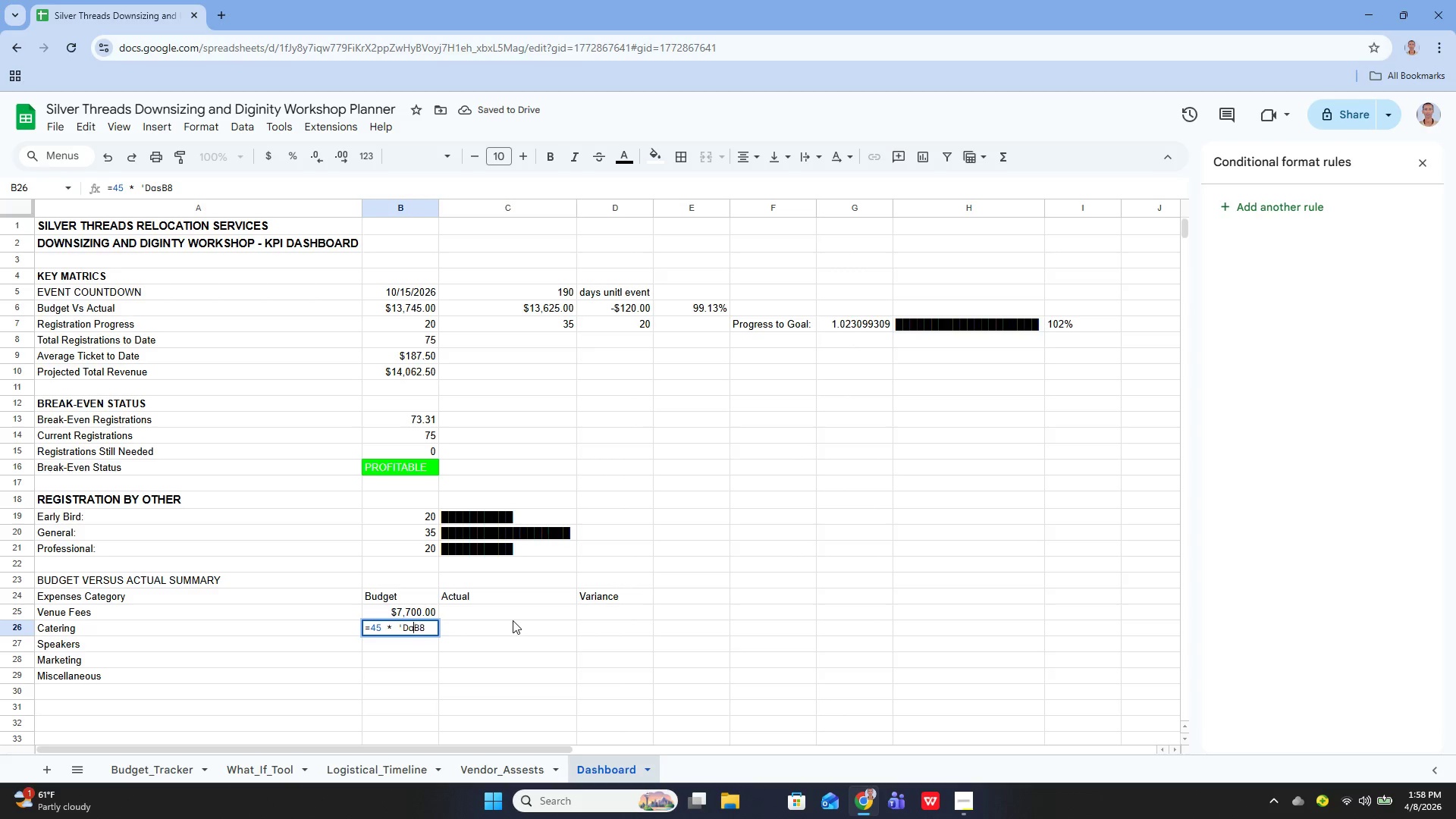 
key(Backspace)
 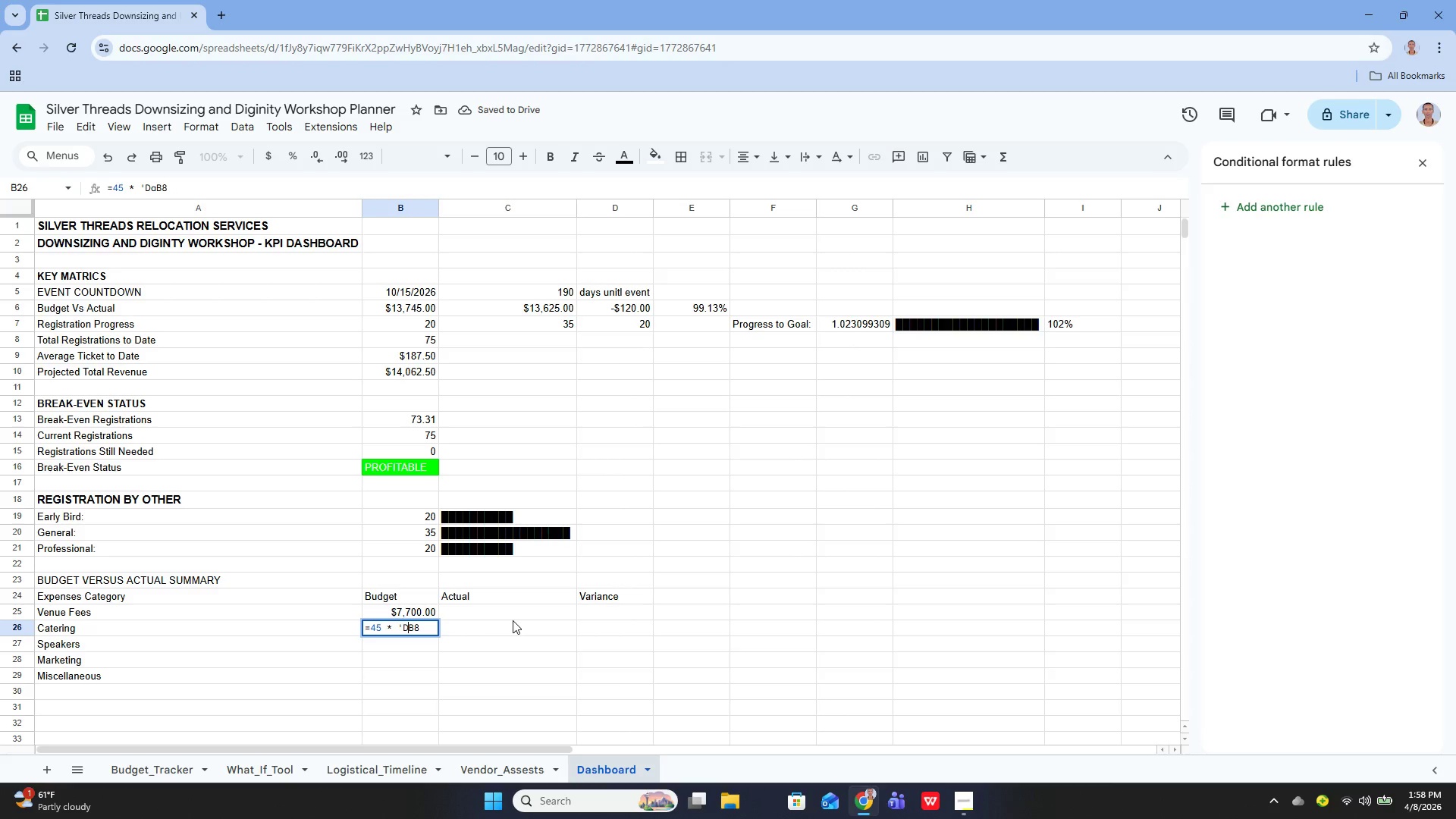 
key(Backspace)
 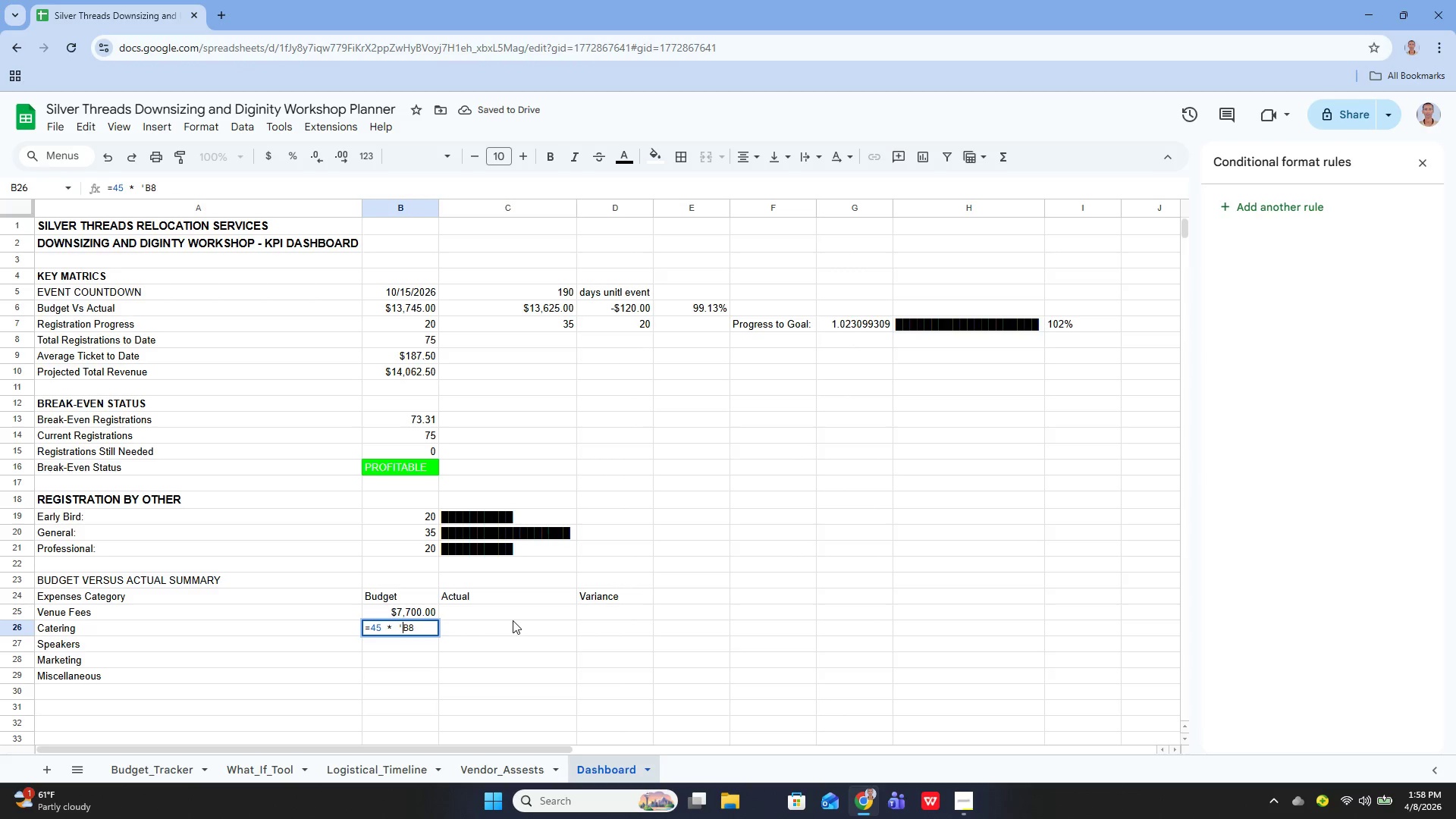 
key(Backspace)
 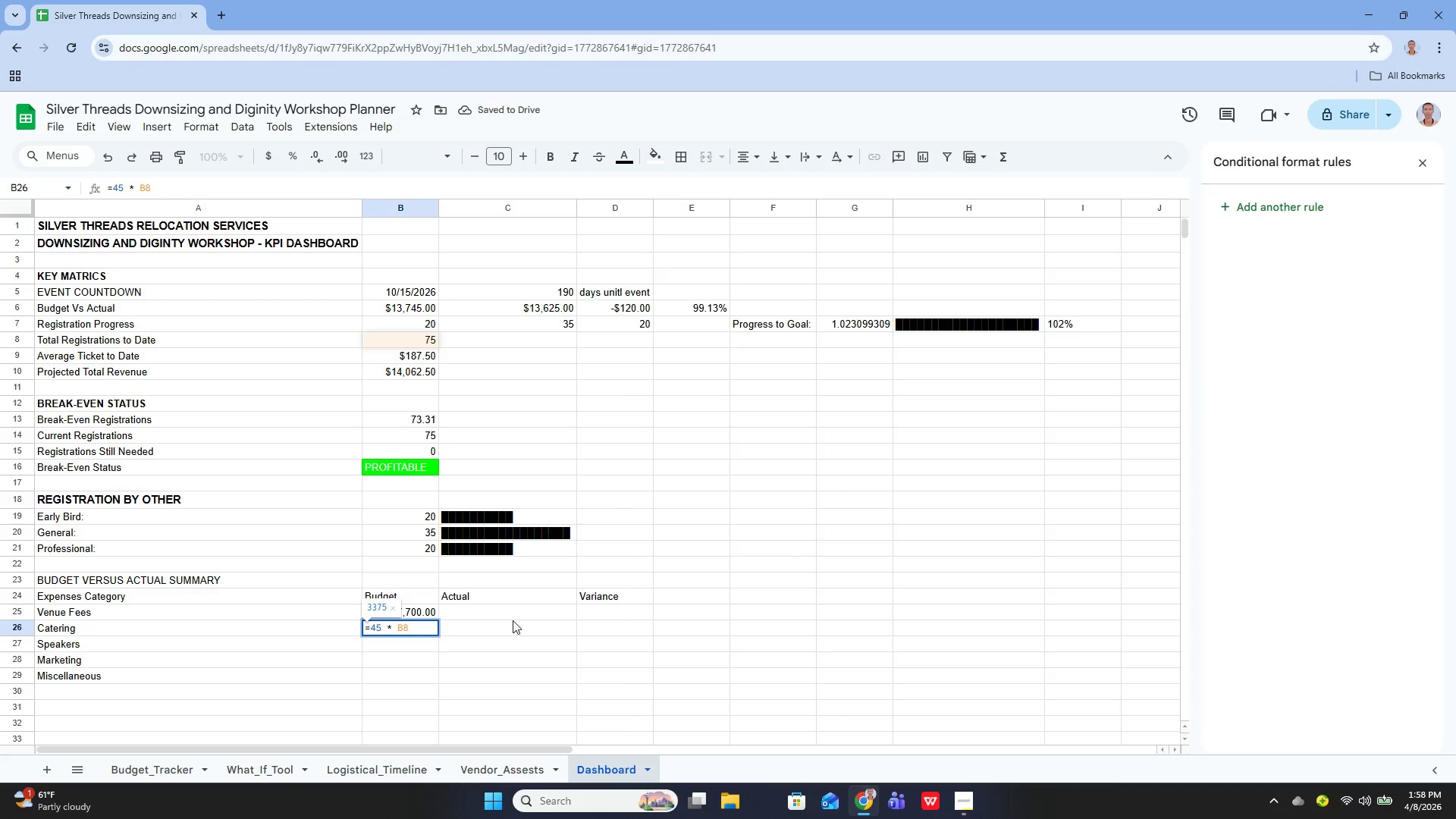 
key(Enter)
 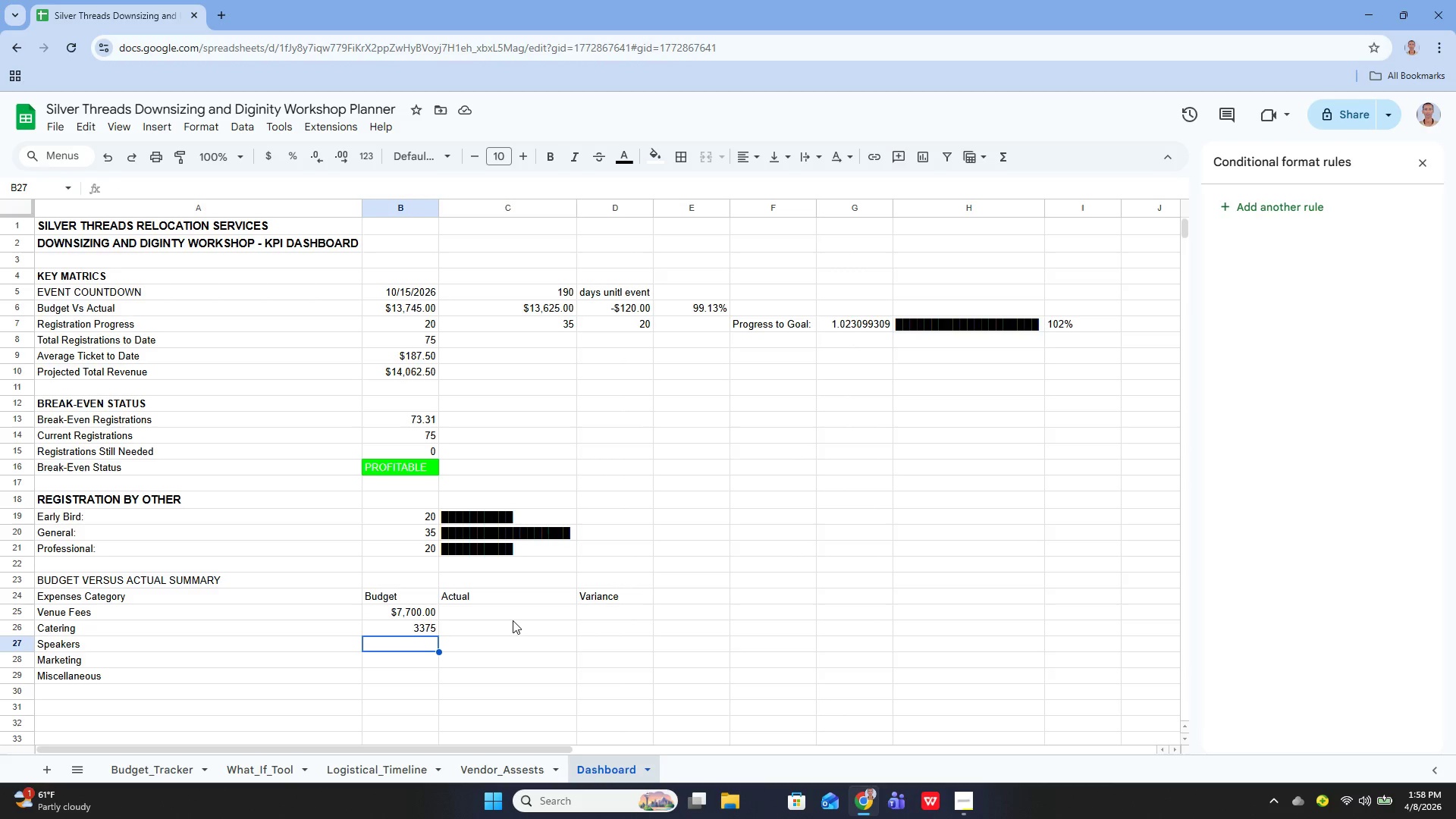 
wait(7.08)
 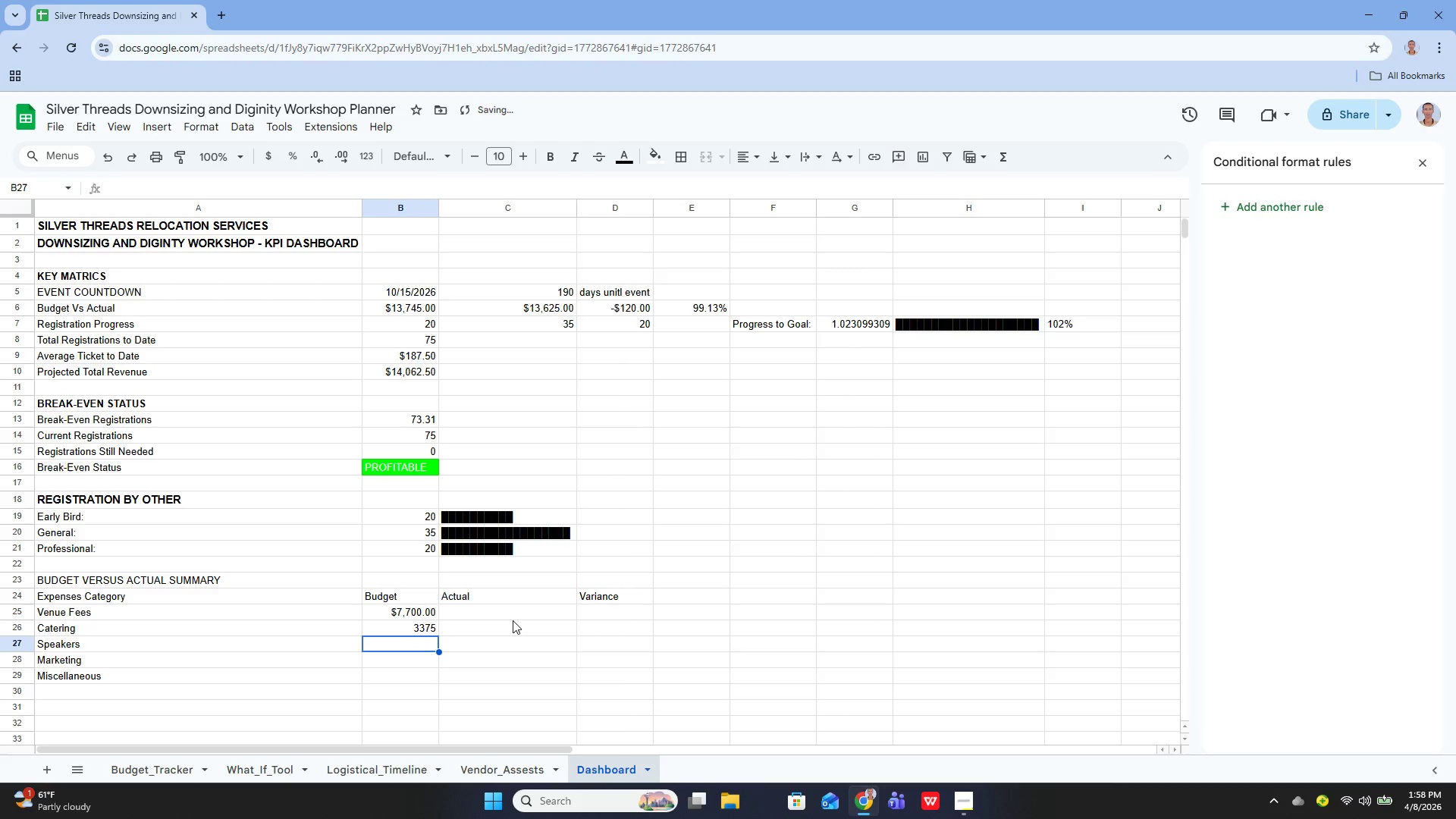 
key(Enter)
 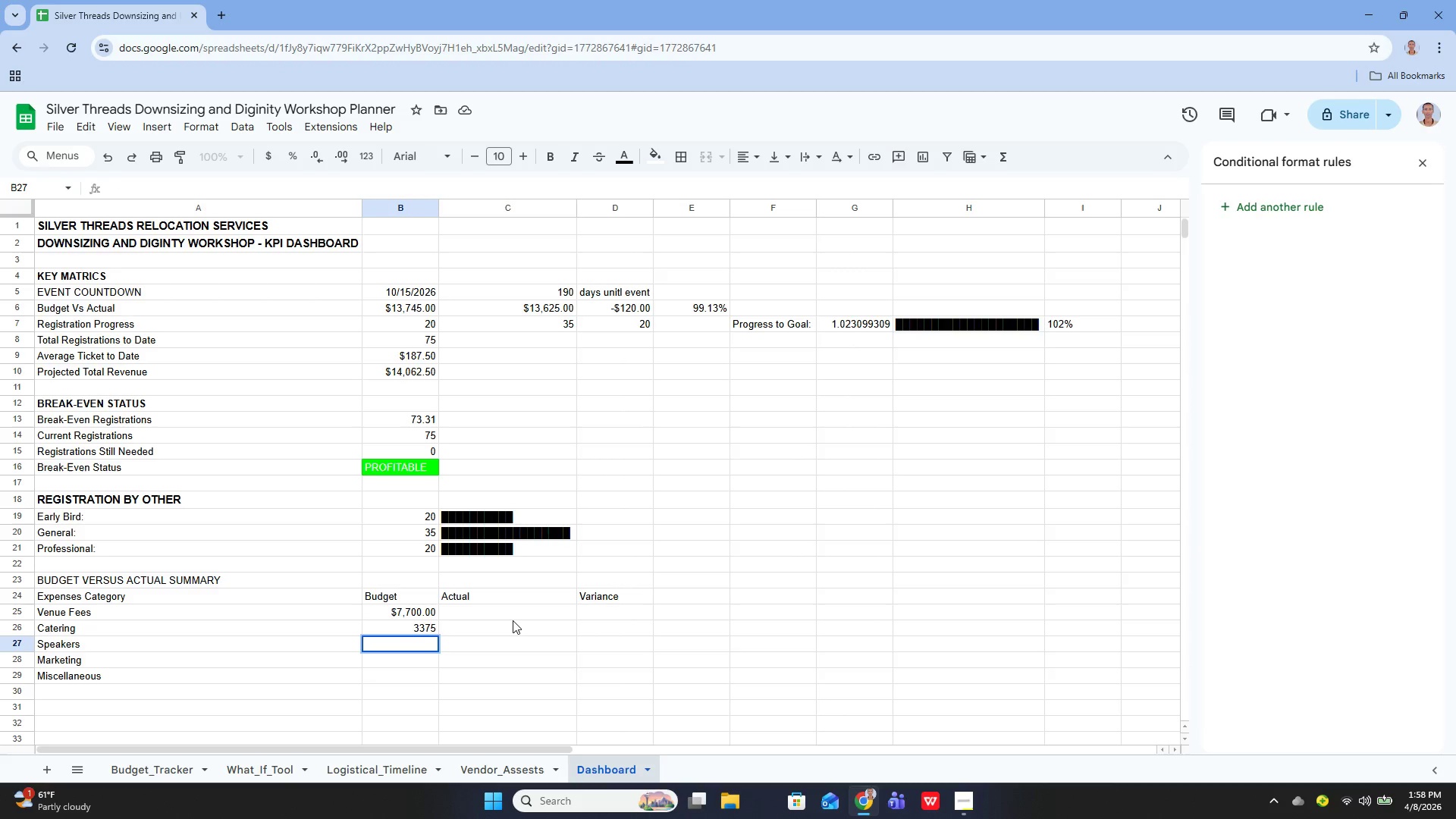 
key(ArrowUp)
 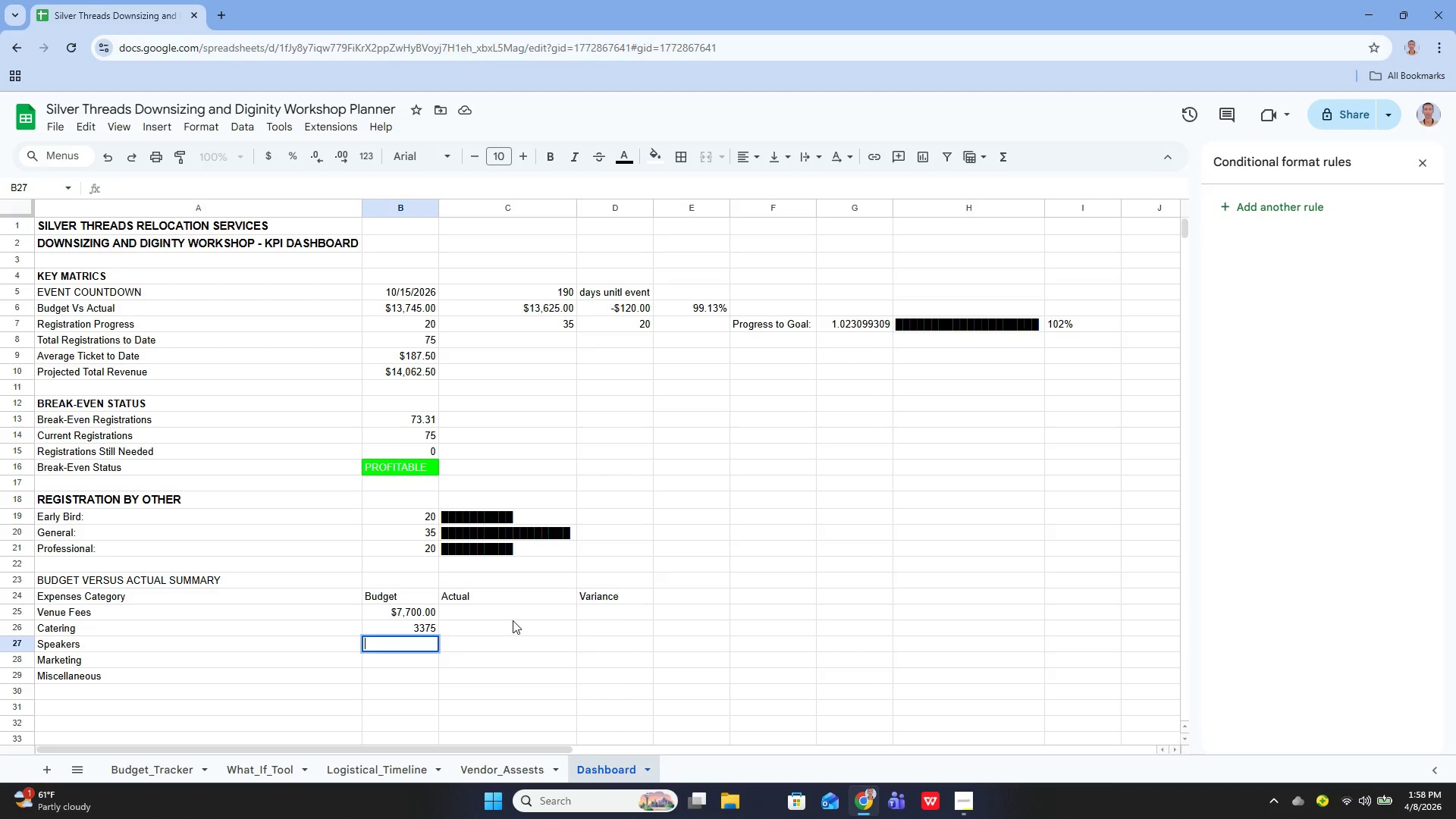 
key(Enter)
 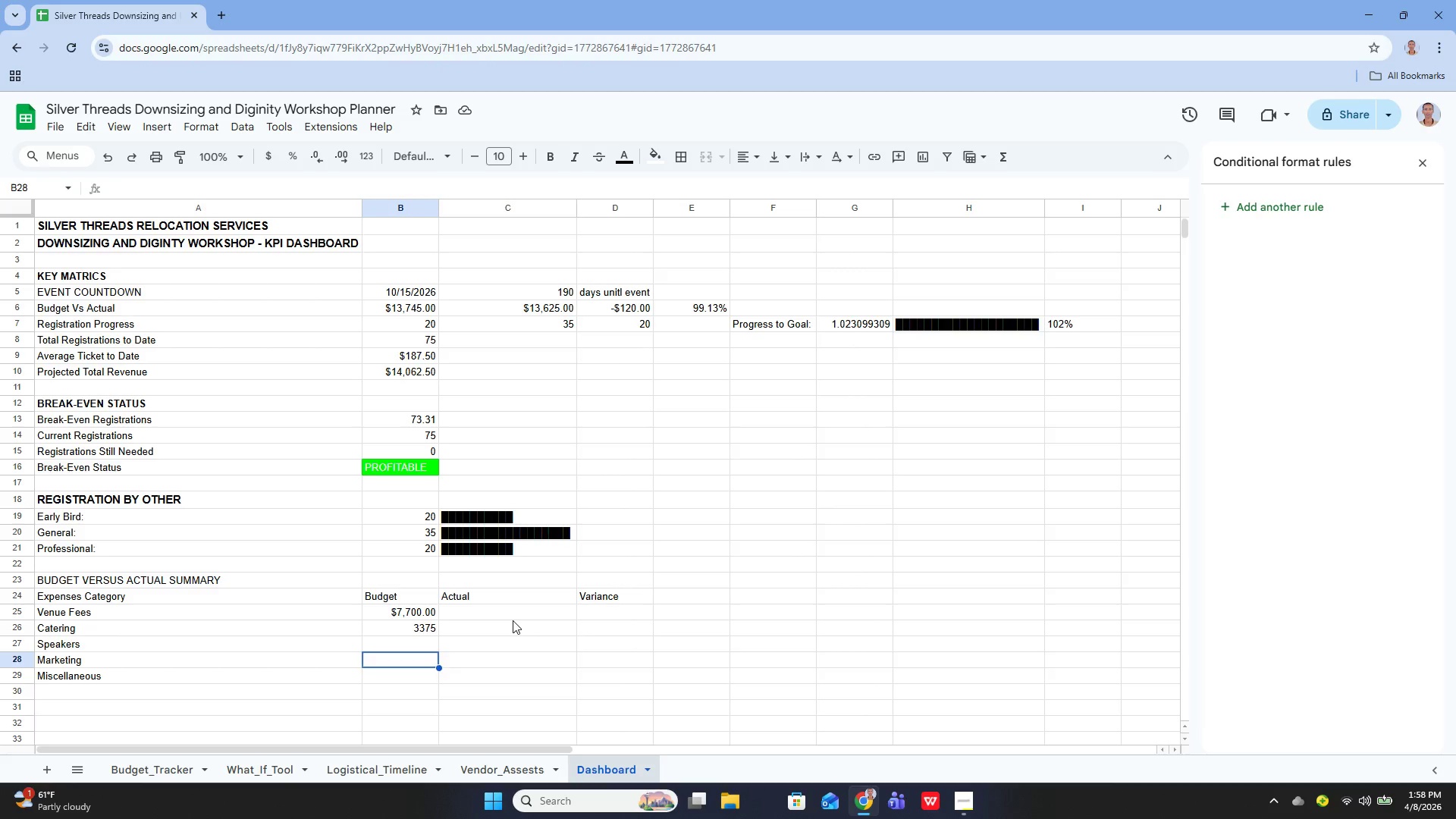 
key(ArrowUp)
 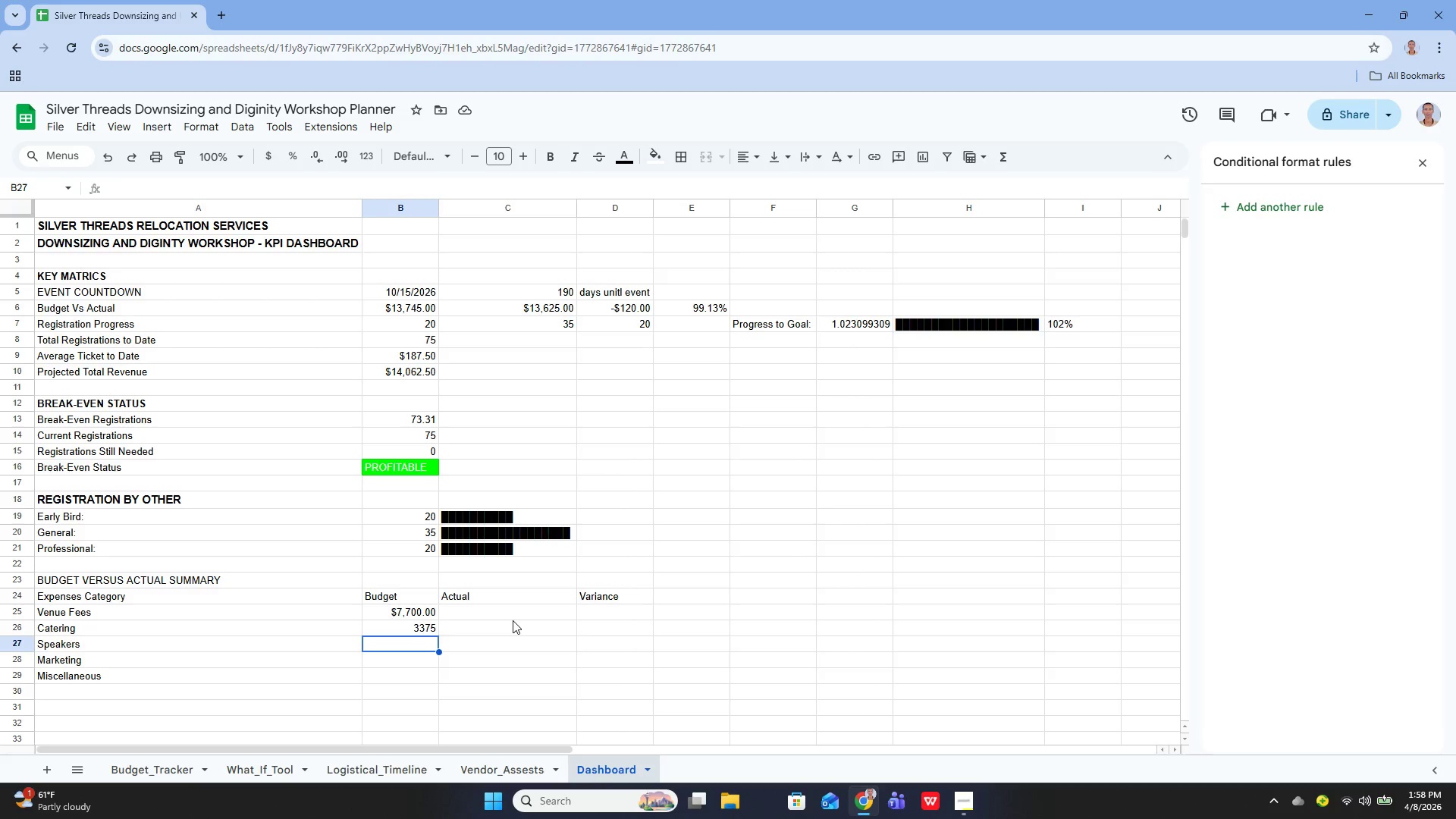 
key(ArrowUp)
 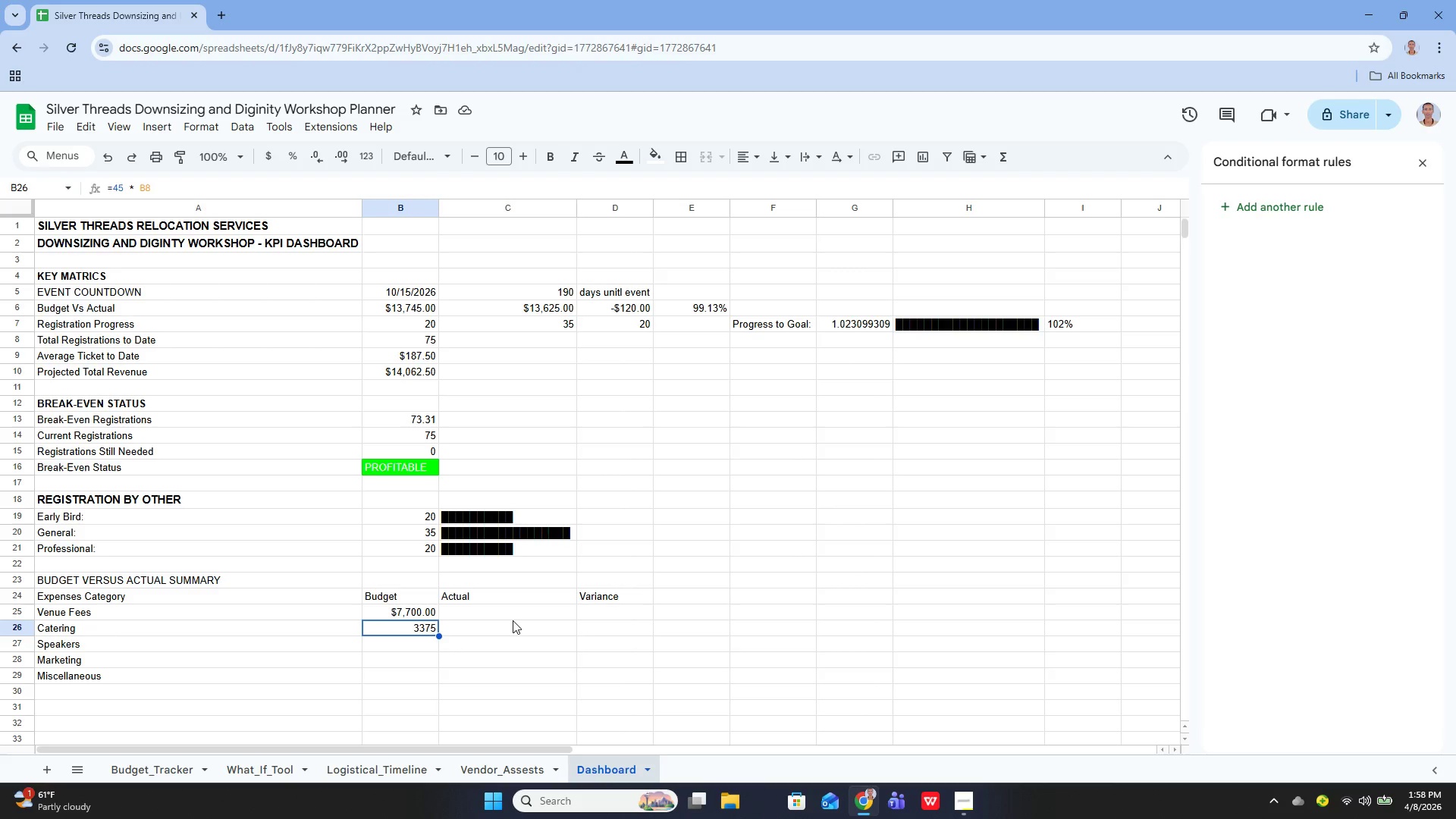 
key(Enter)
 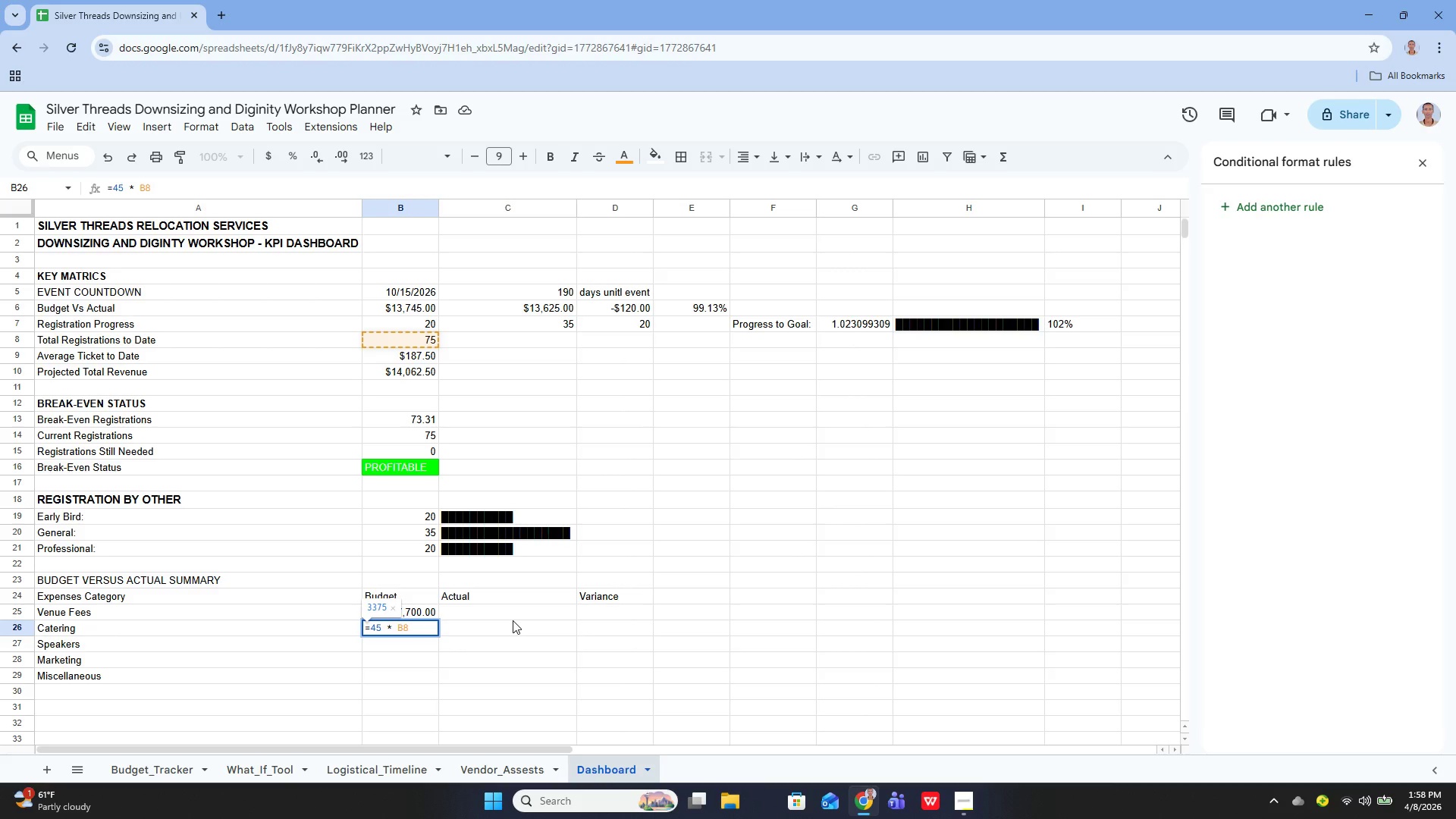 
wait(8.05)
 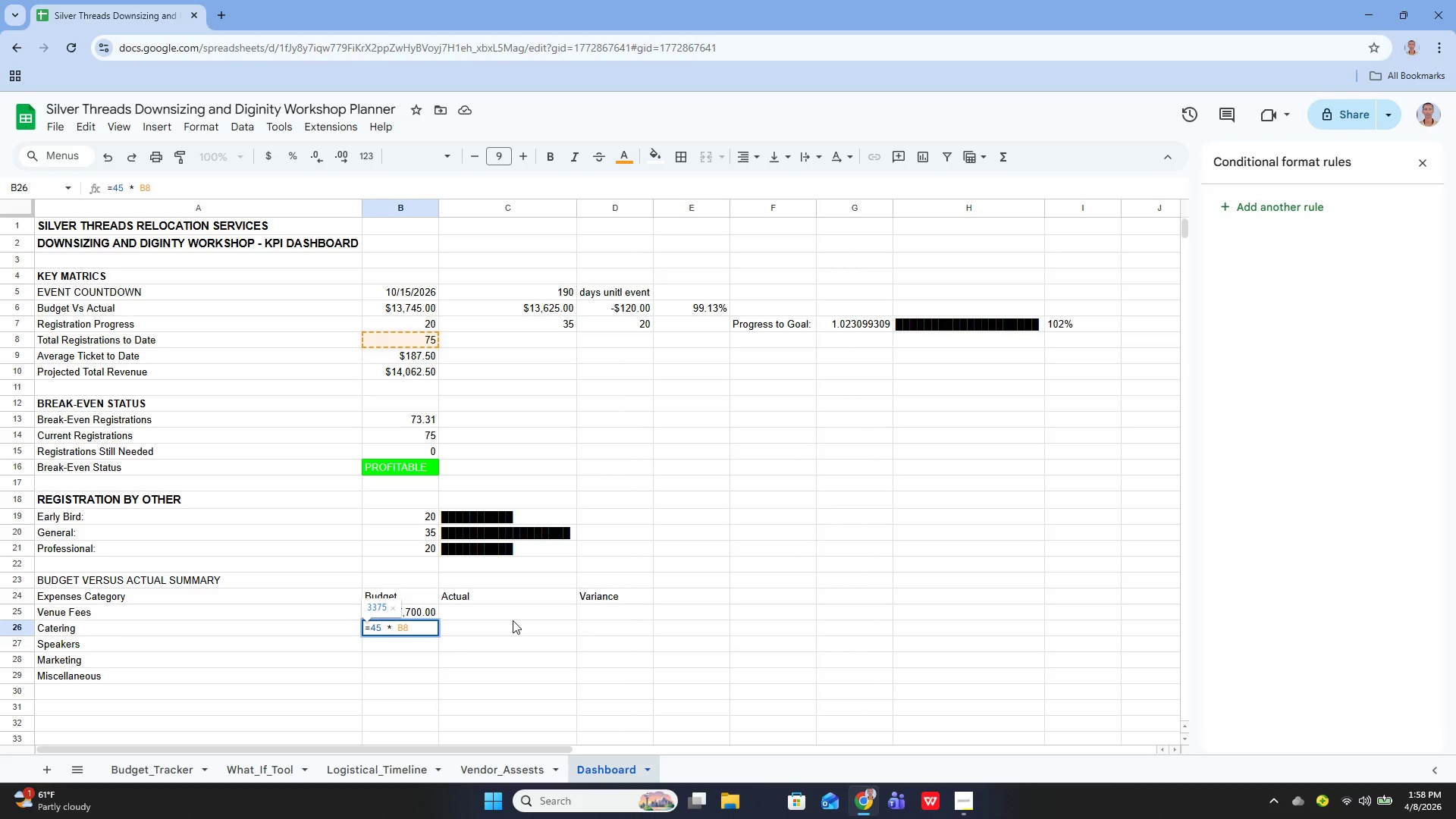 
key(Enter)
 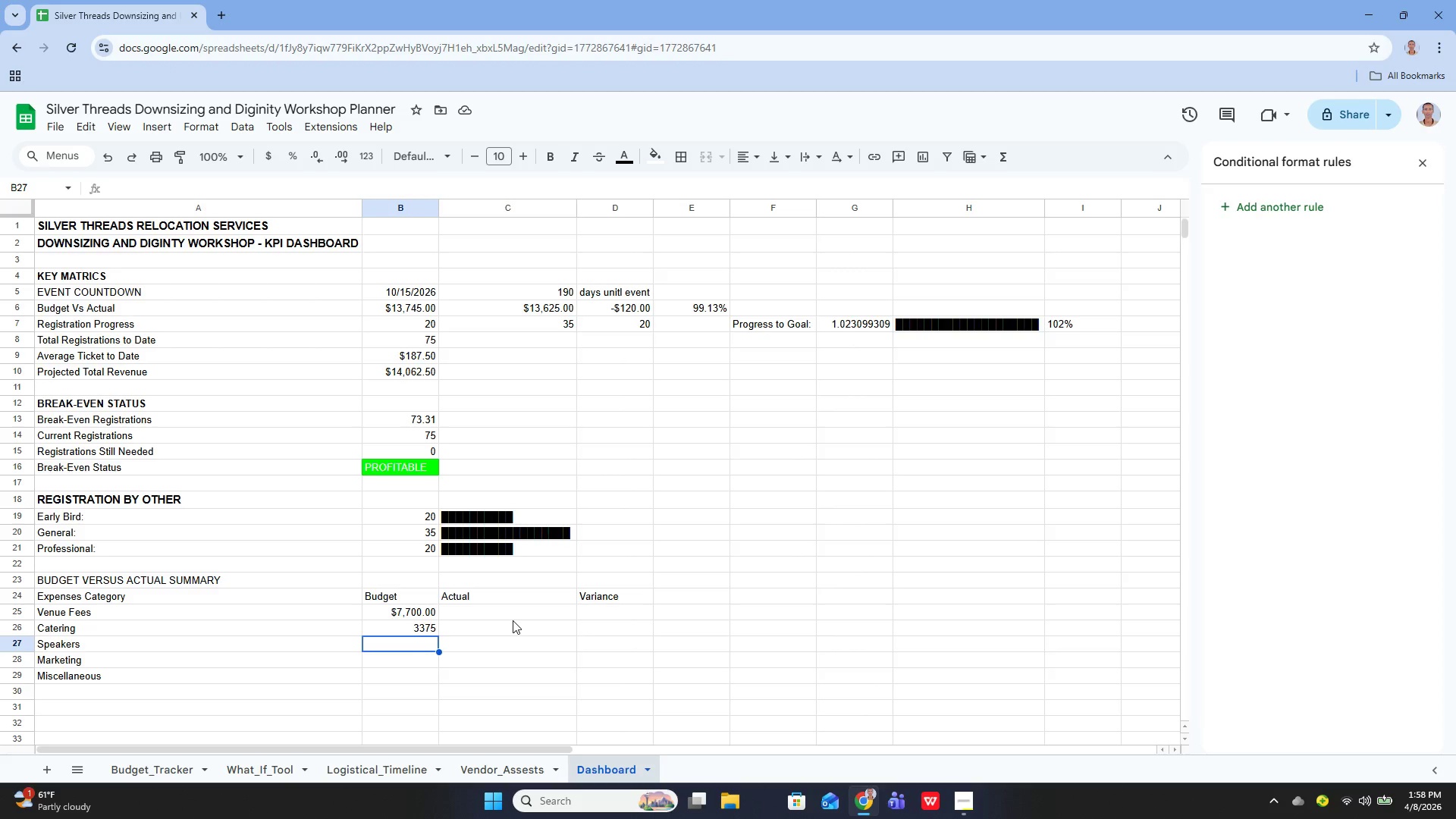 
key(Enter)
 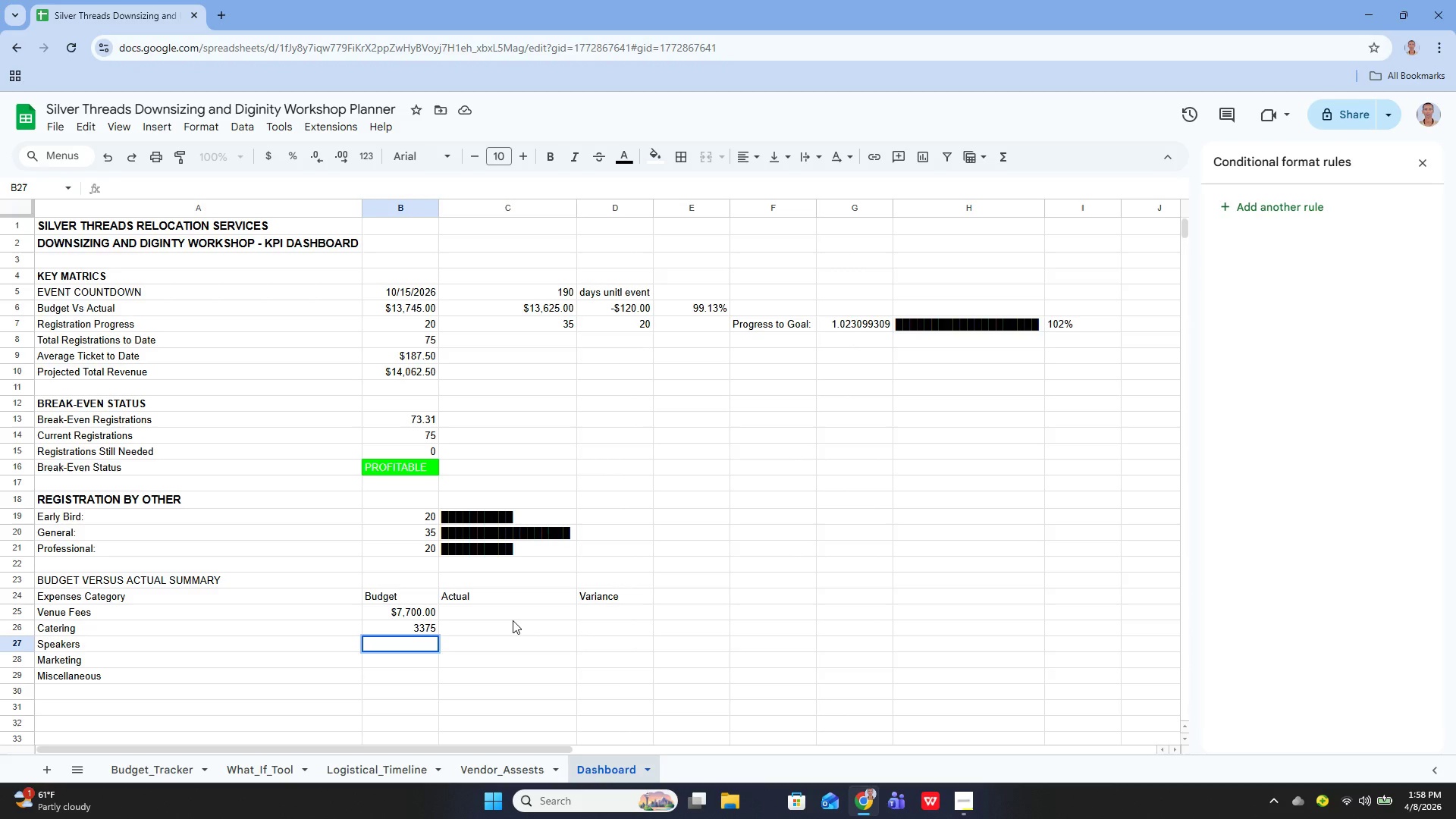 
wait(14.33)
 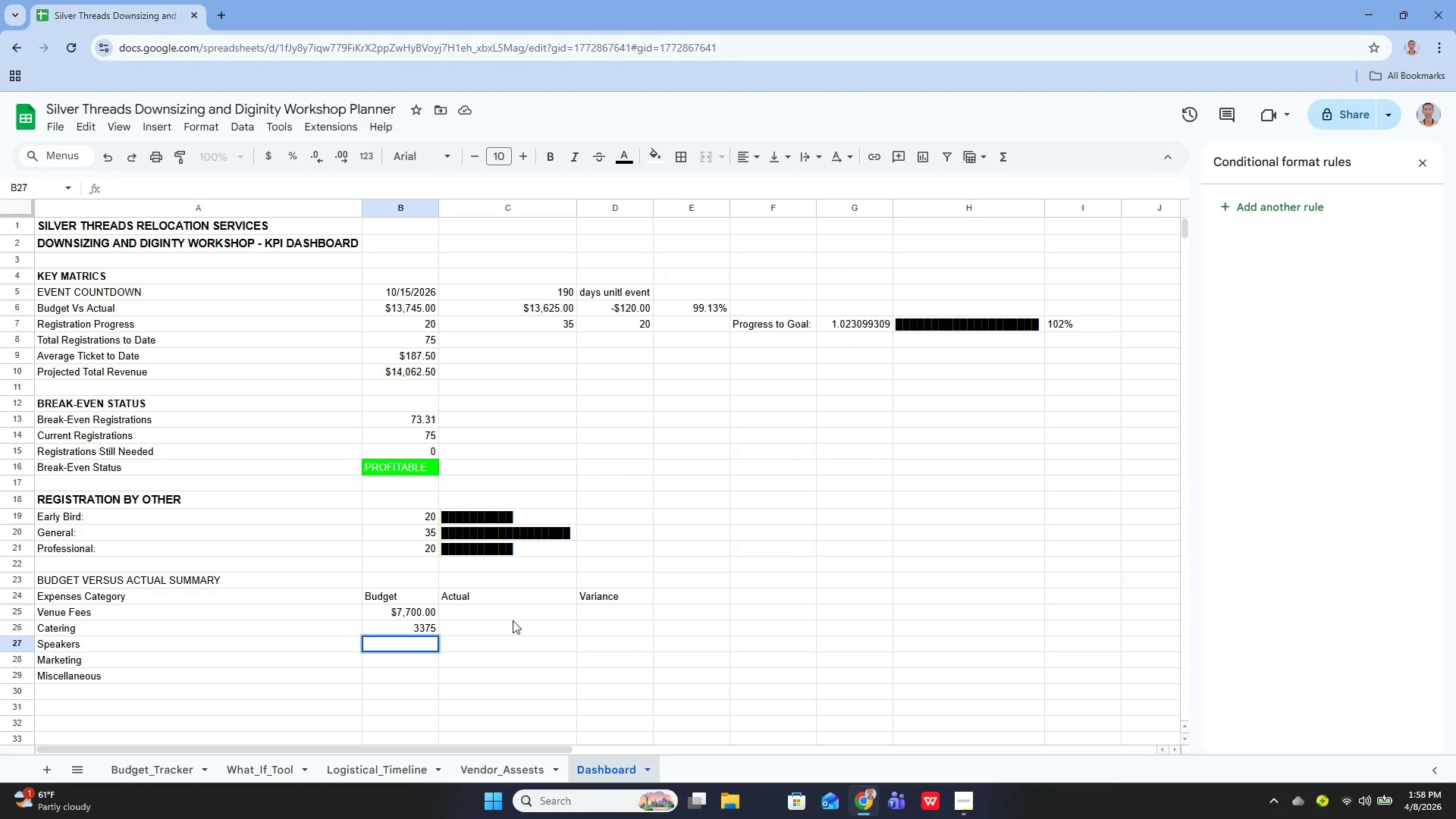 
key(Equal)
 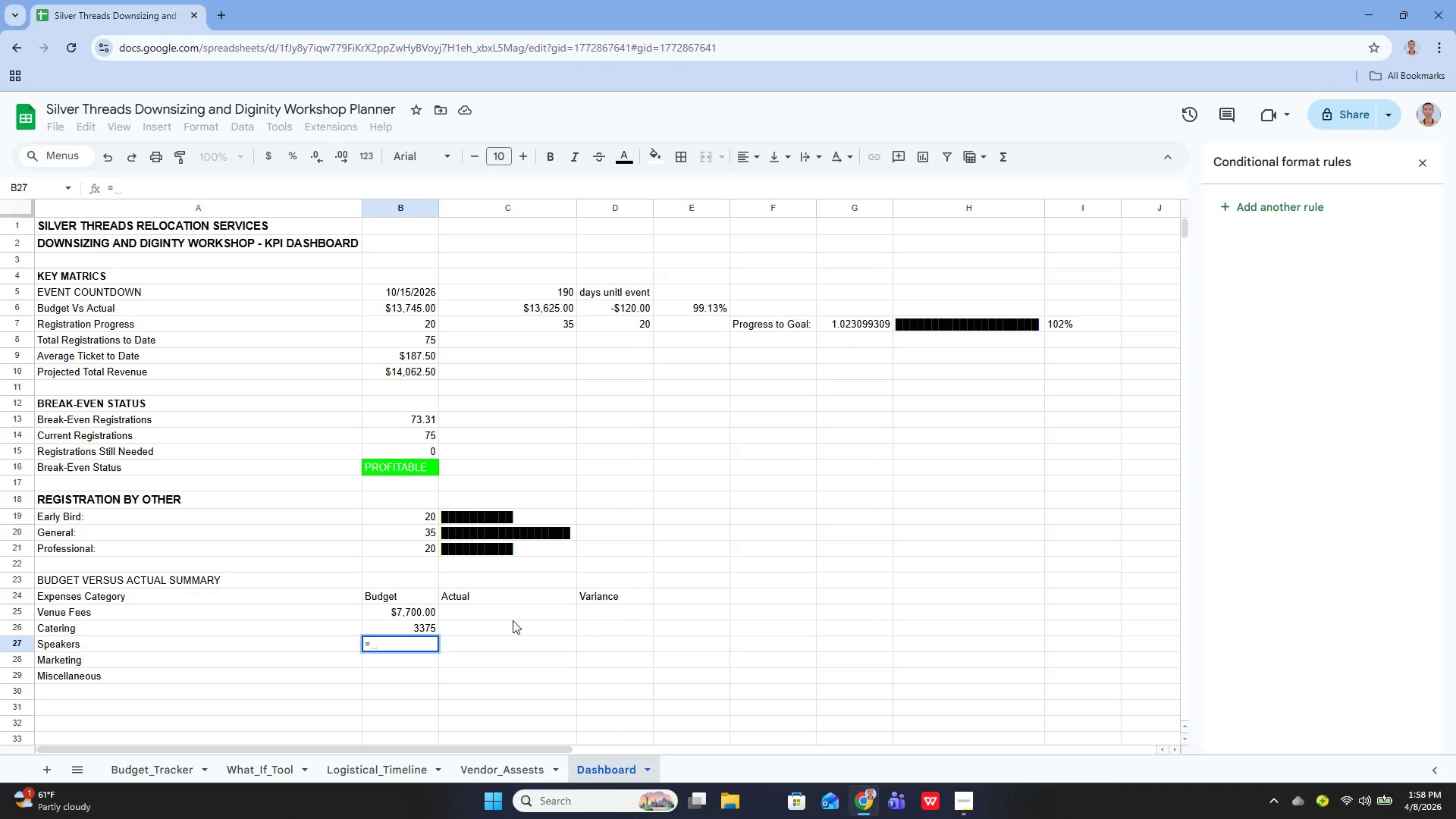 
key(Quote)
 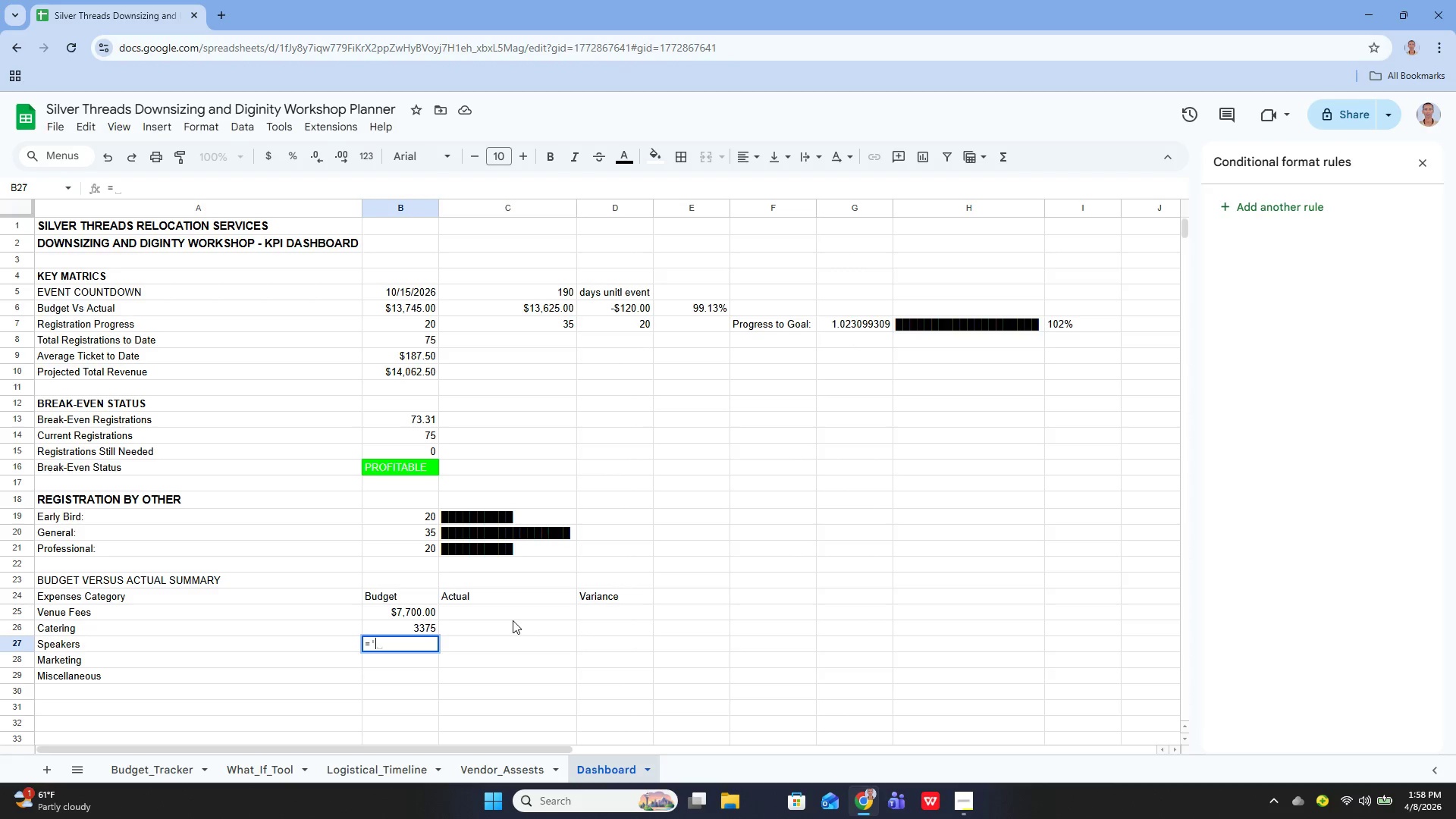 
key(Quote)
 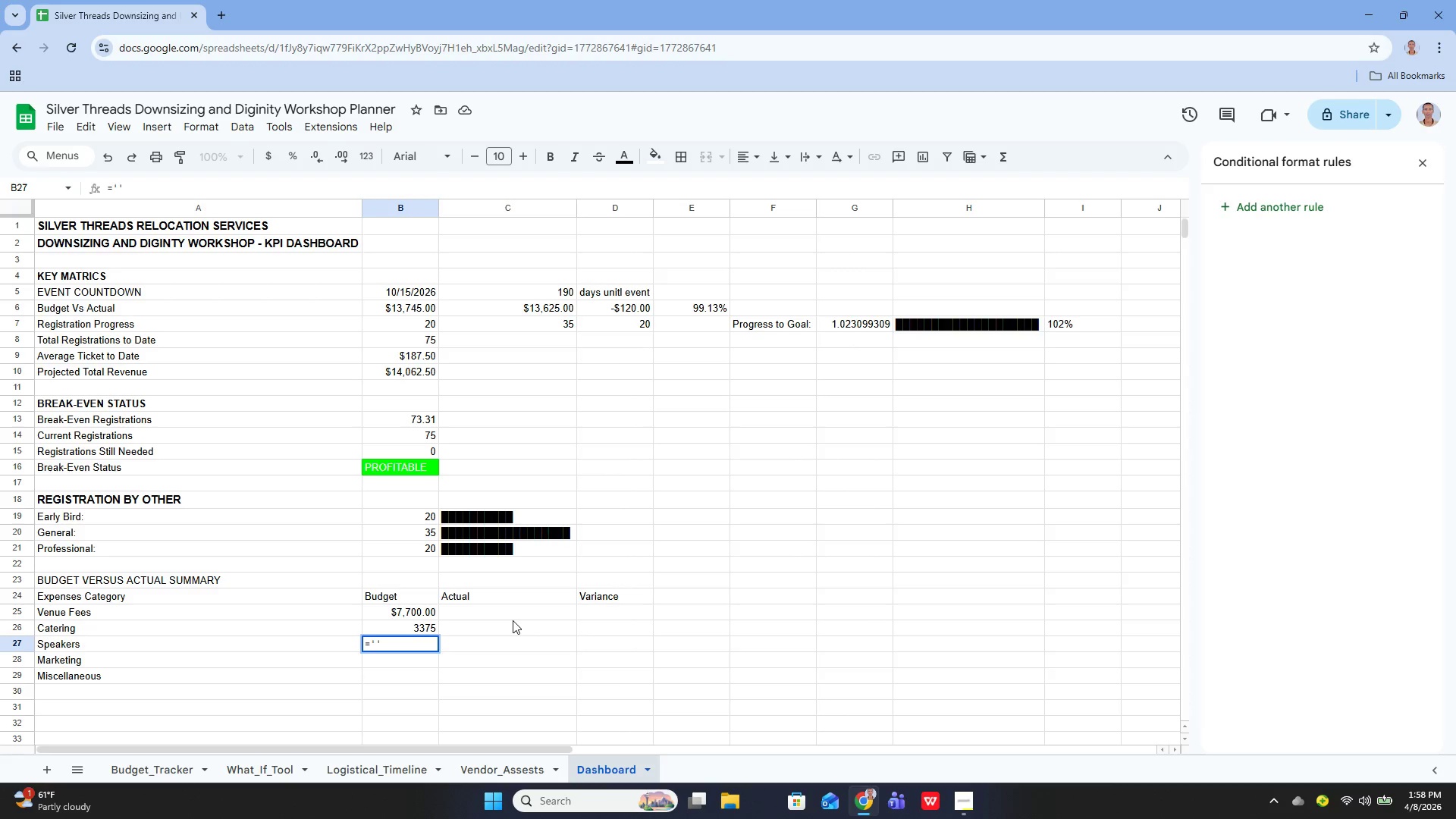 
key(ArrowLeft)
 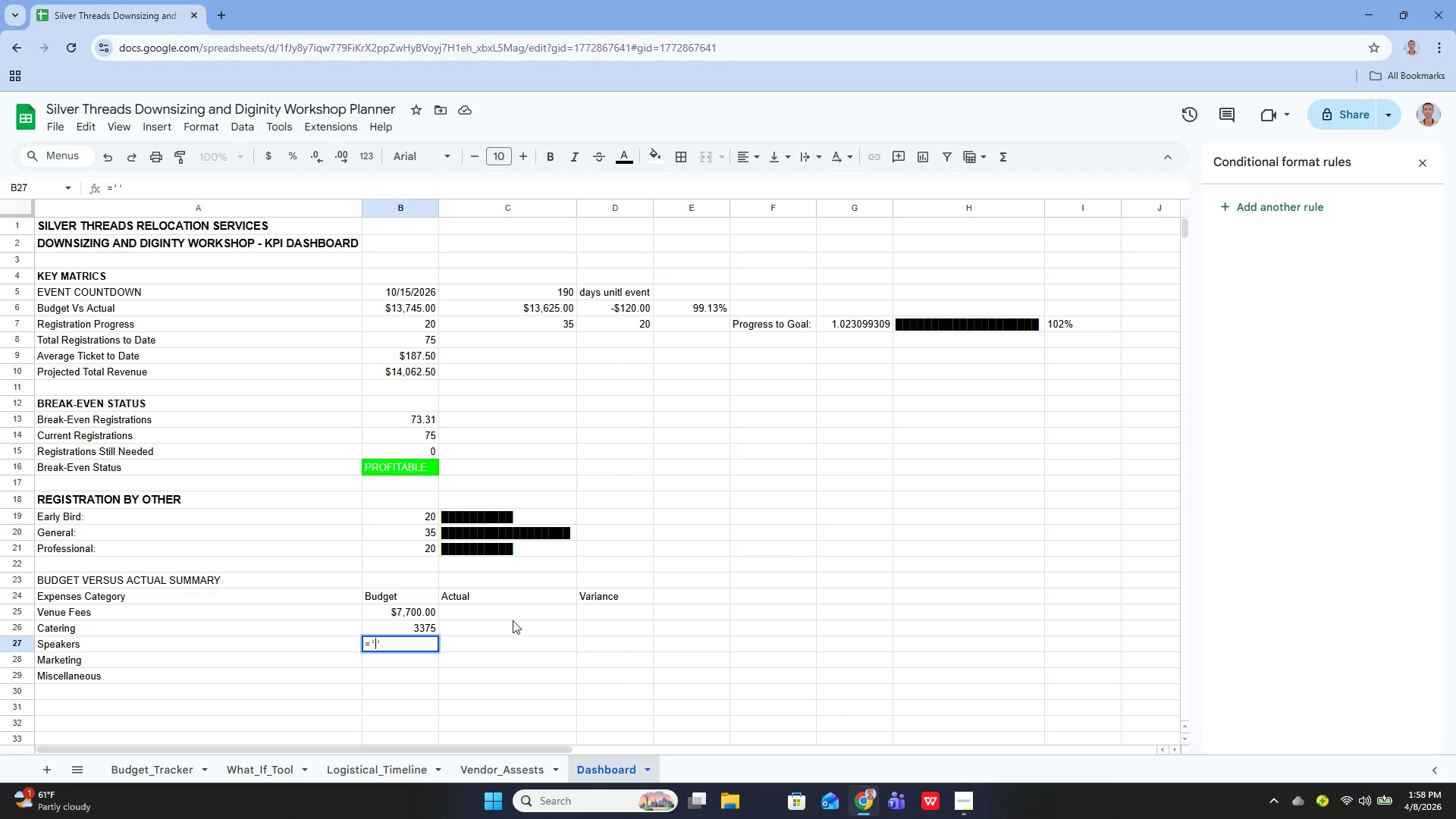 
type(budget_Tracker)
 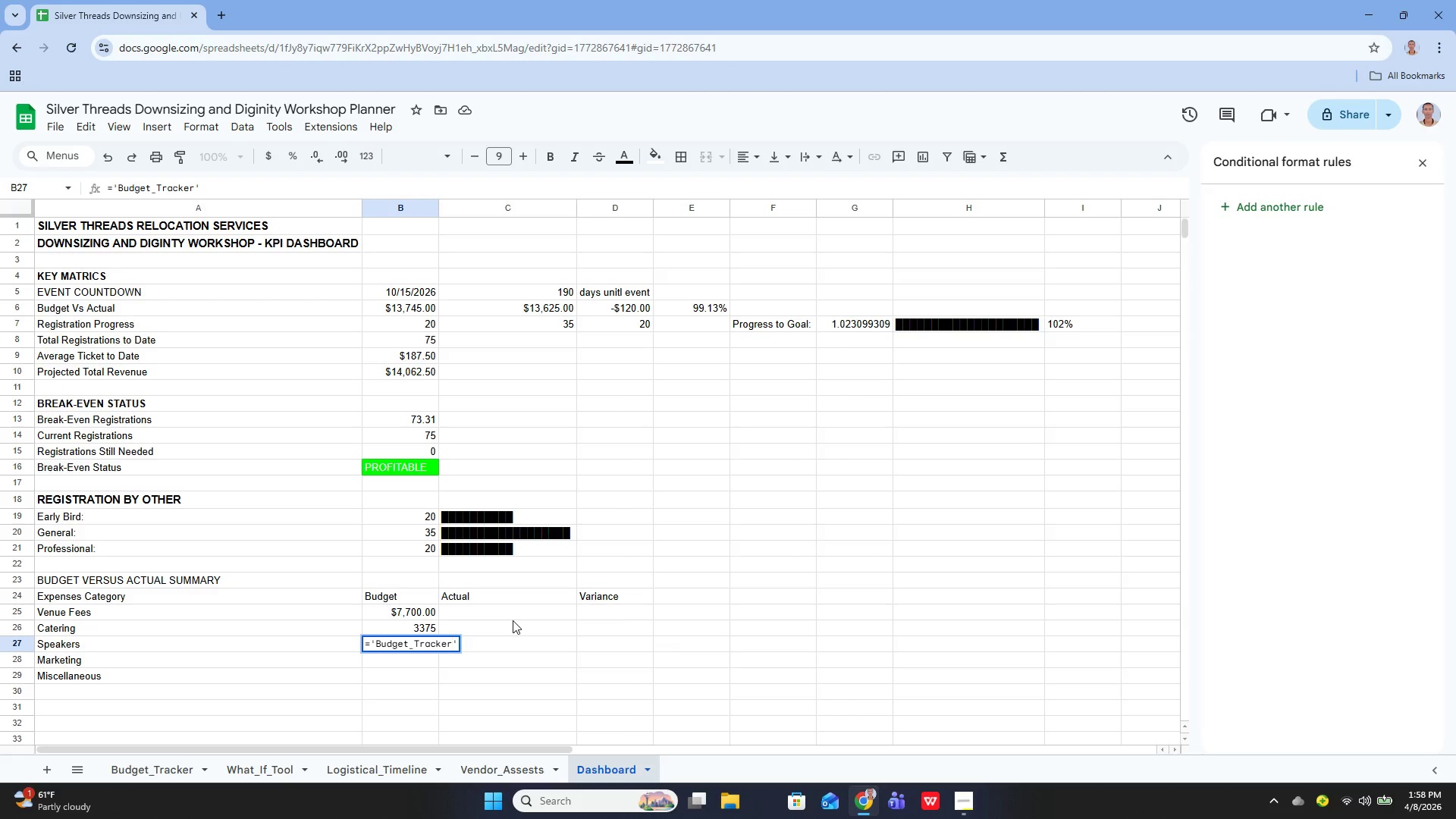 
key(ArrowRight)
 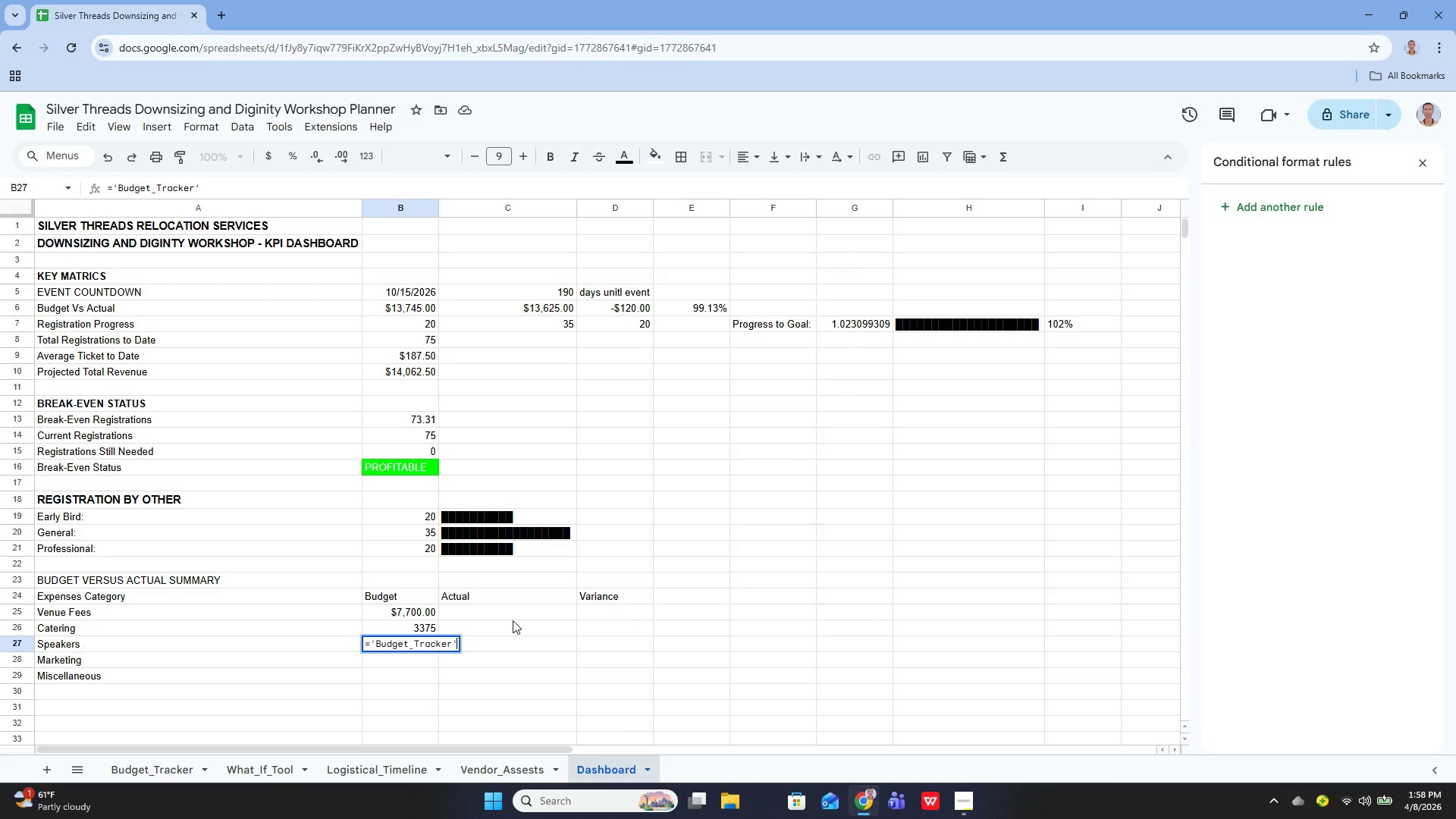 
type(!B10)
 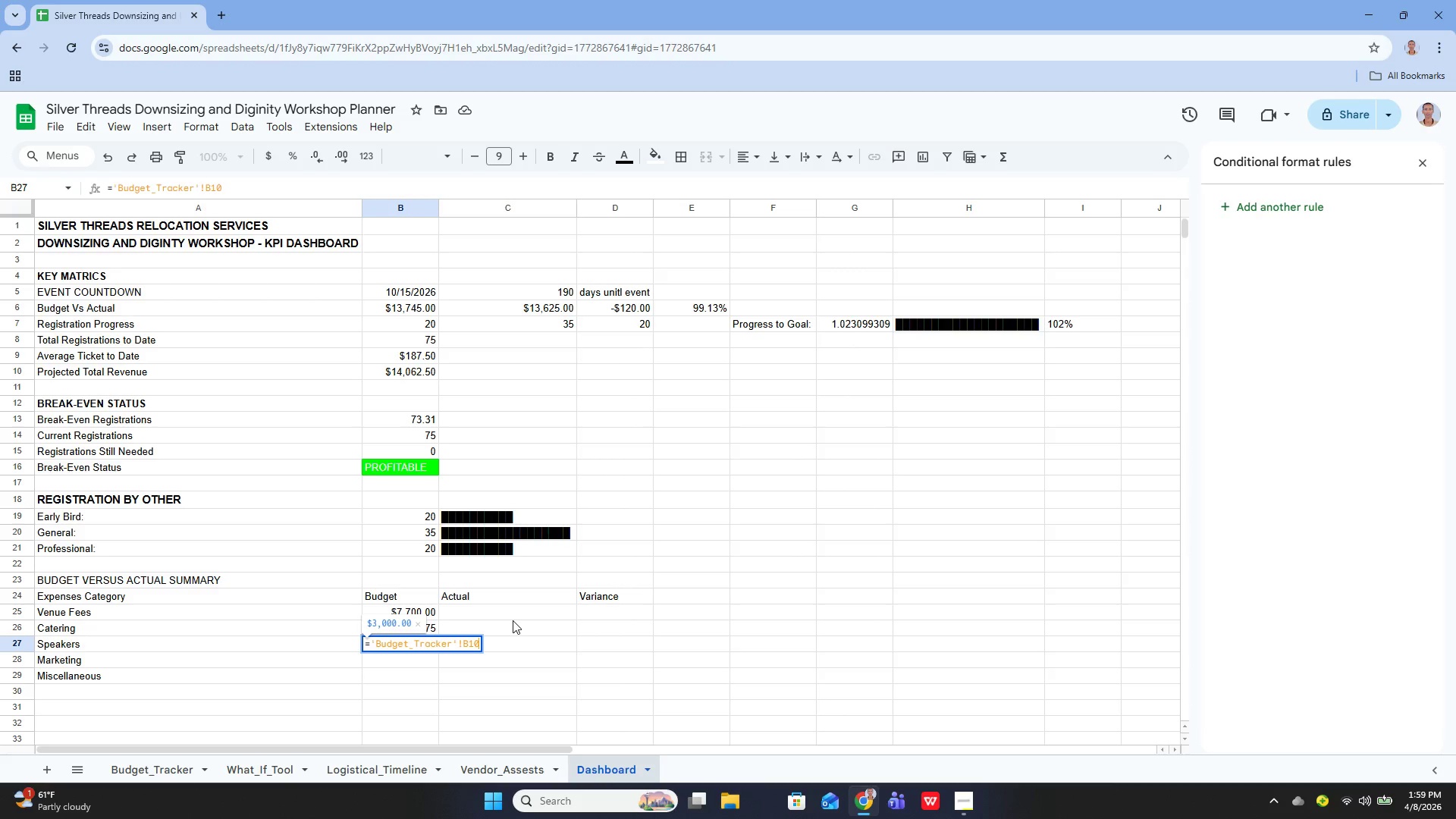 
key(Enter)
 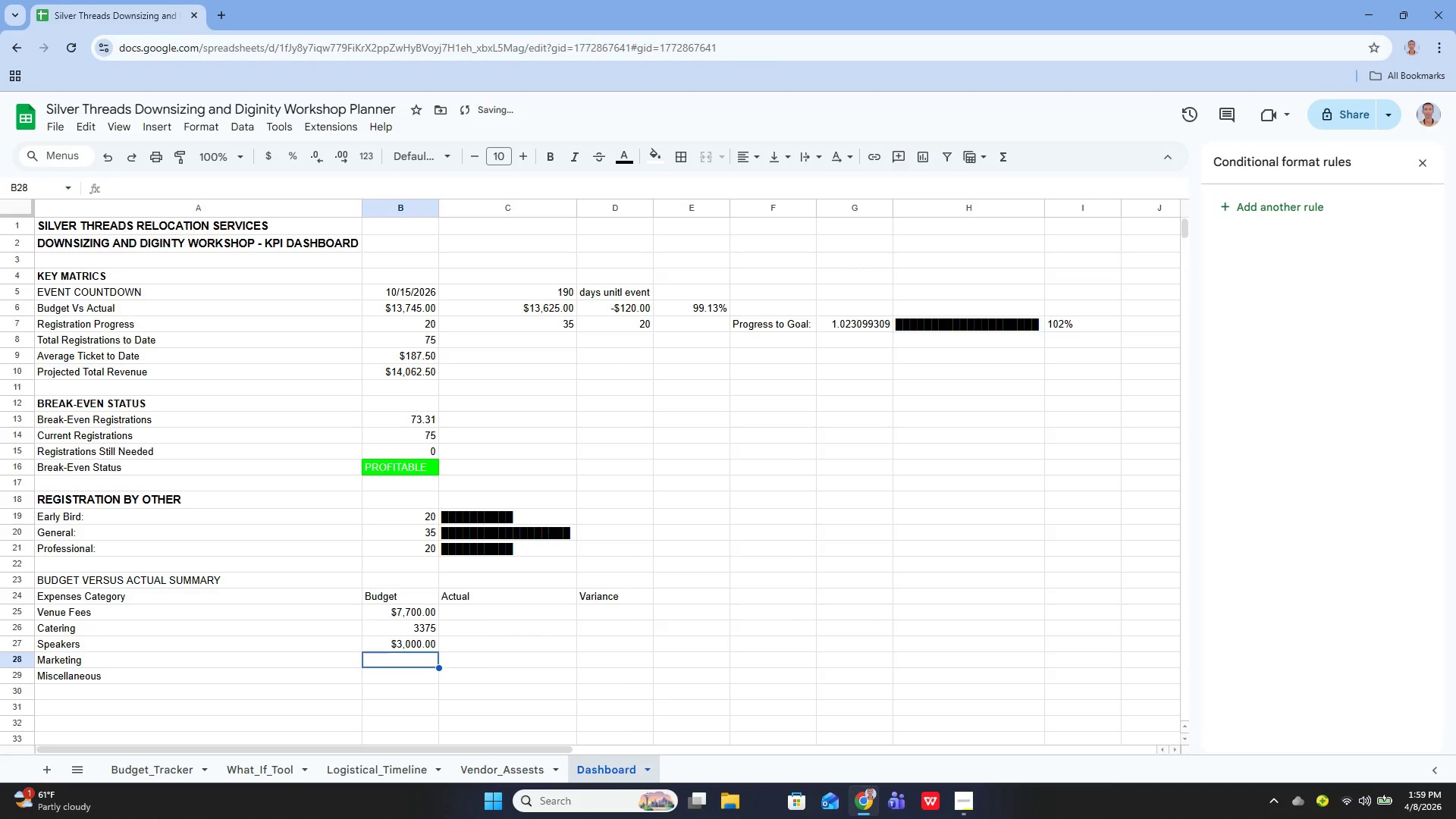 
left_click([171, 772])
 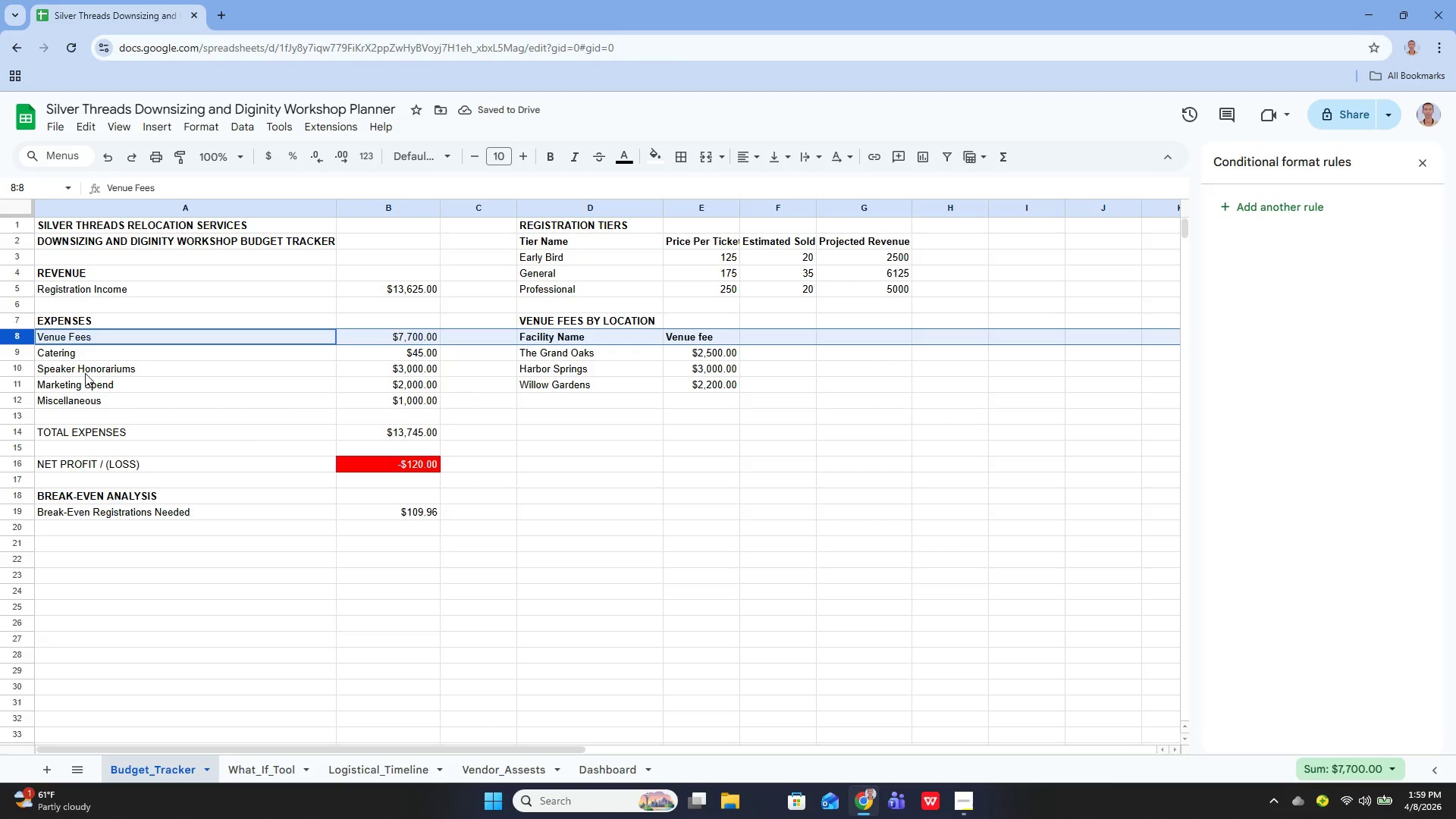 
left_click([77, 369])
 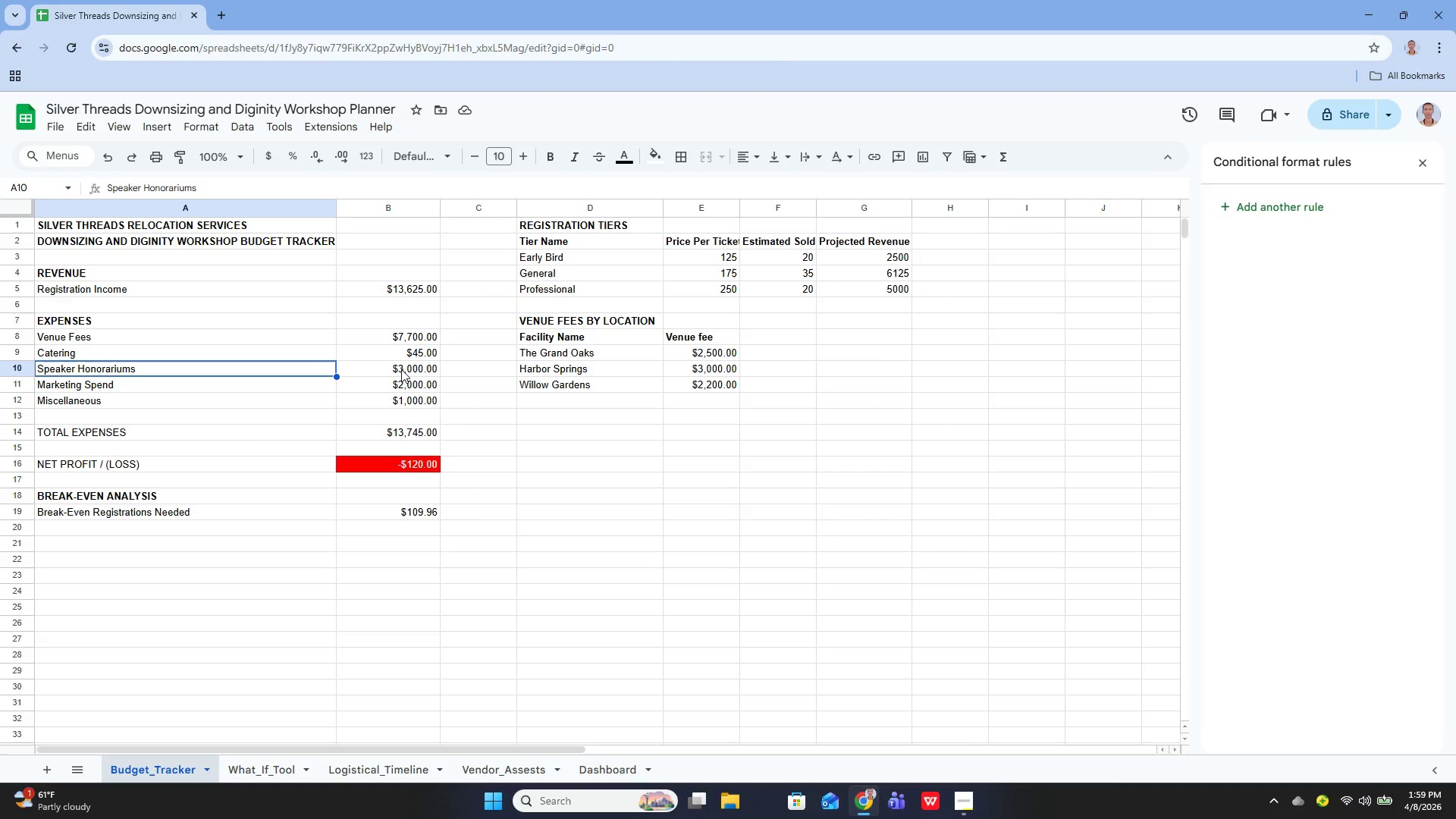 
left_click([400, 364])
 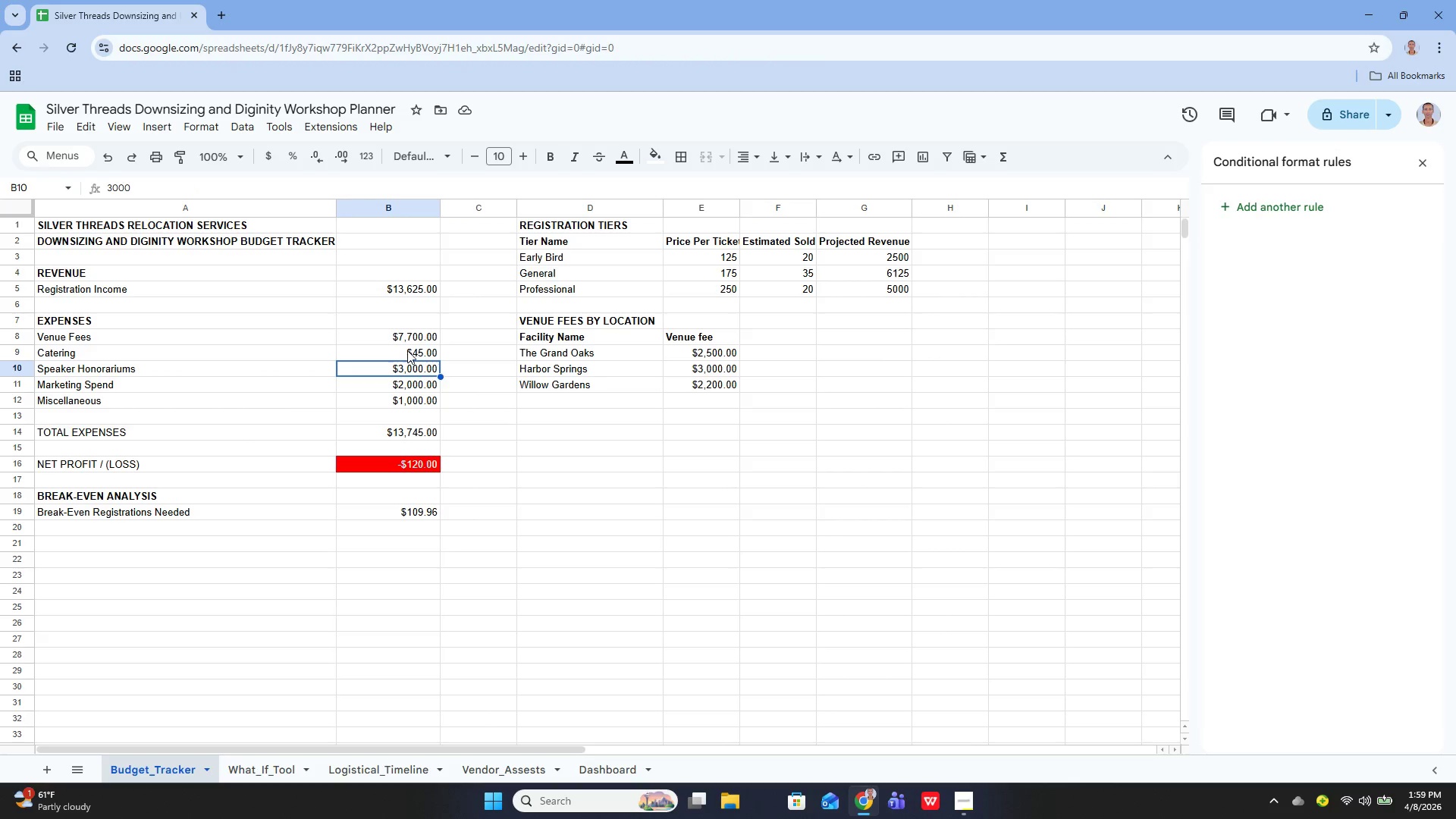 
left_click([407, 350])
 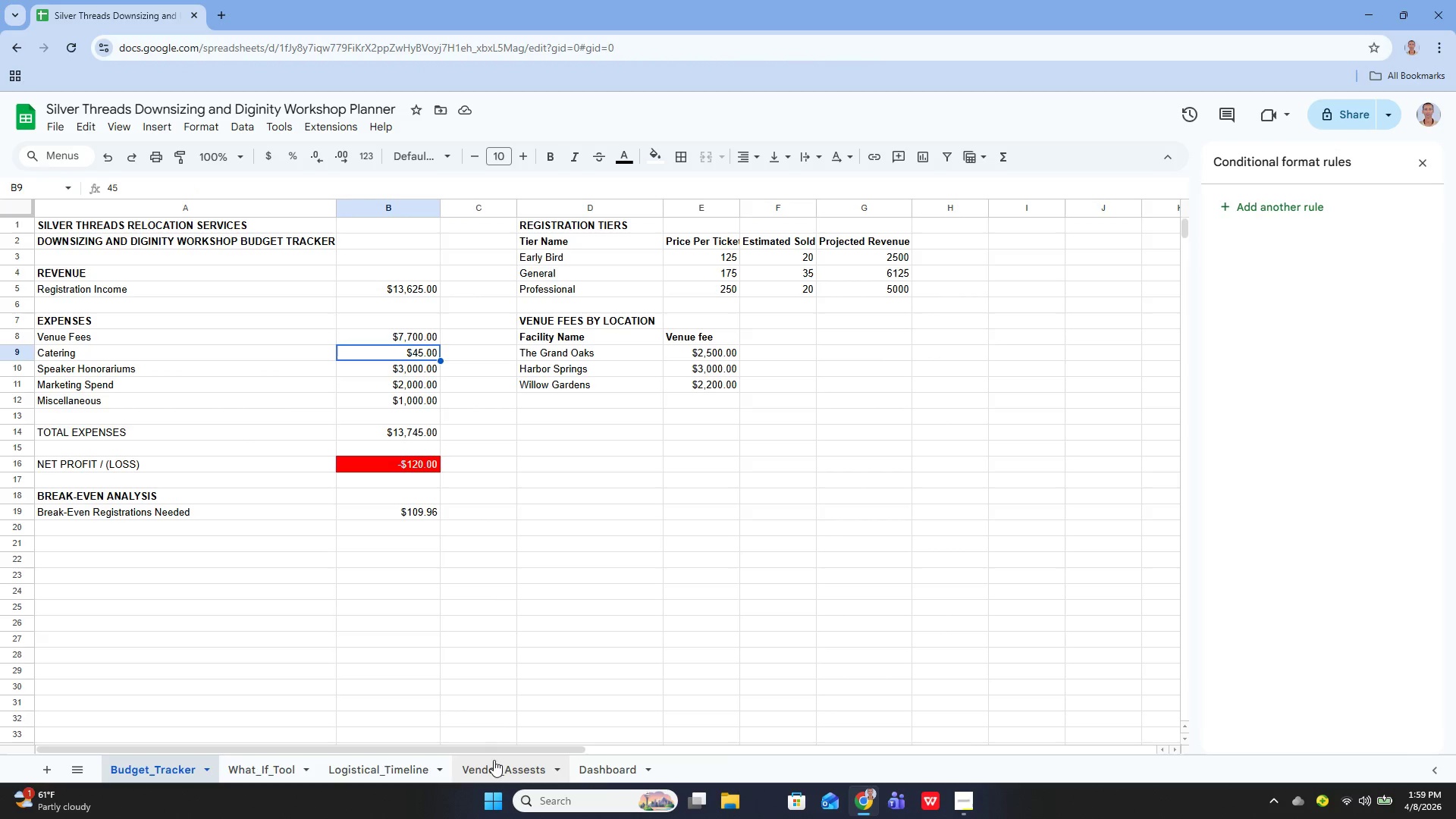 
left_click([596, 770])
 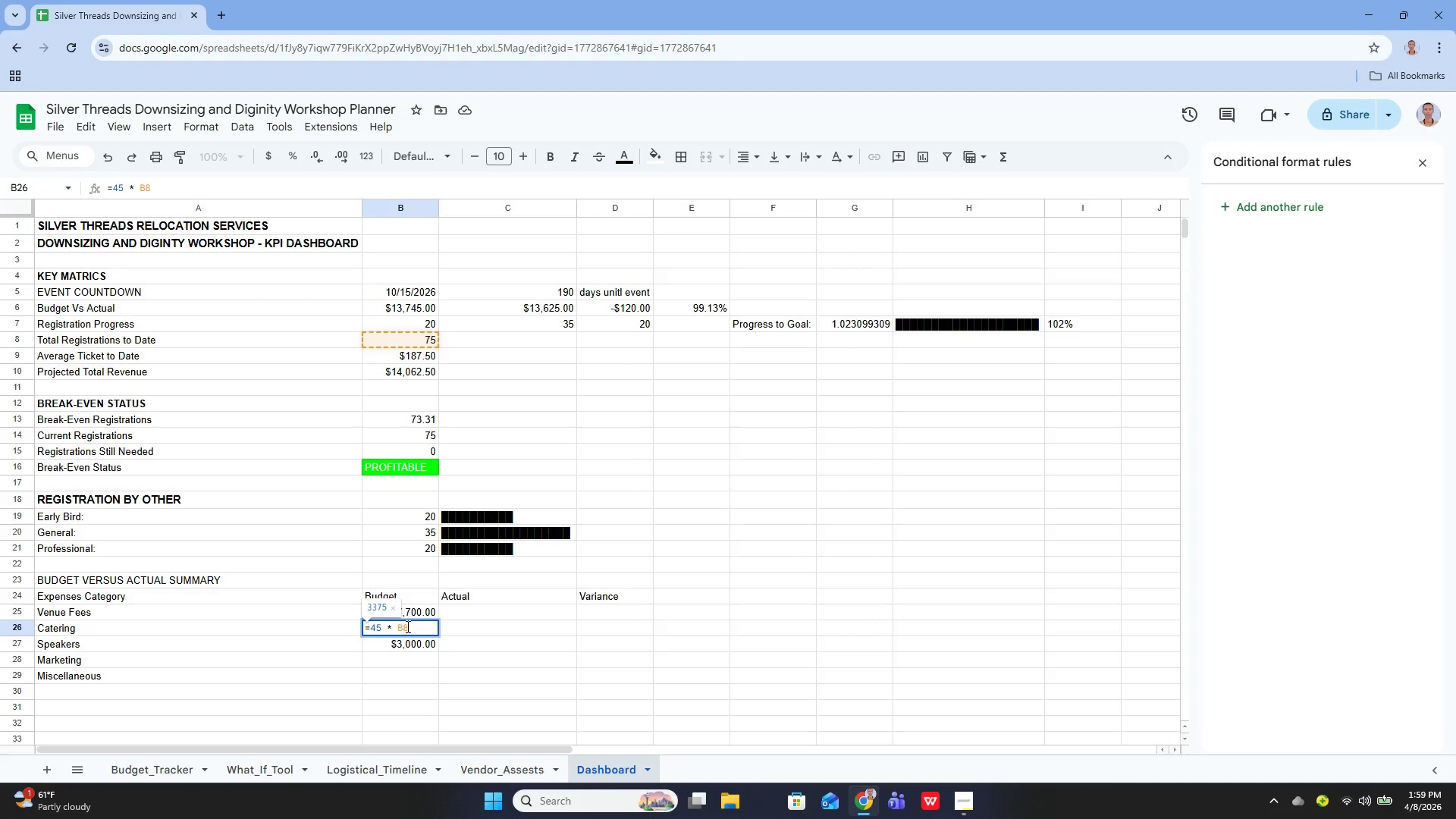 
mouse_move([152, 749])
 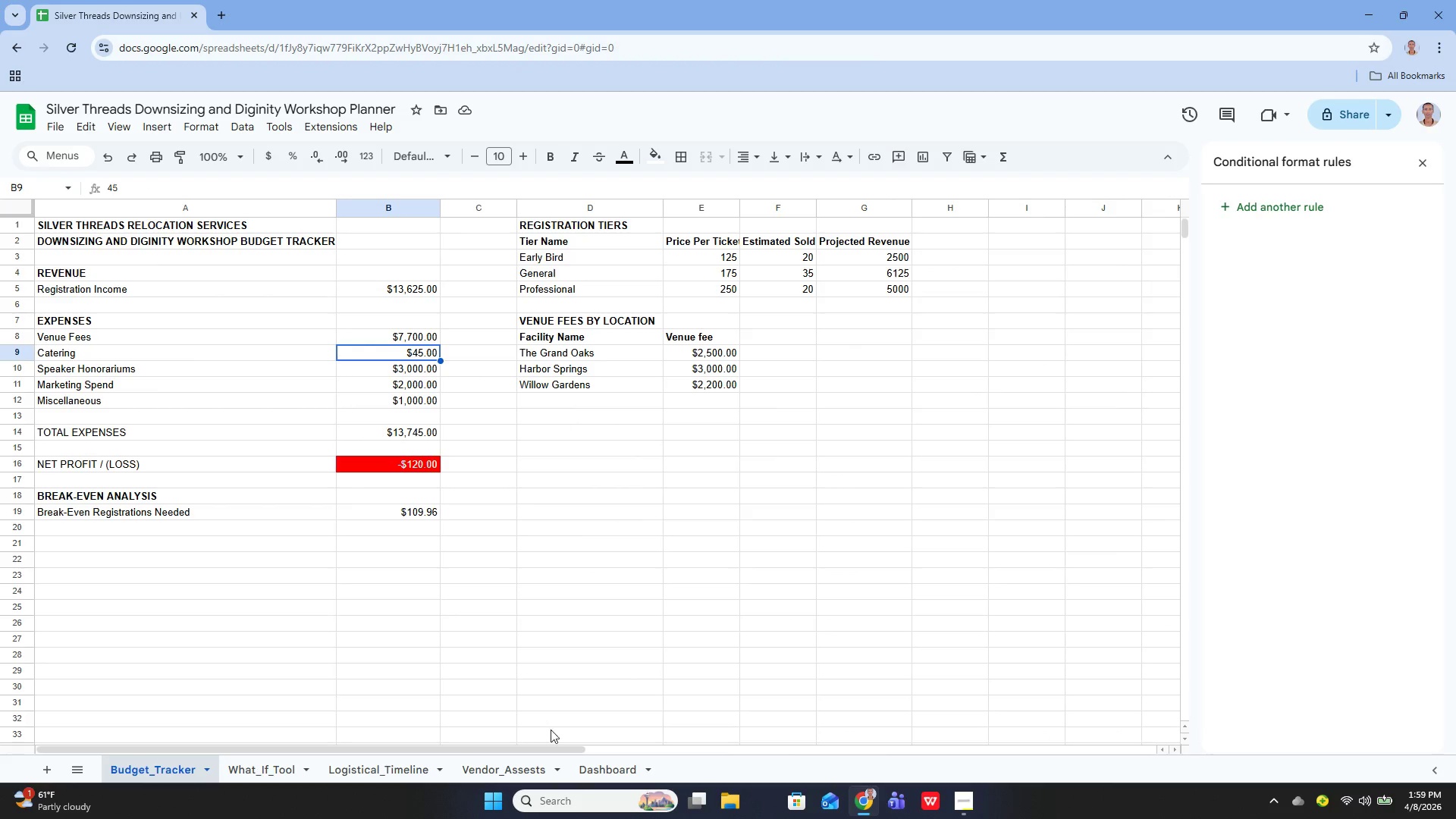 
left_click([597, 767])
 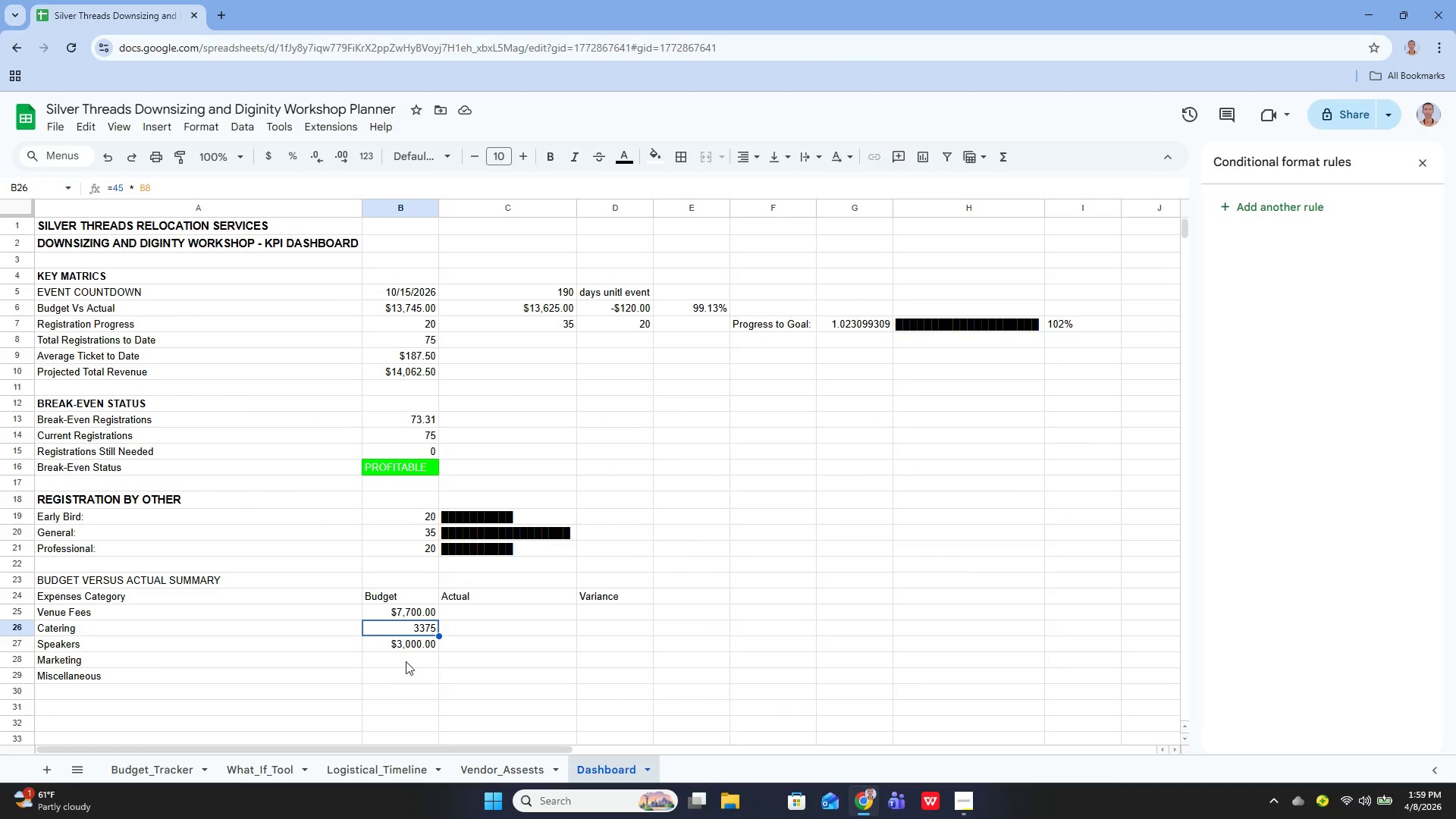 
left_click([405, 661])
 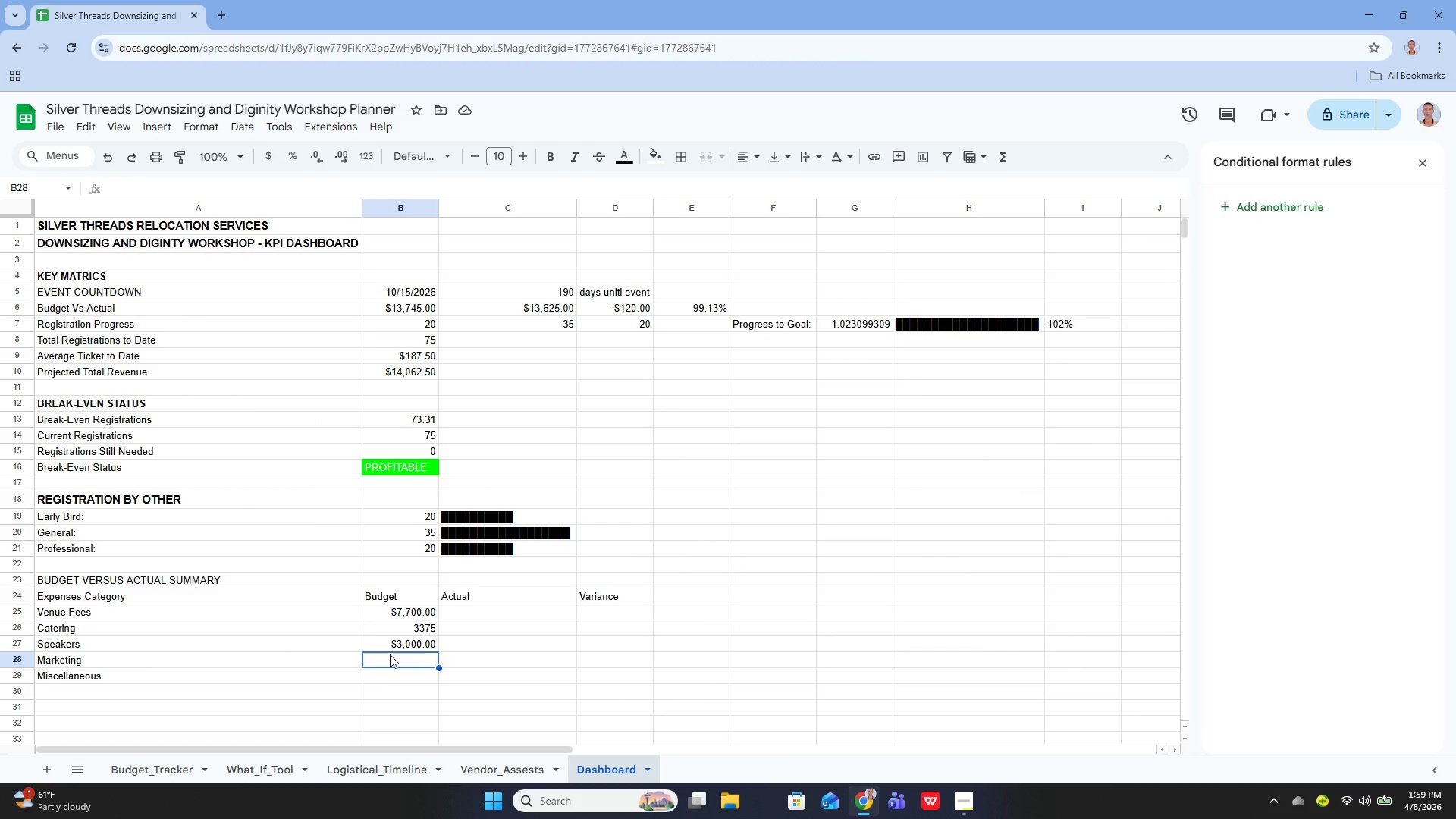 
key(Enter)
 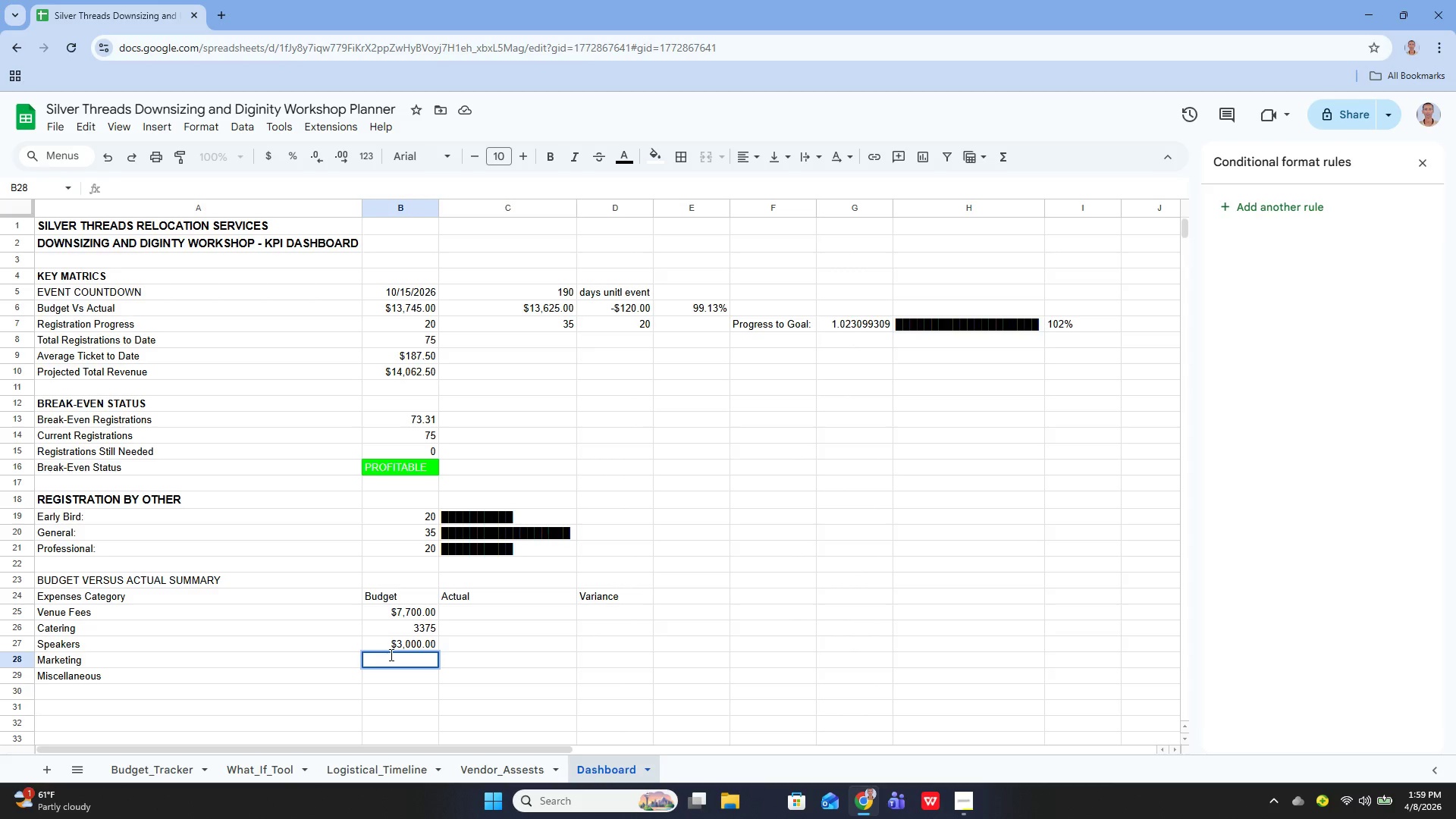 
wait(6.7)
 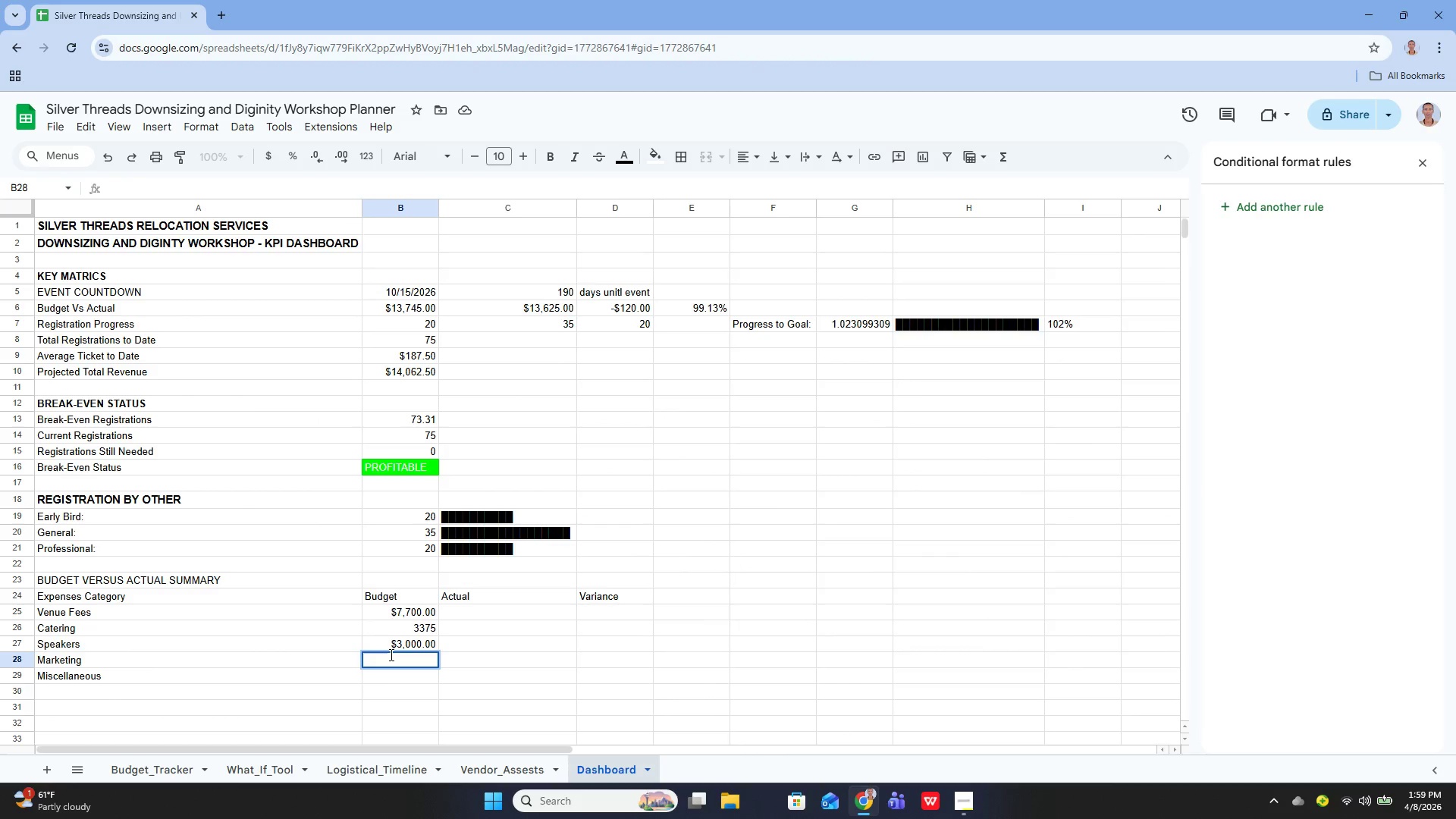 
key(Equal)
 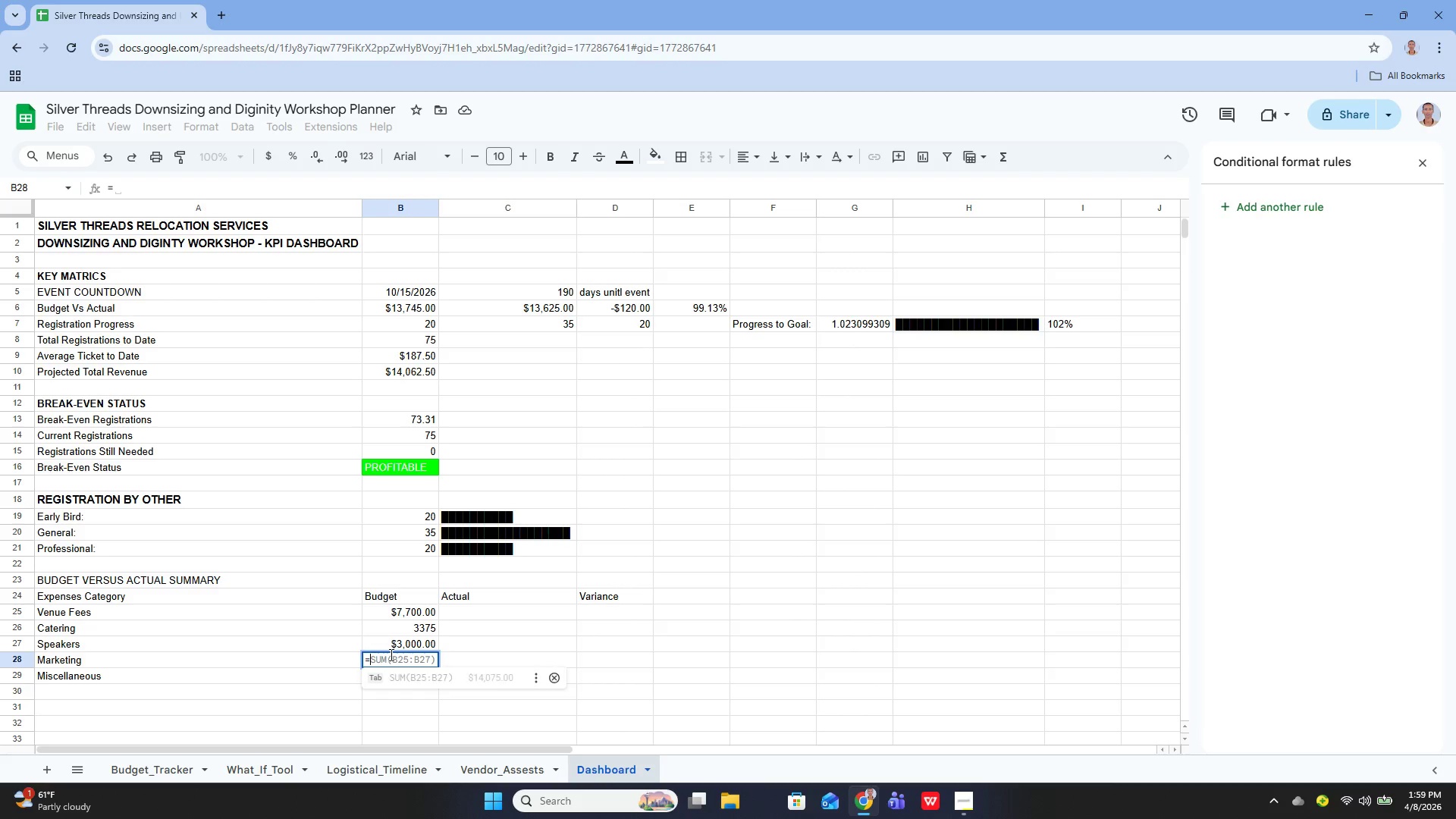 
key(Shift+ShiftLeft)
 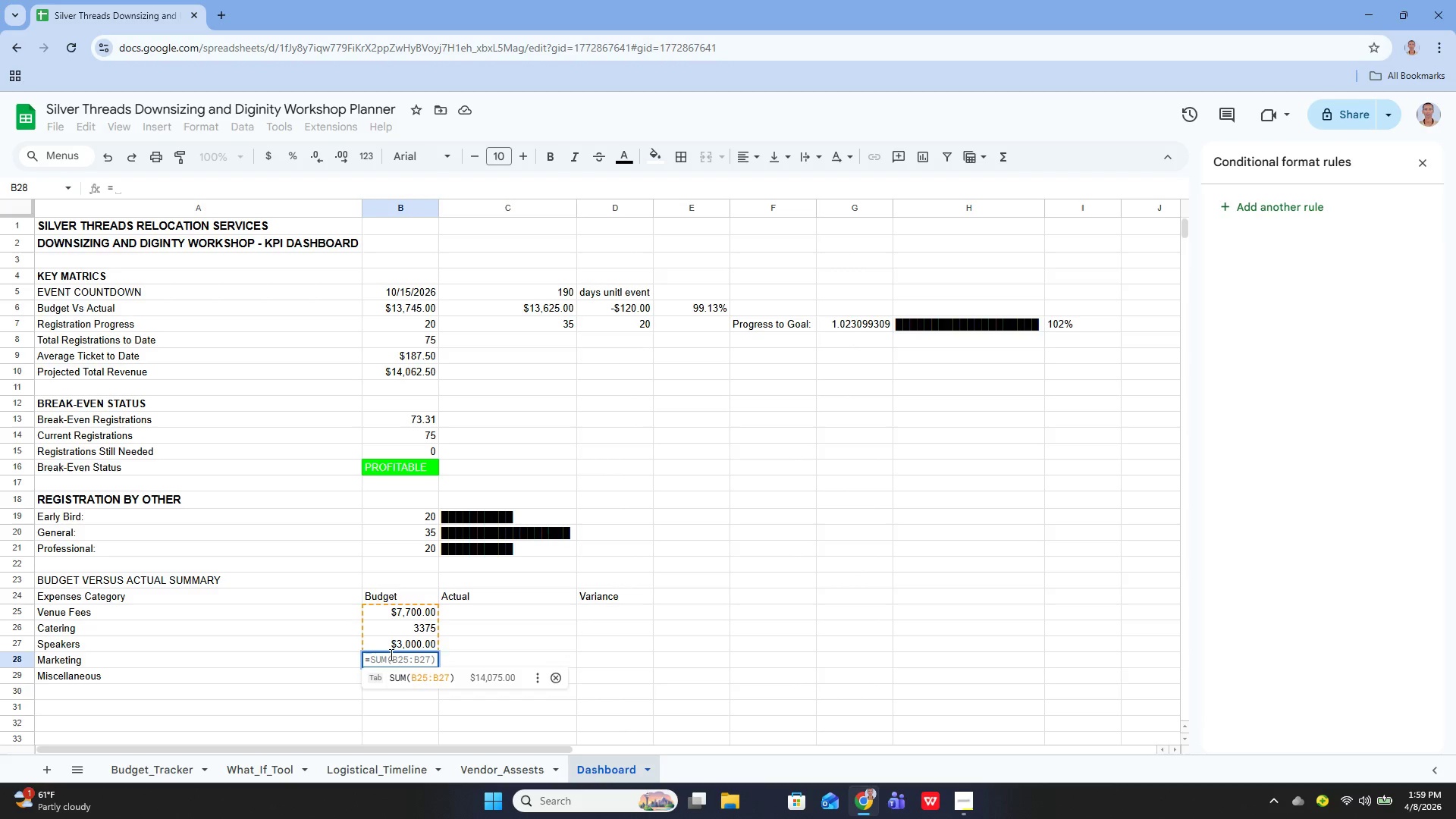 
key(Quote)
 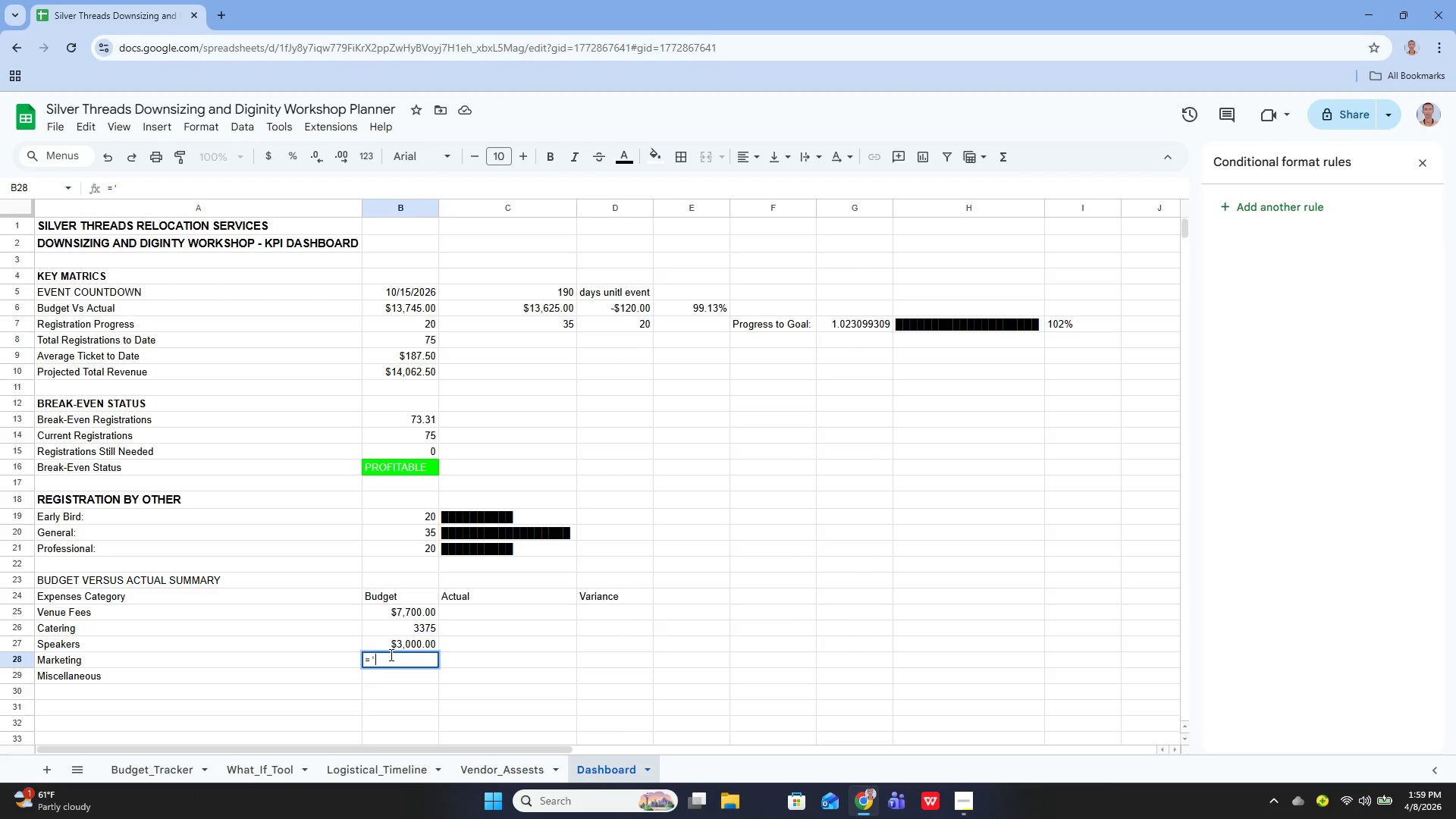 
key(Quote)
 